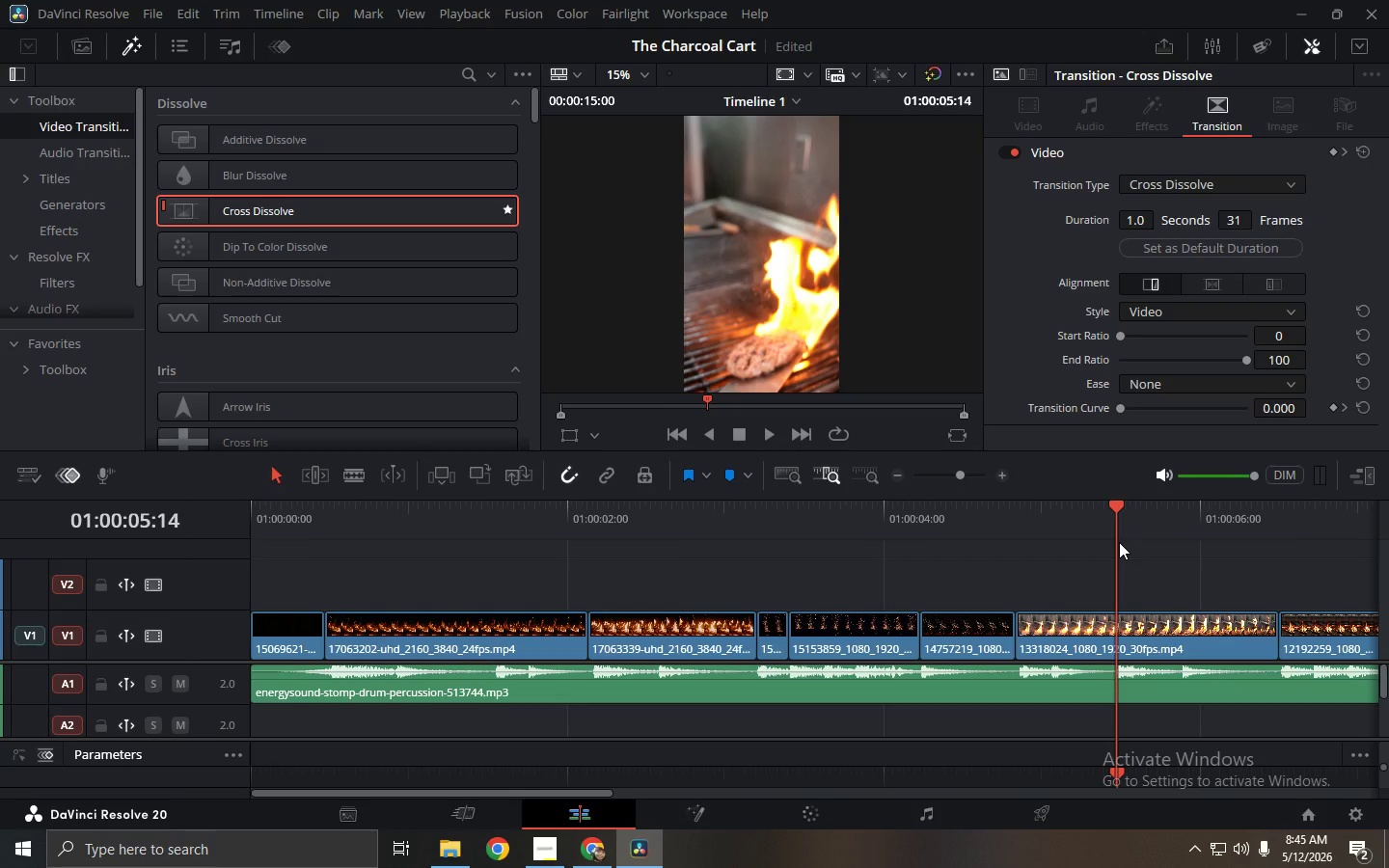 
left_click([1121, 623])
 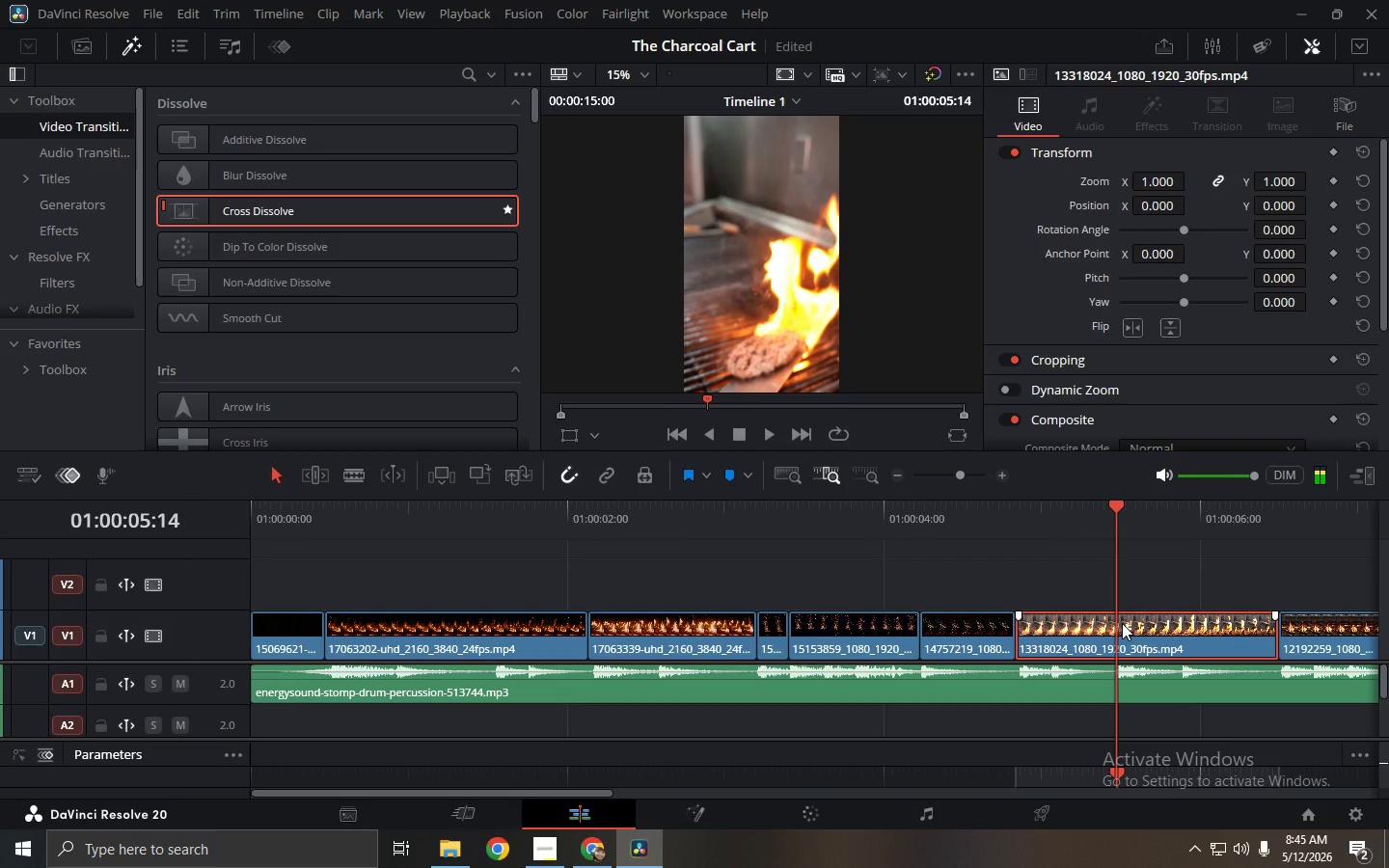 
key(Control+B)
 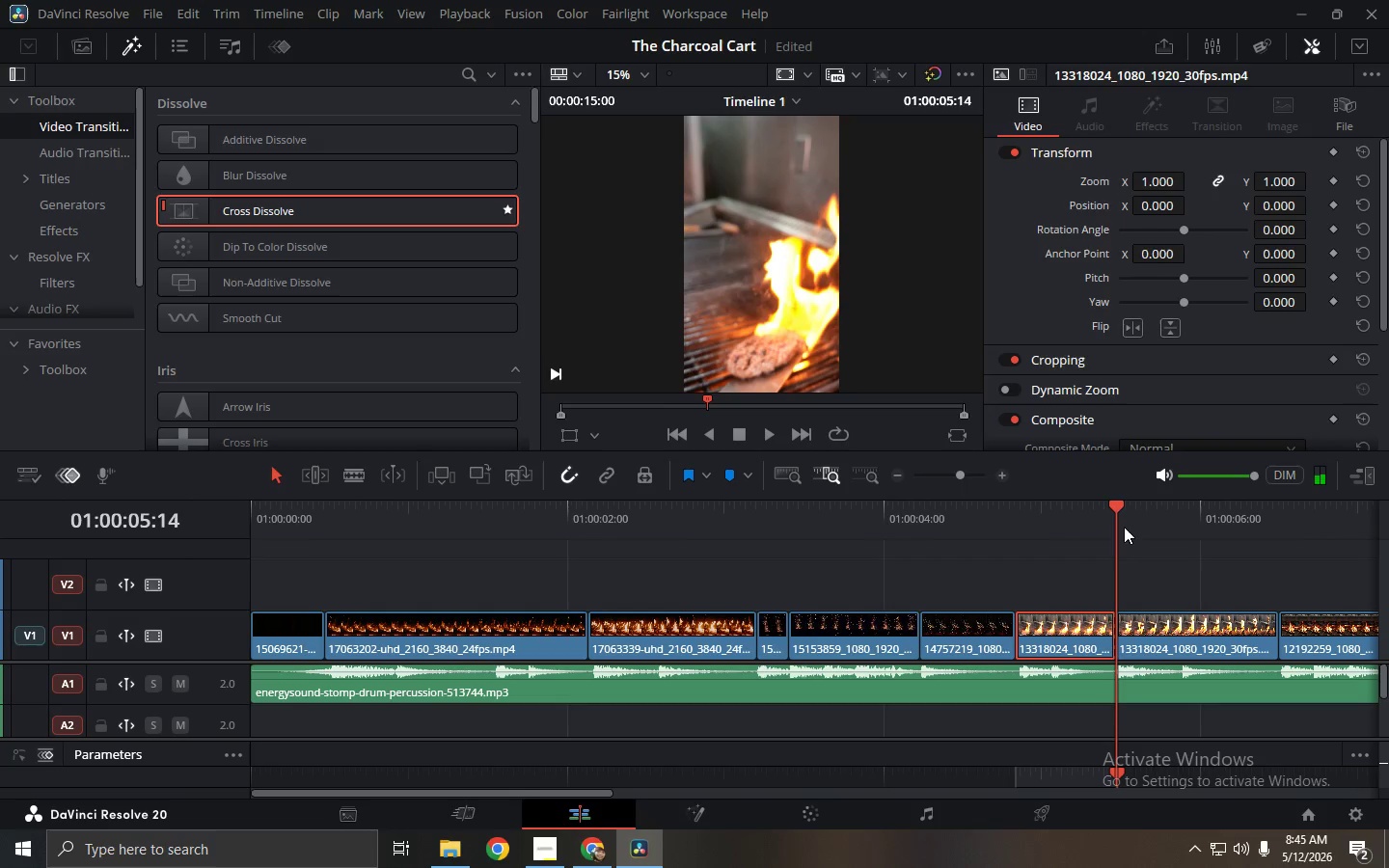 
left_click_drag(start_coordinate=[1115, 508], to_coordinate=[1178, 515])
 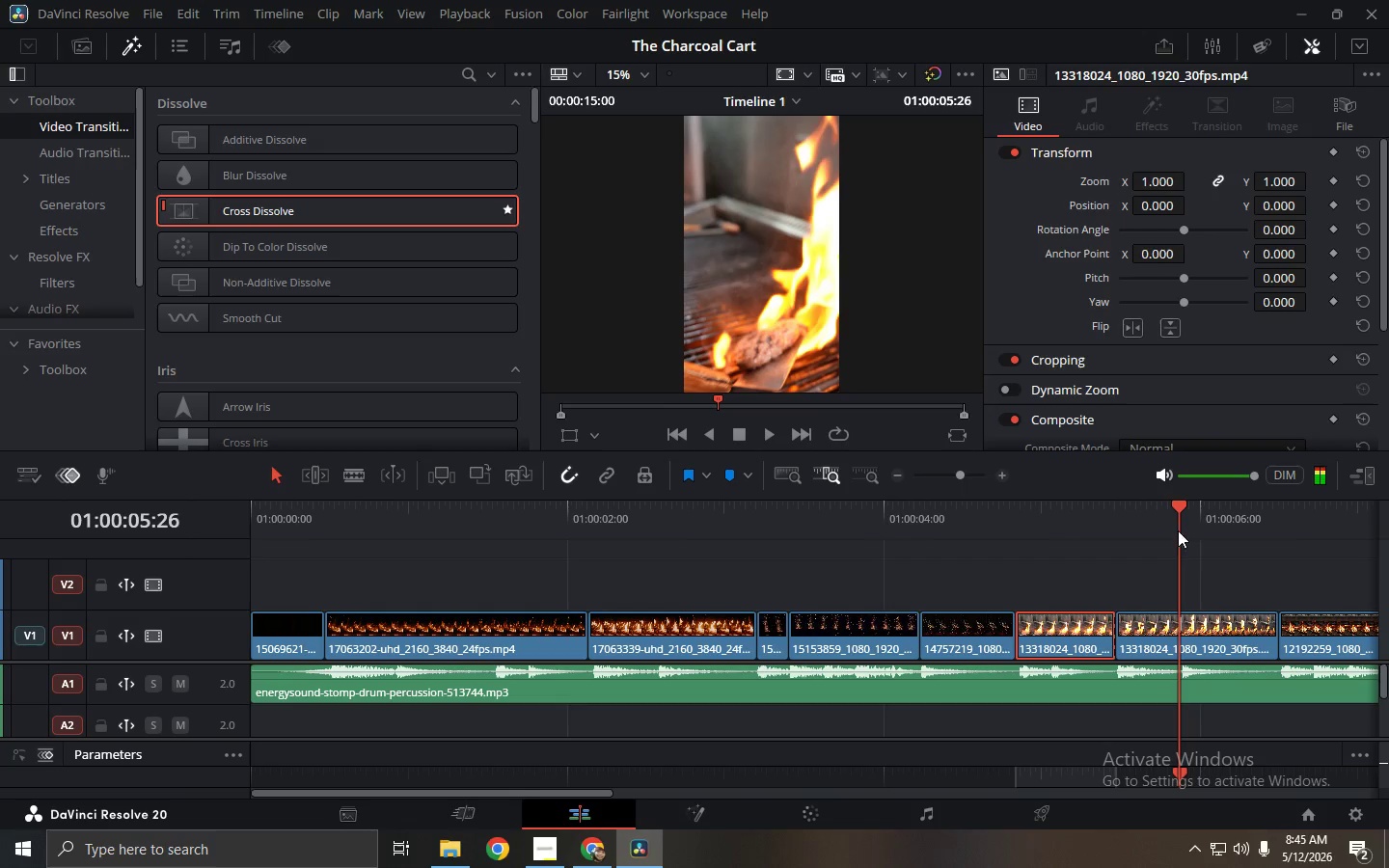 
key(Control+B)
 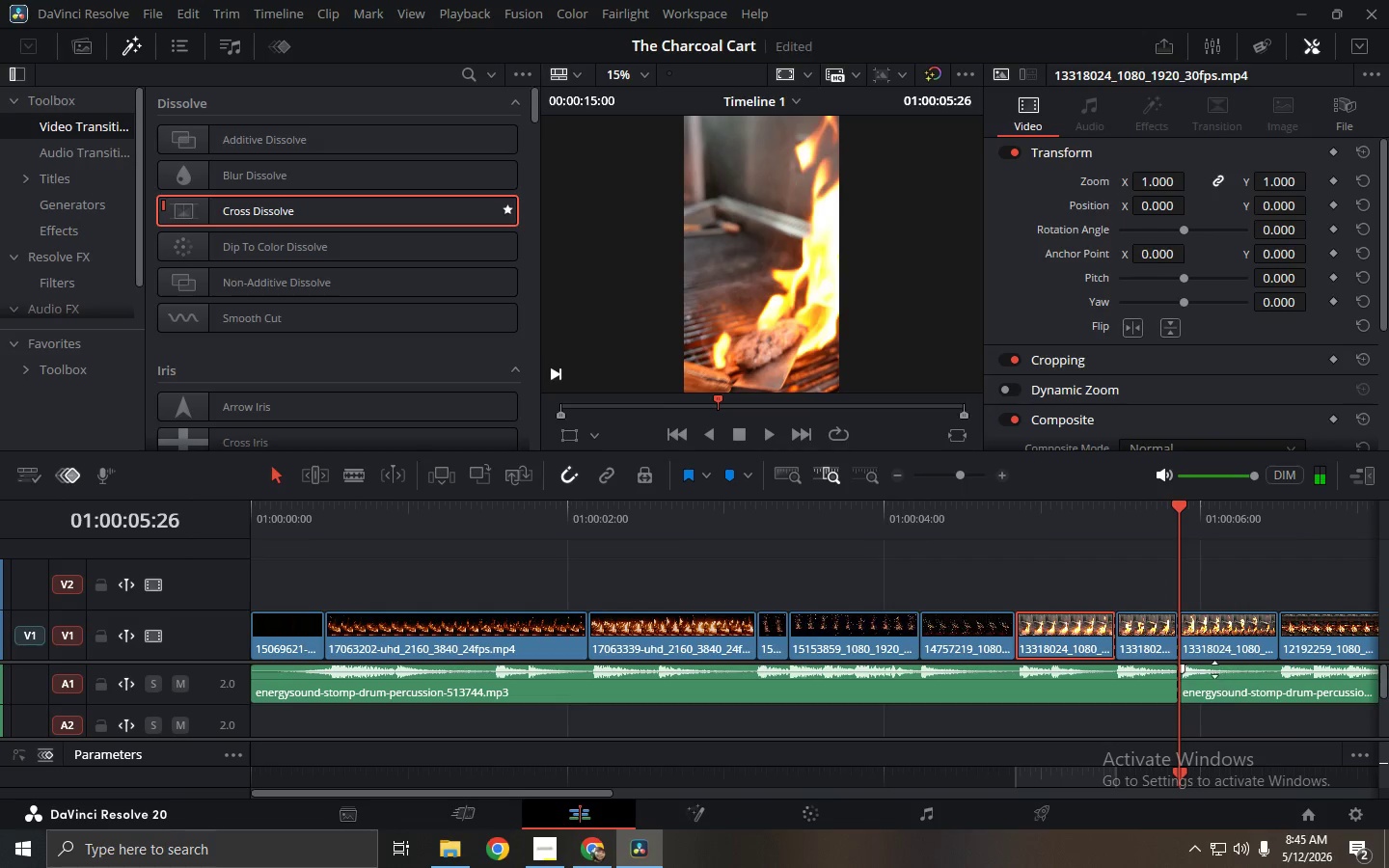 
key(Control+Z)
 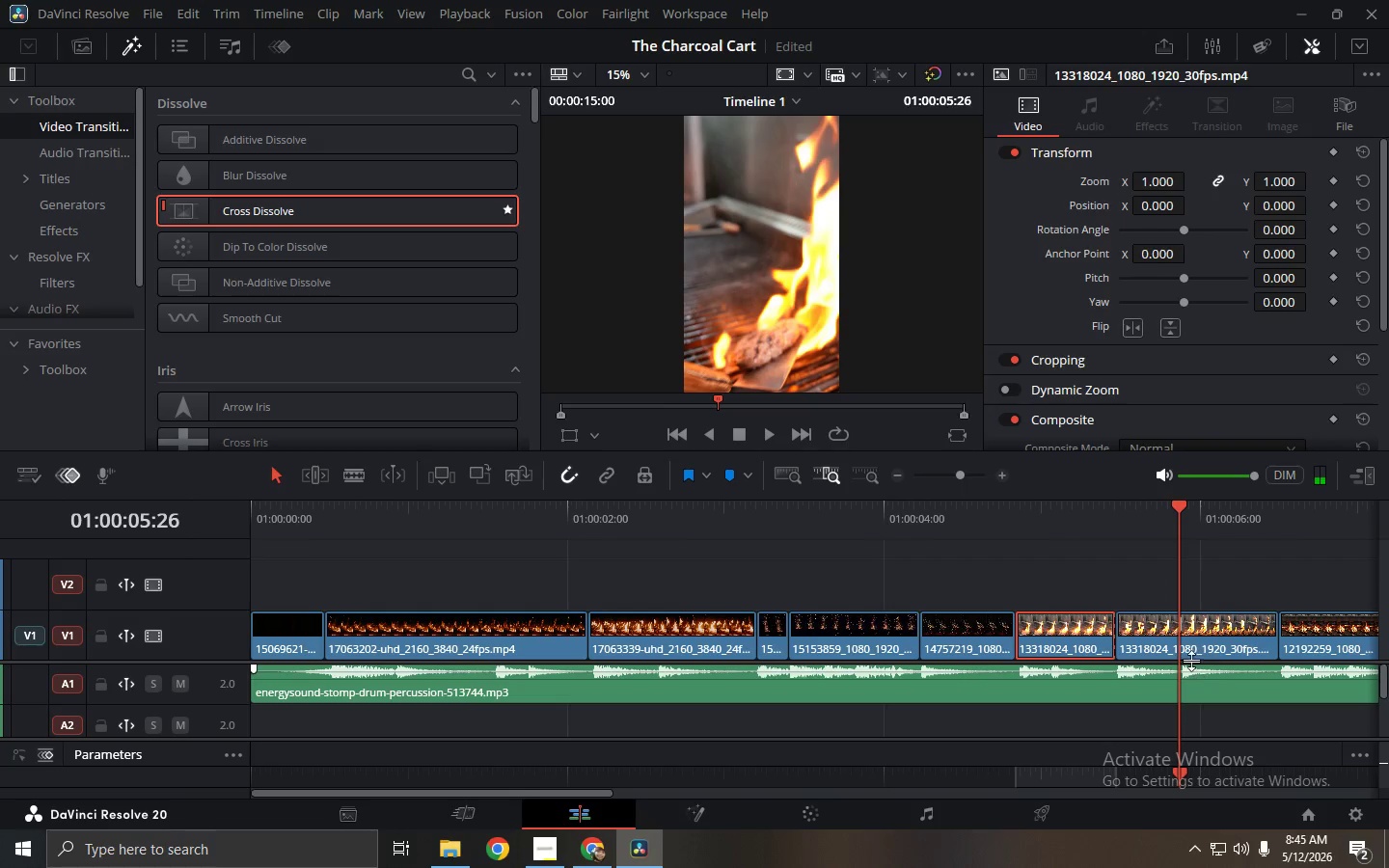 
left_click([1211, 648])
 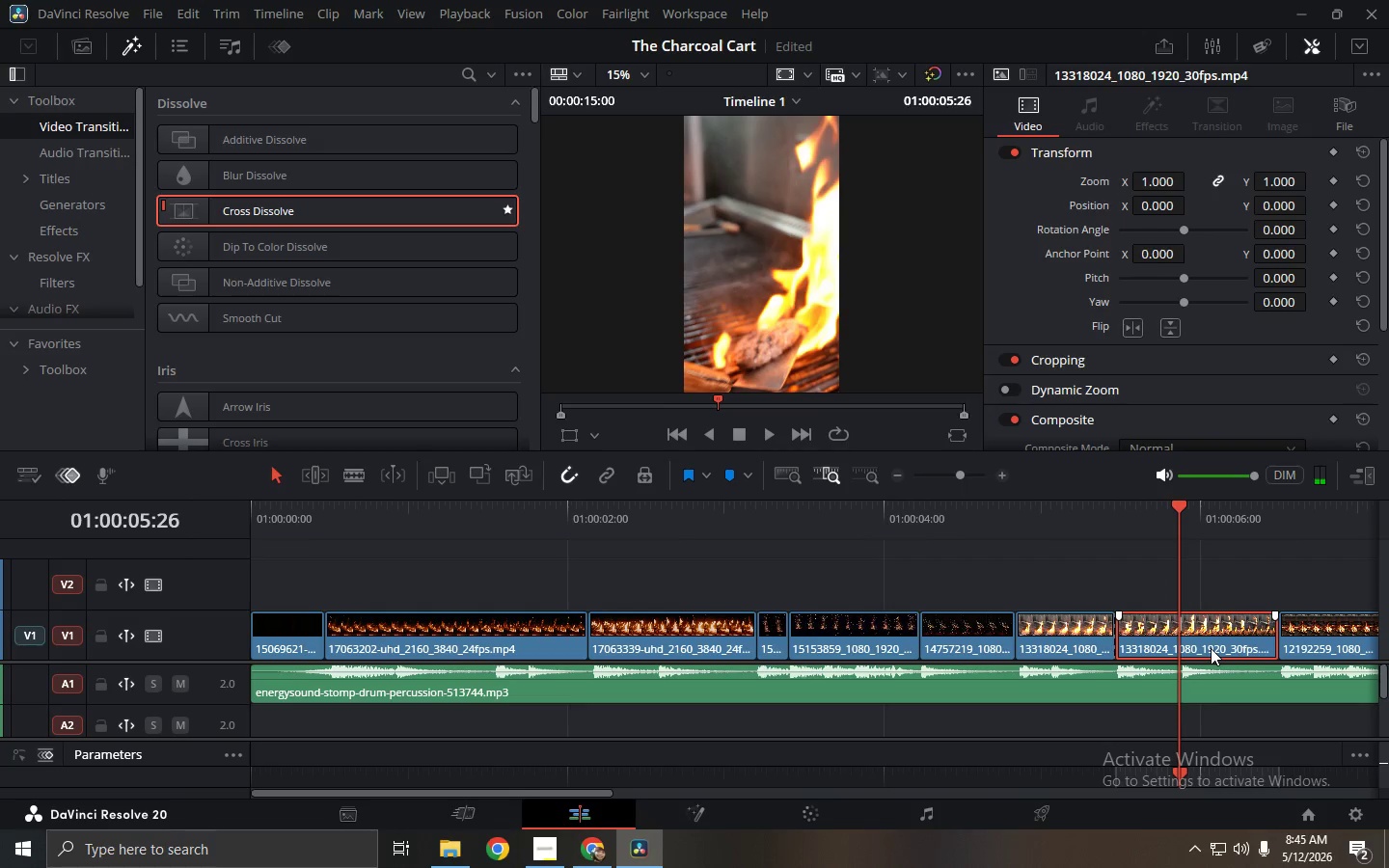 
key(Control+ControlLeft)
 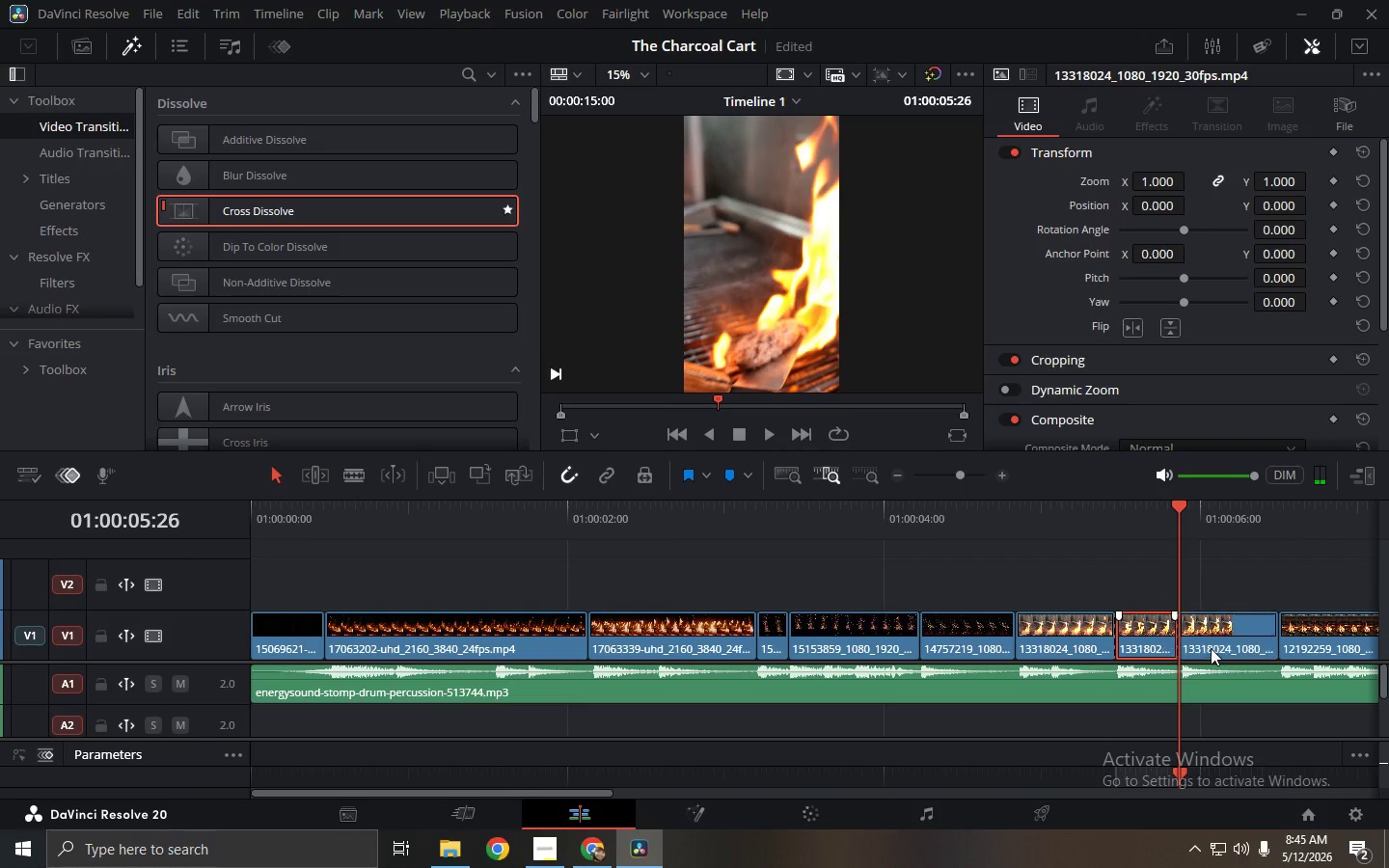 
key(Control+B)
 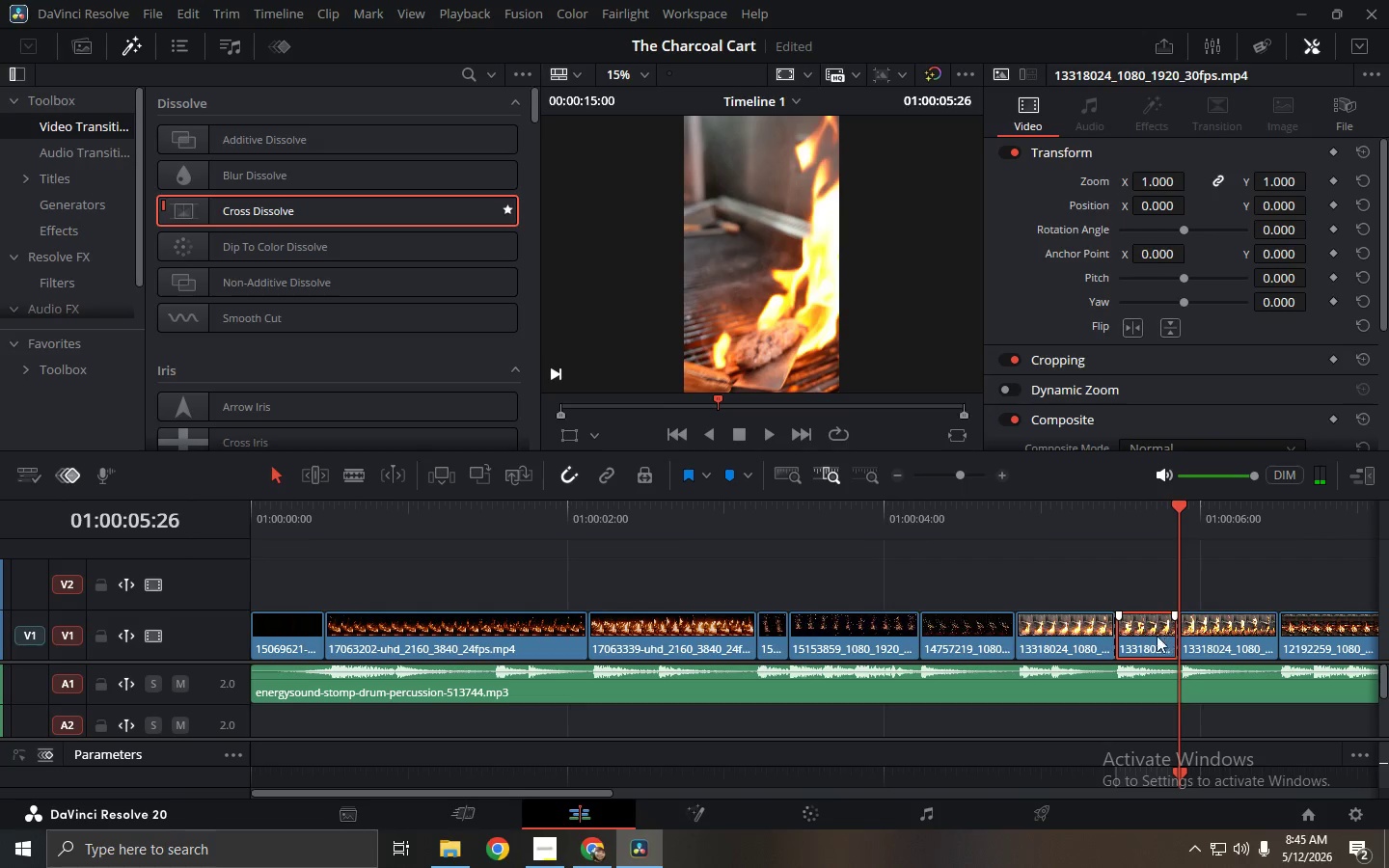 
left_click([1145, 633])
 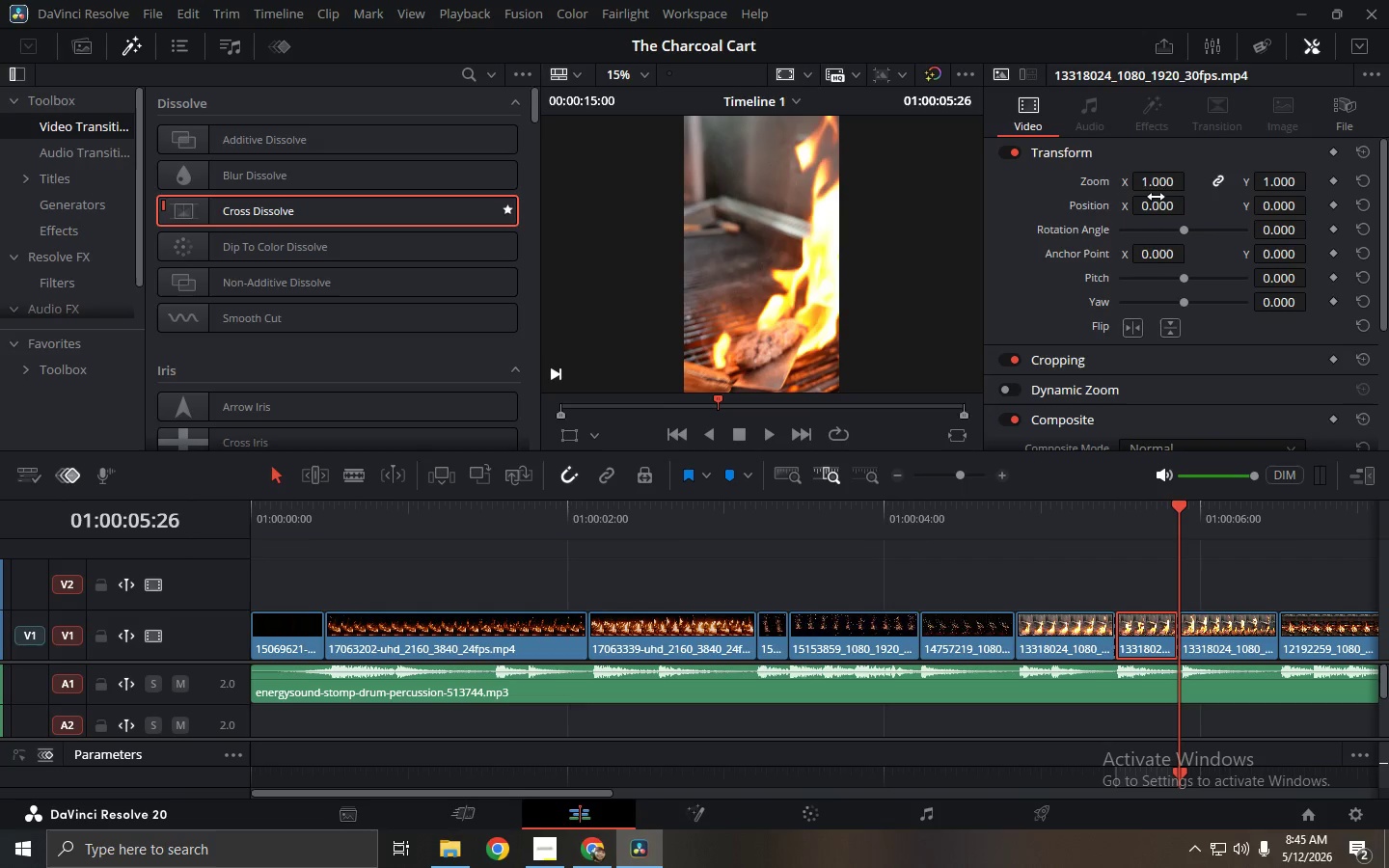 
left_click_drag(start_coordinate=[1159, 181], to_coordinate=[1185, 181])
 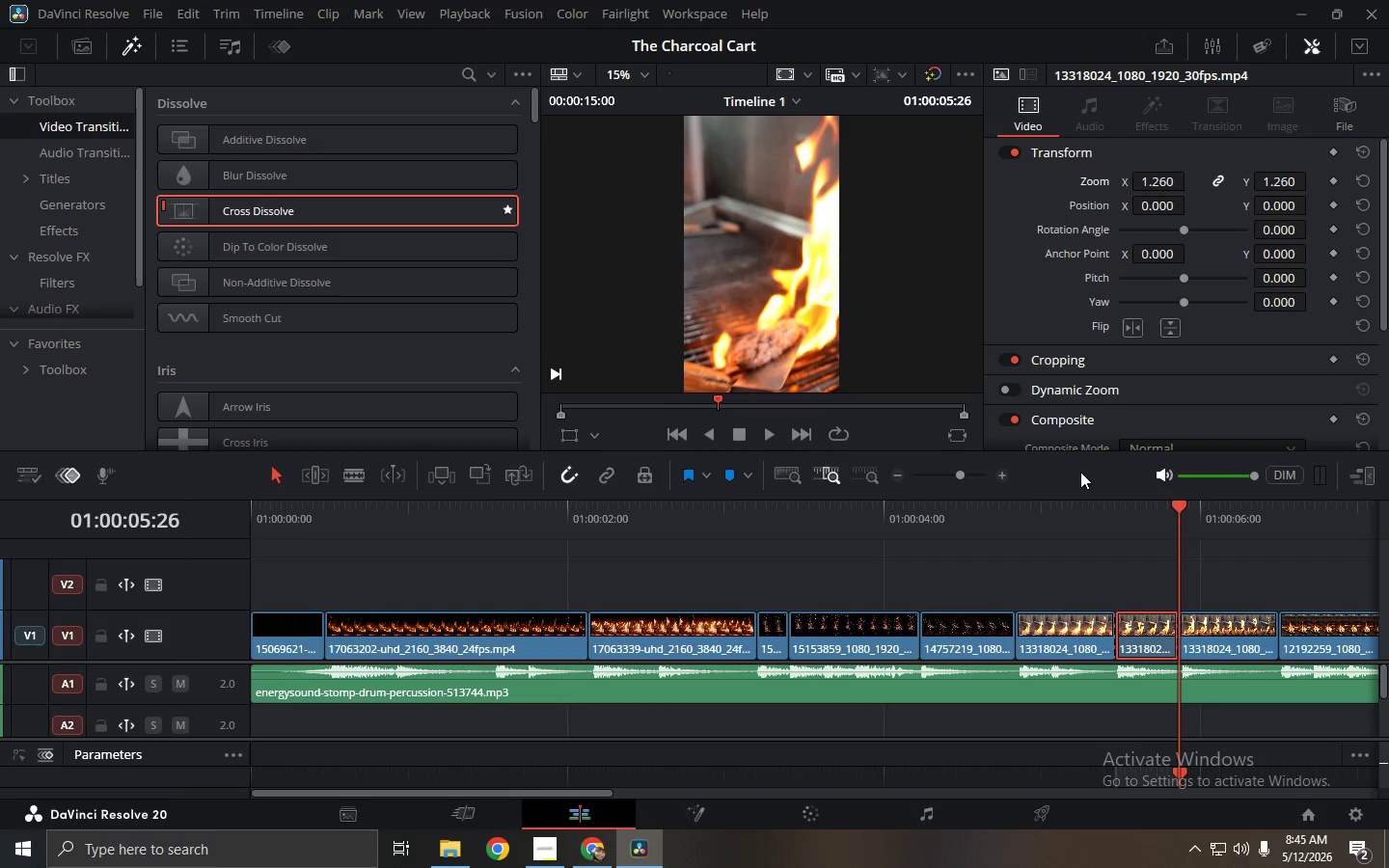 
left_click_drag(start_coordinate=[1077, 493], to_coordinate=[1070, 498])
 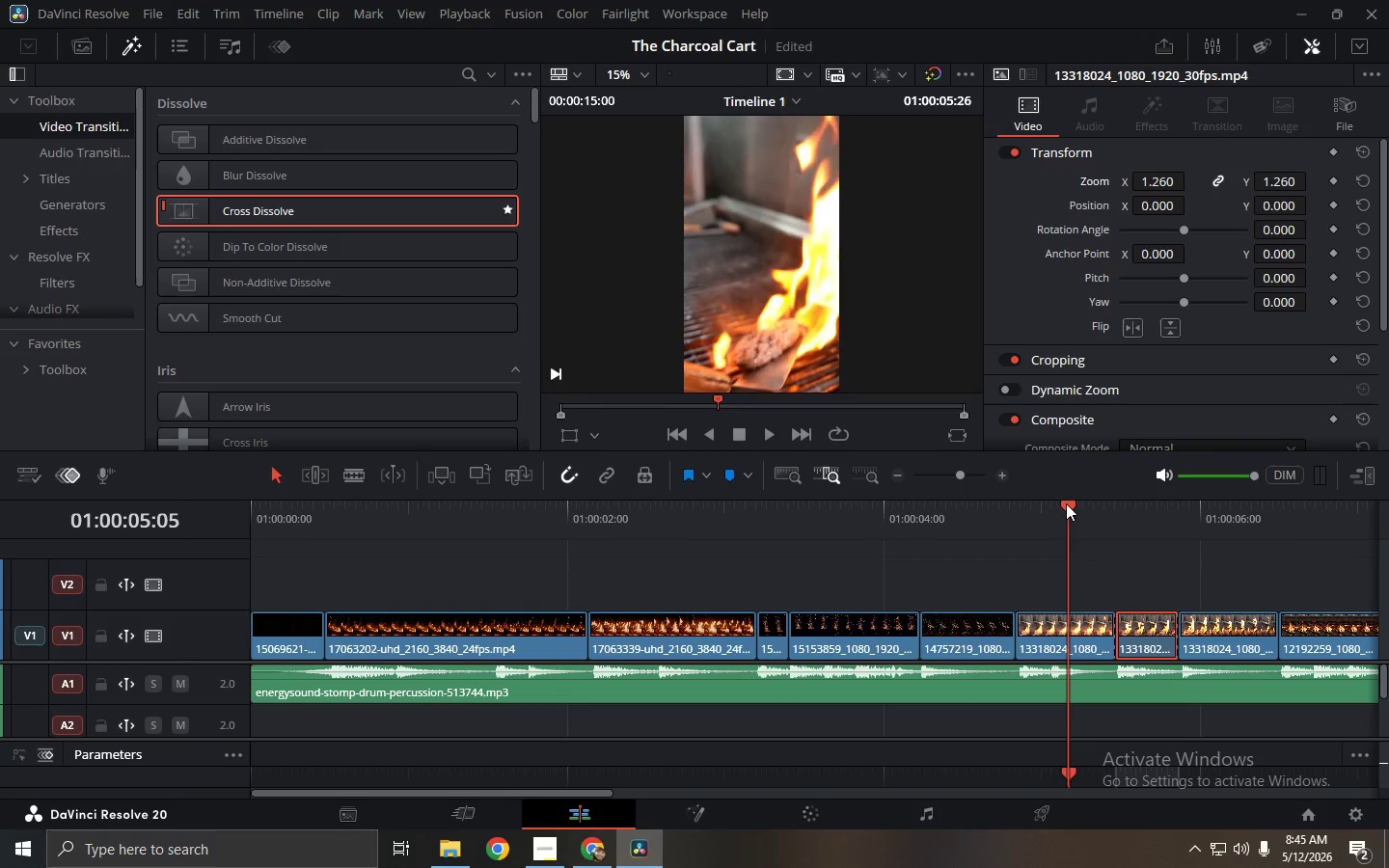 
key(Space)
 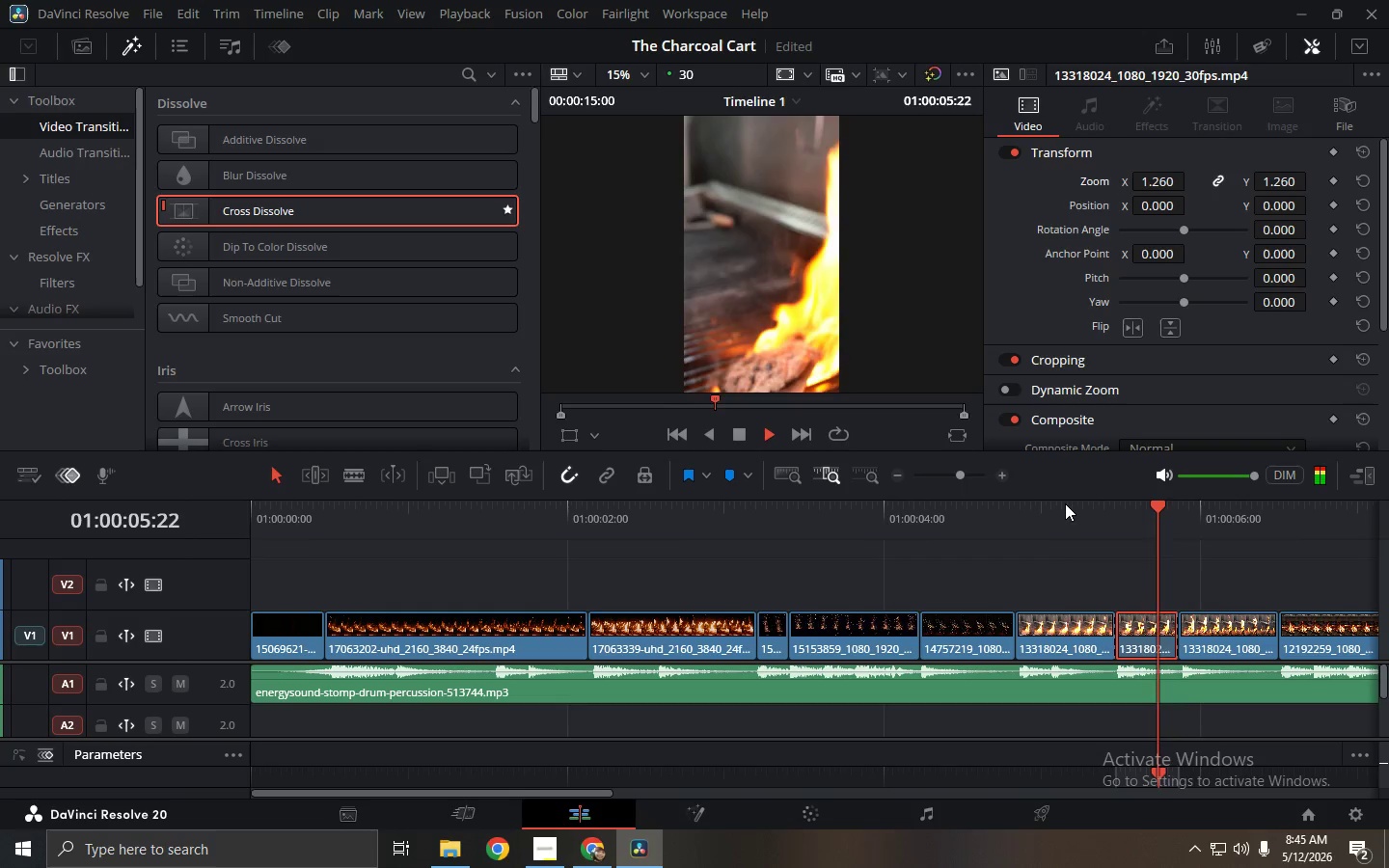 
key(Space)
 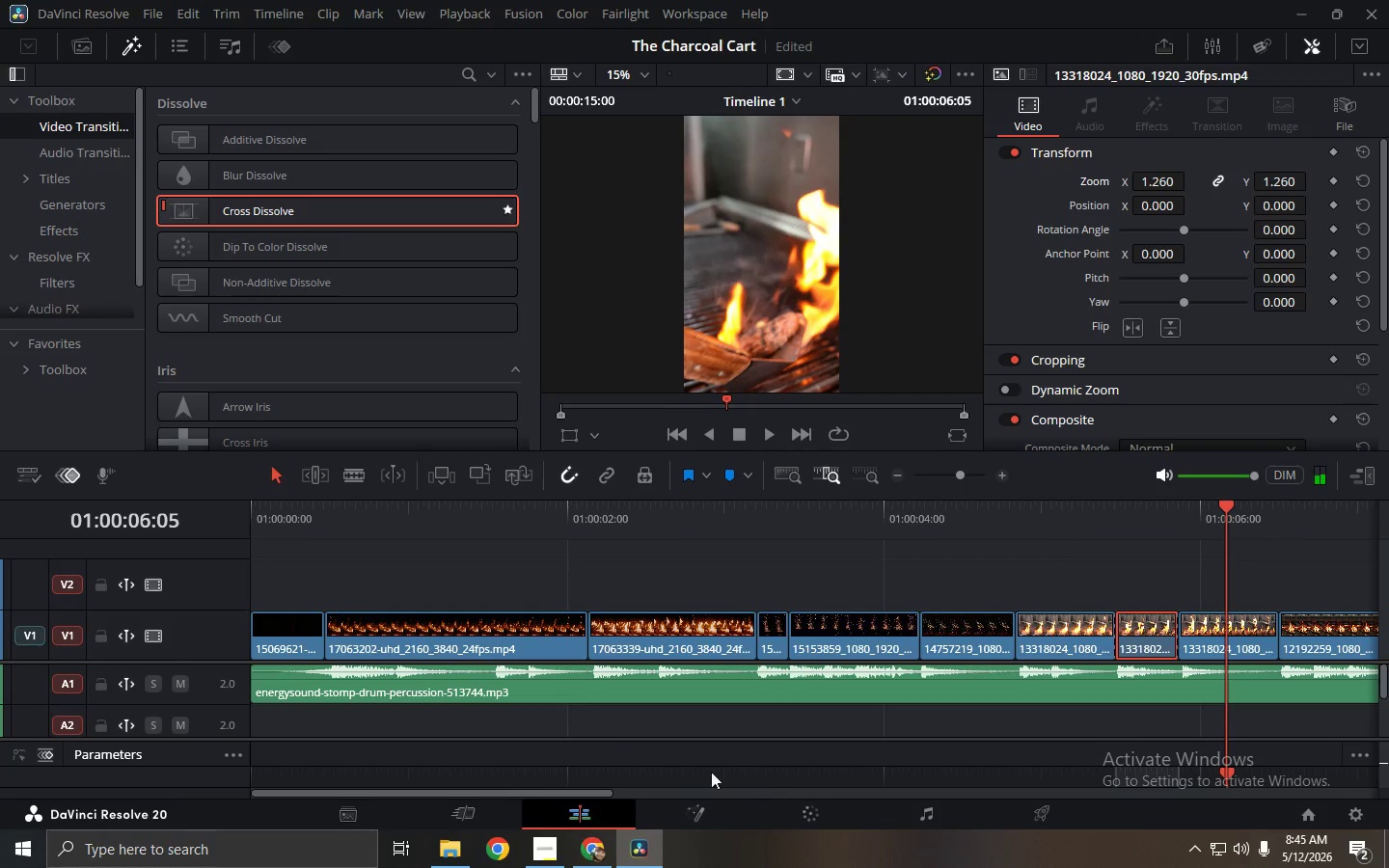 
left_click_drag(start_coordinate=[584, 794], to_coordinate=[630, 794])
 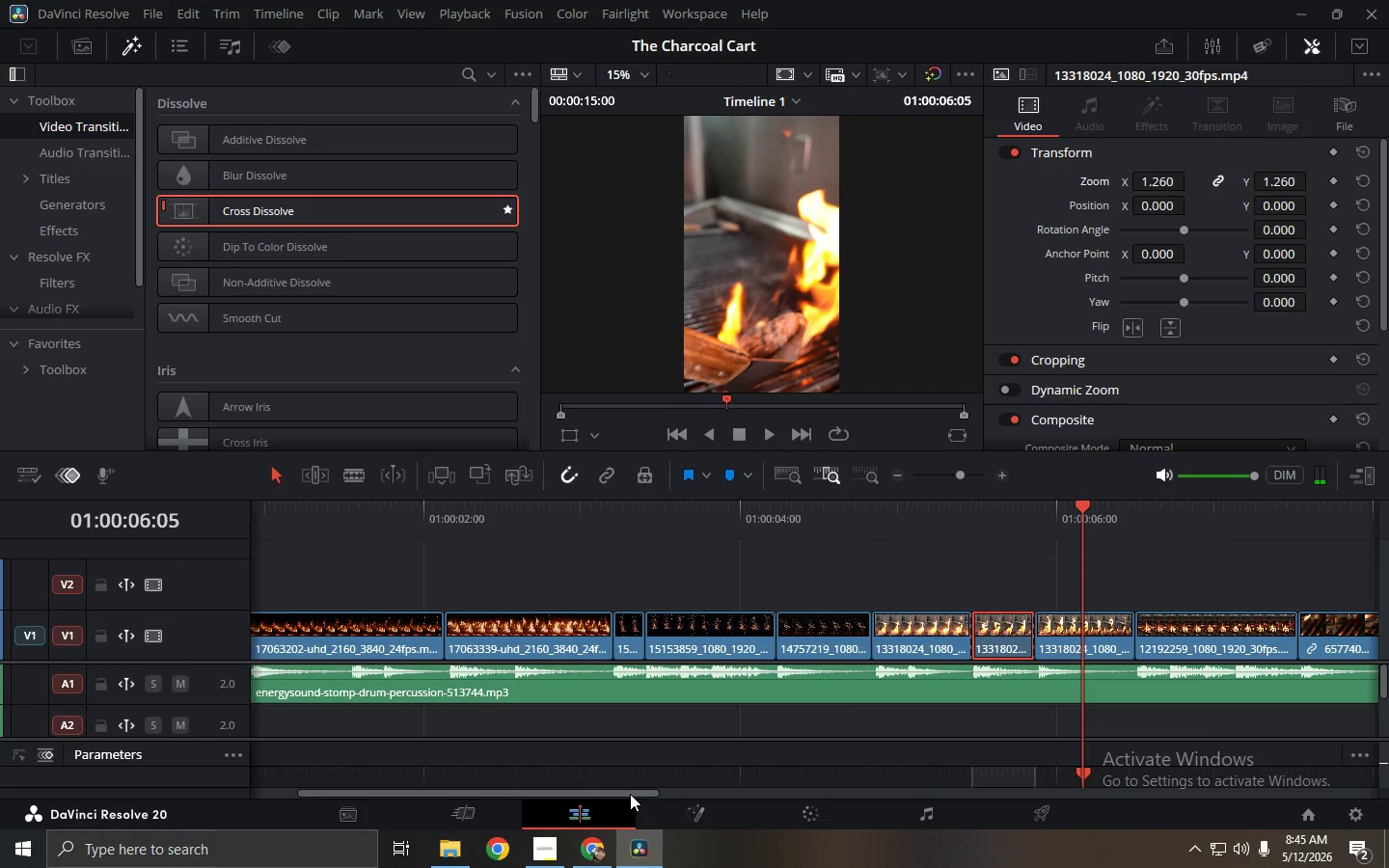 
key(Space)
 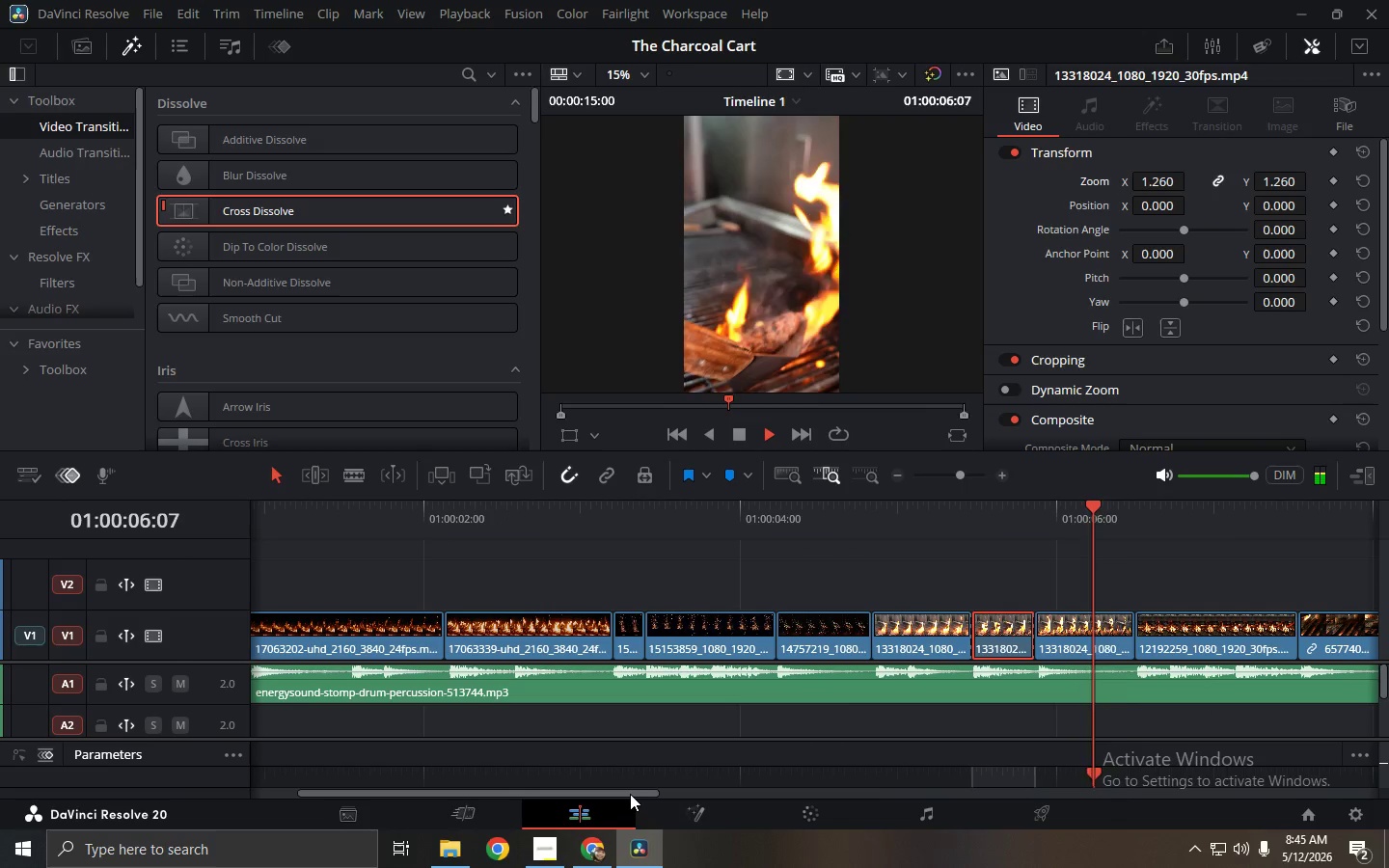 
key(Space)
 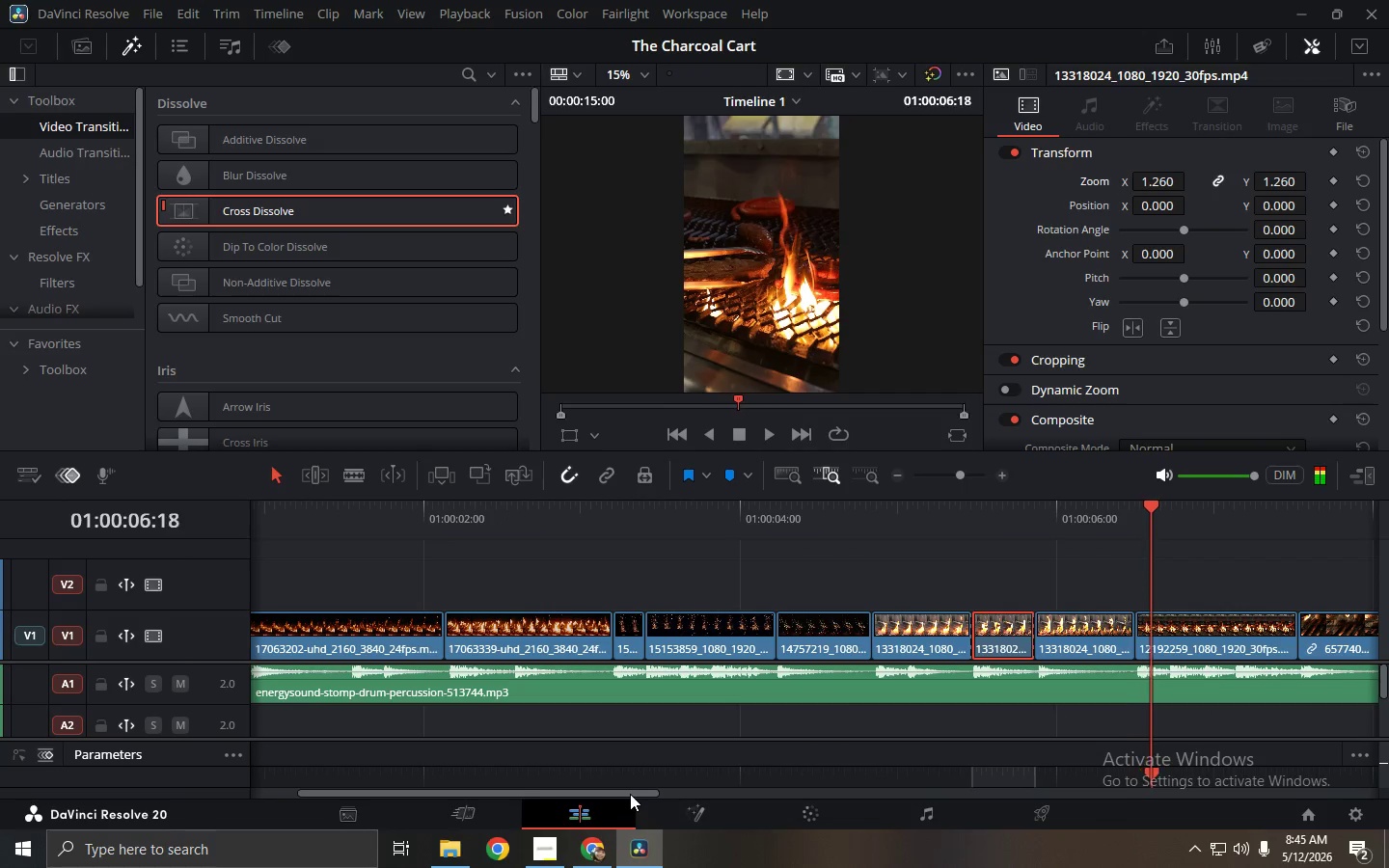 
left_click_drag(start_coordinate=[630, 794], to_coordinate=[696, 788])
 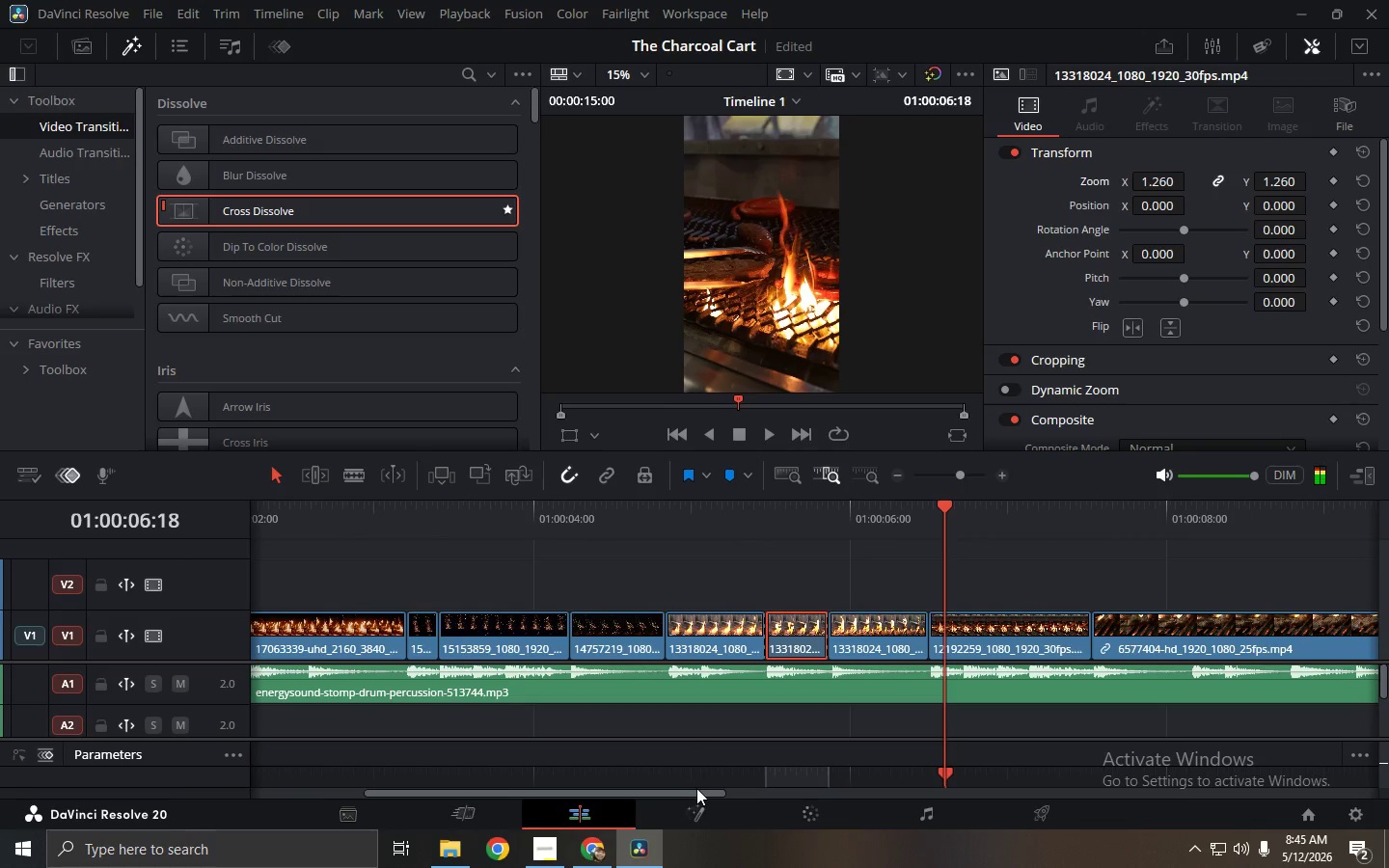 
key(Space)
 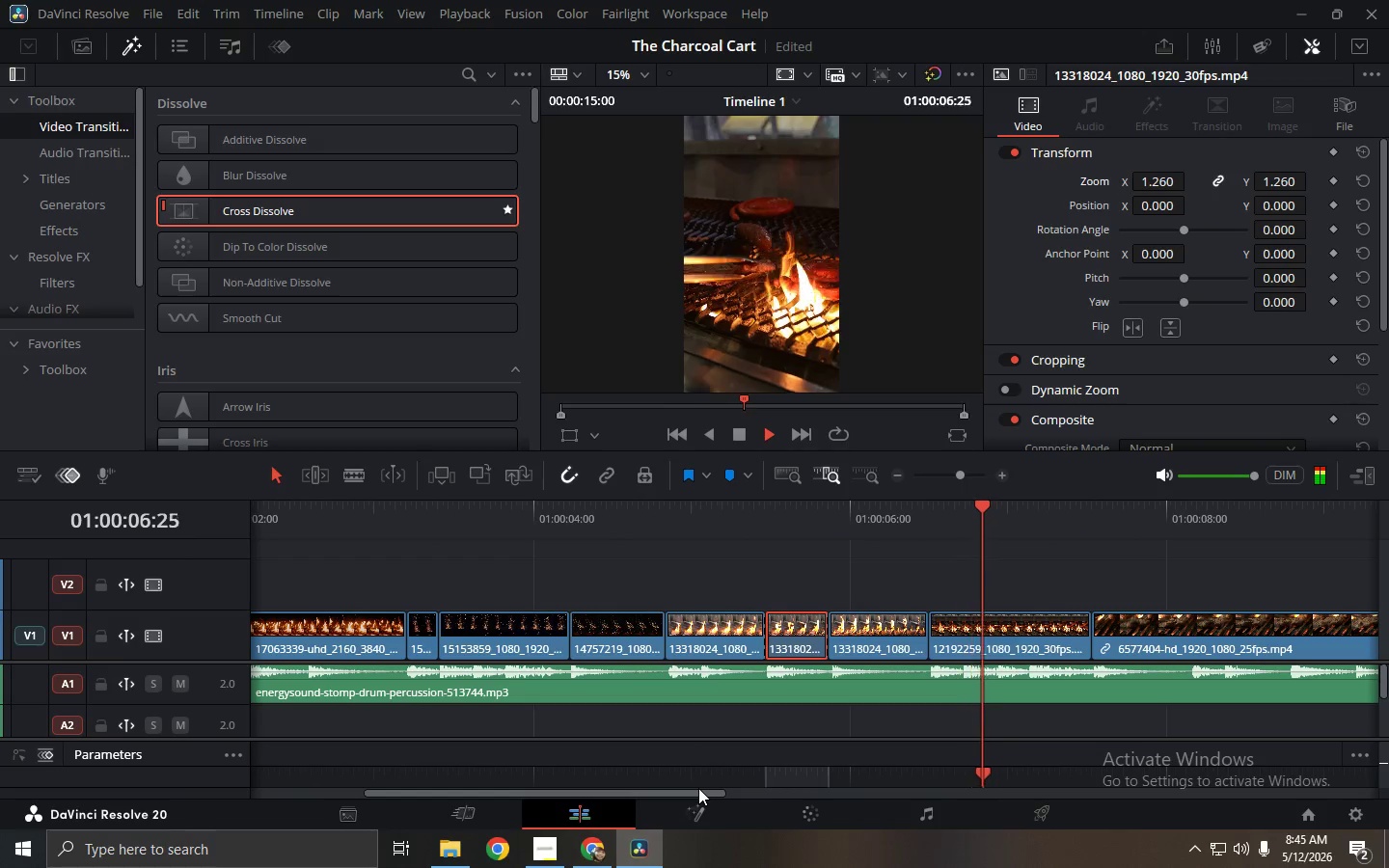 
key(Space)
 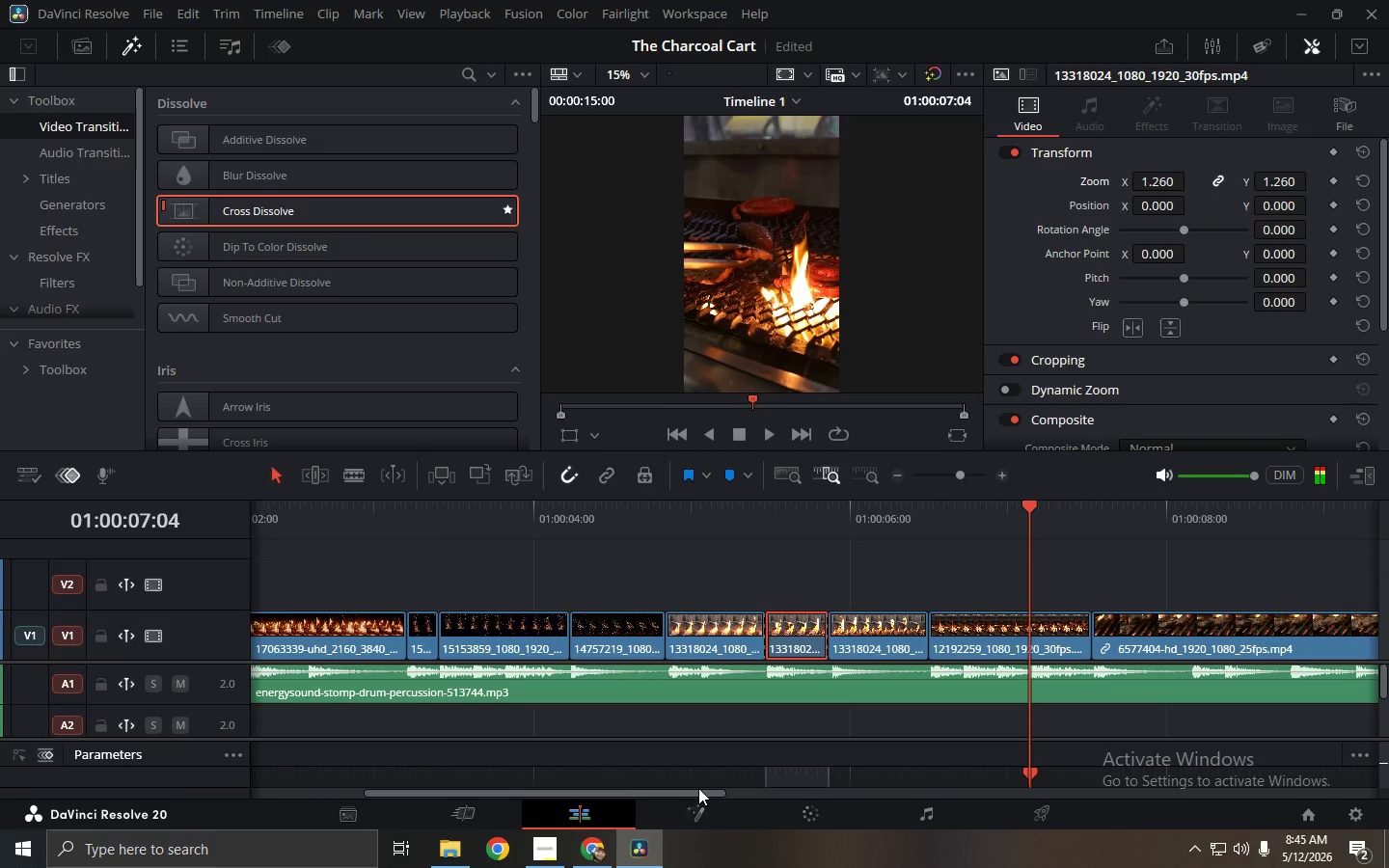 
key(Space)
 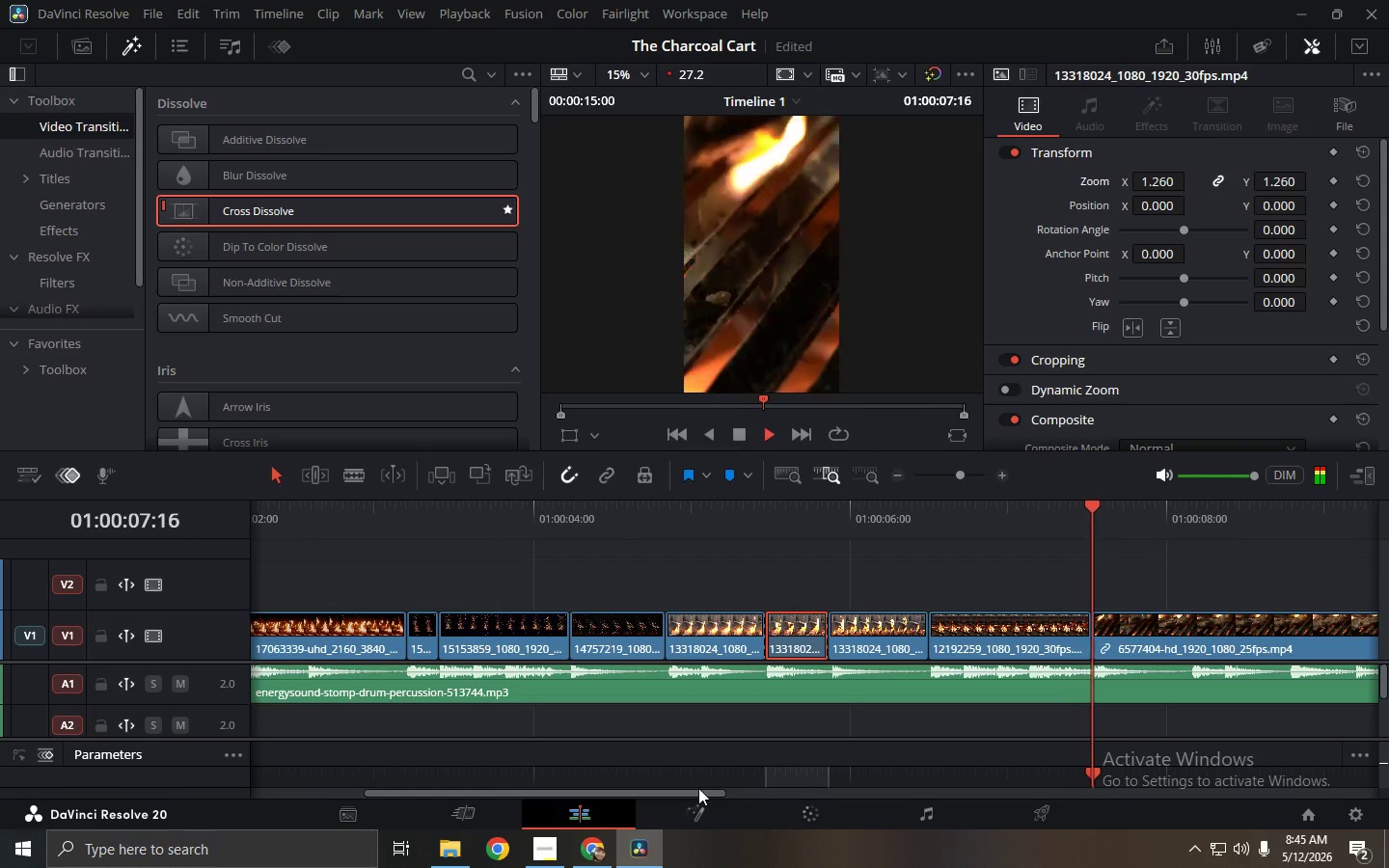 
left_click_drag(start_coordinate=[698, 788], to_coordinate=[787, 786])
 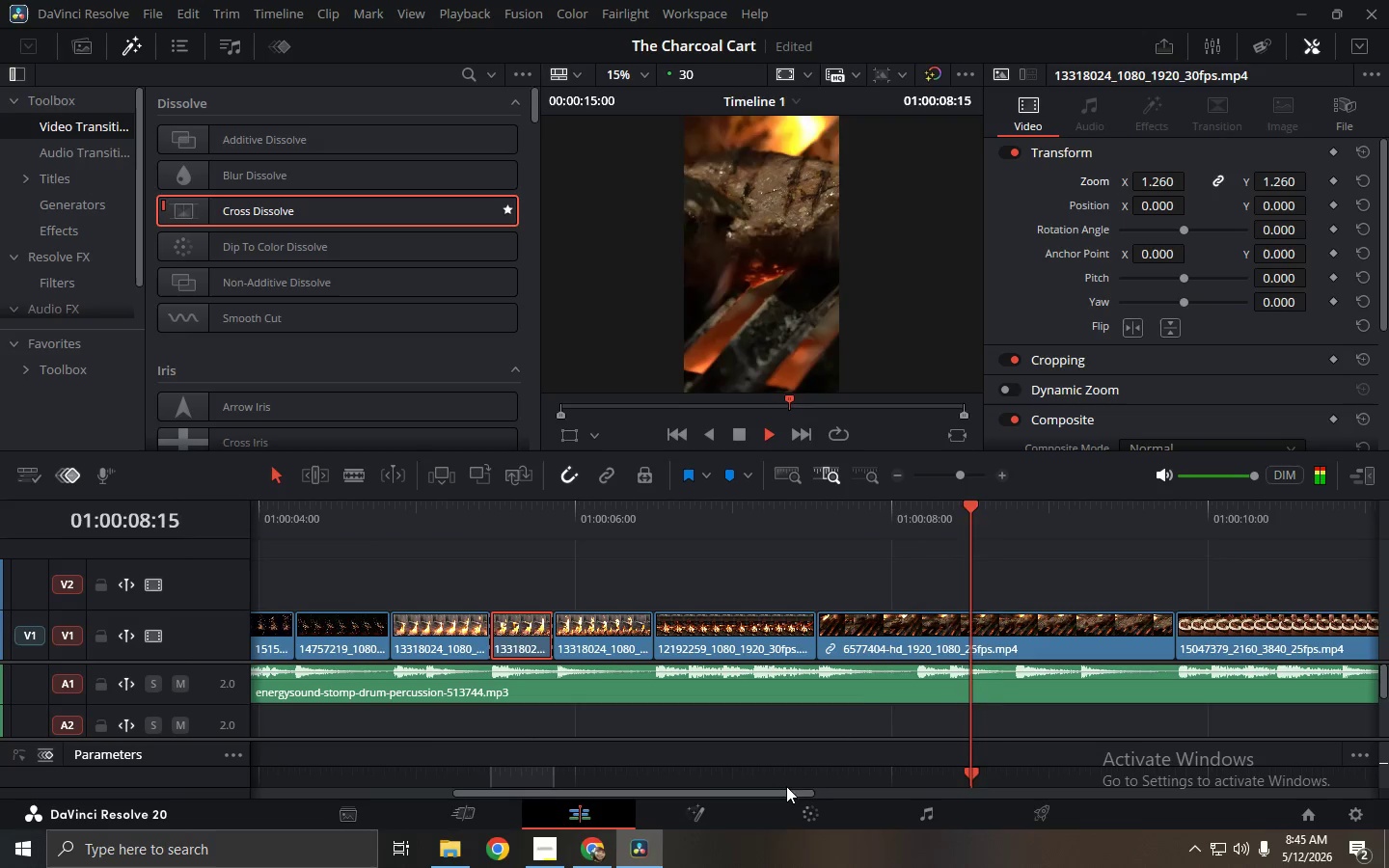 
key(Space)
 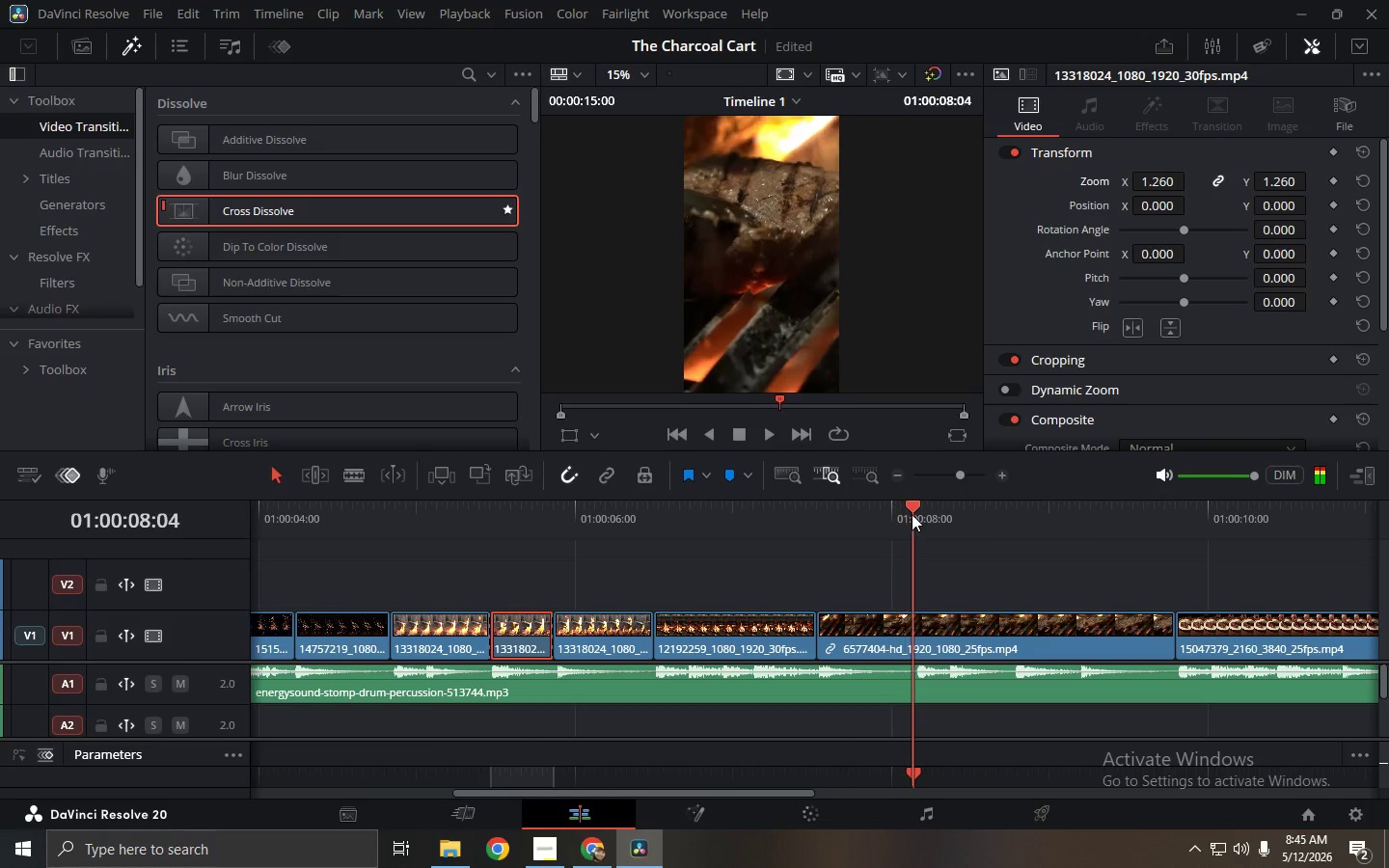 
key(Control+ControlLeft)
 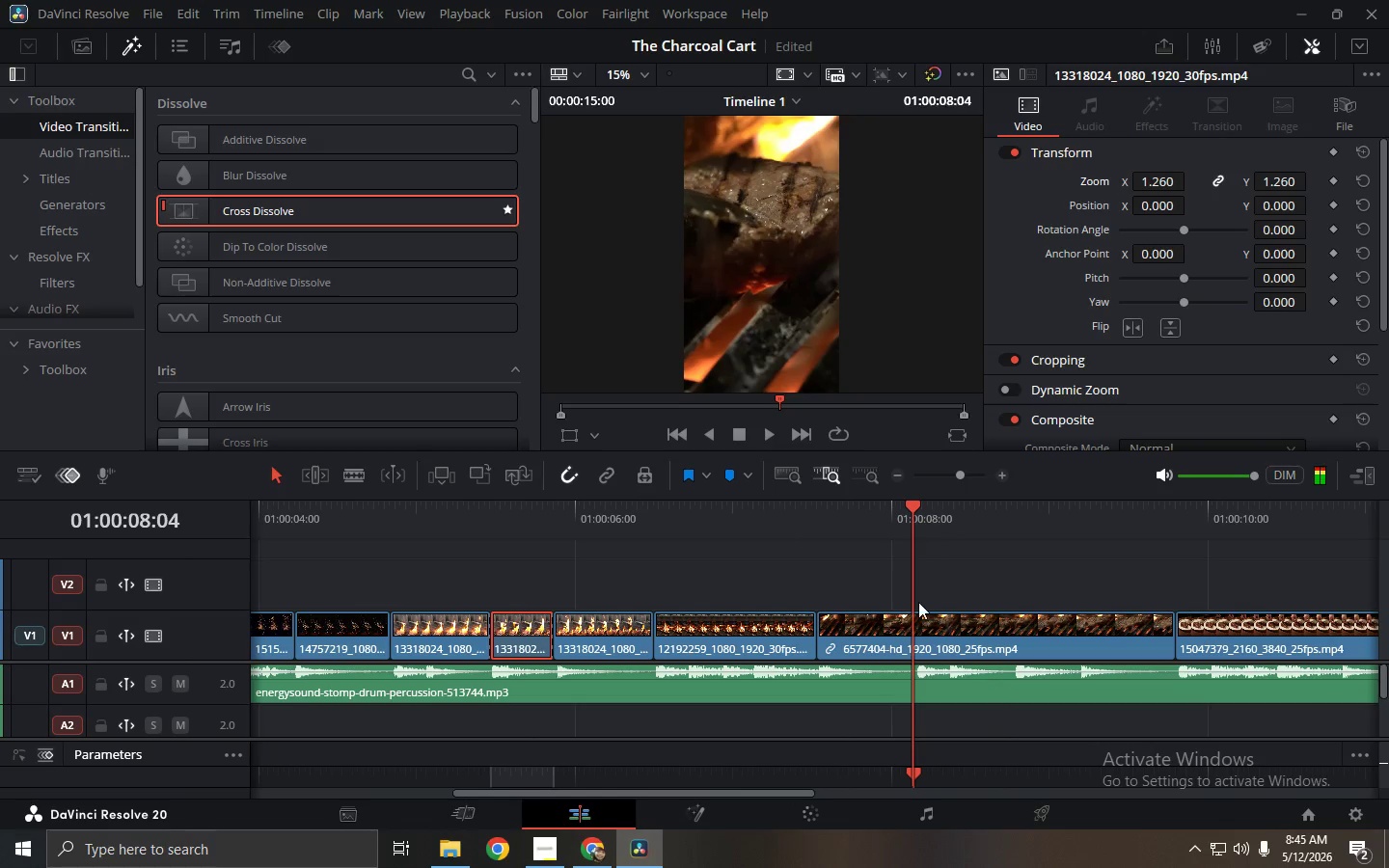 
left_click([918, 602])
 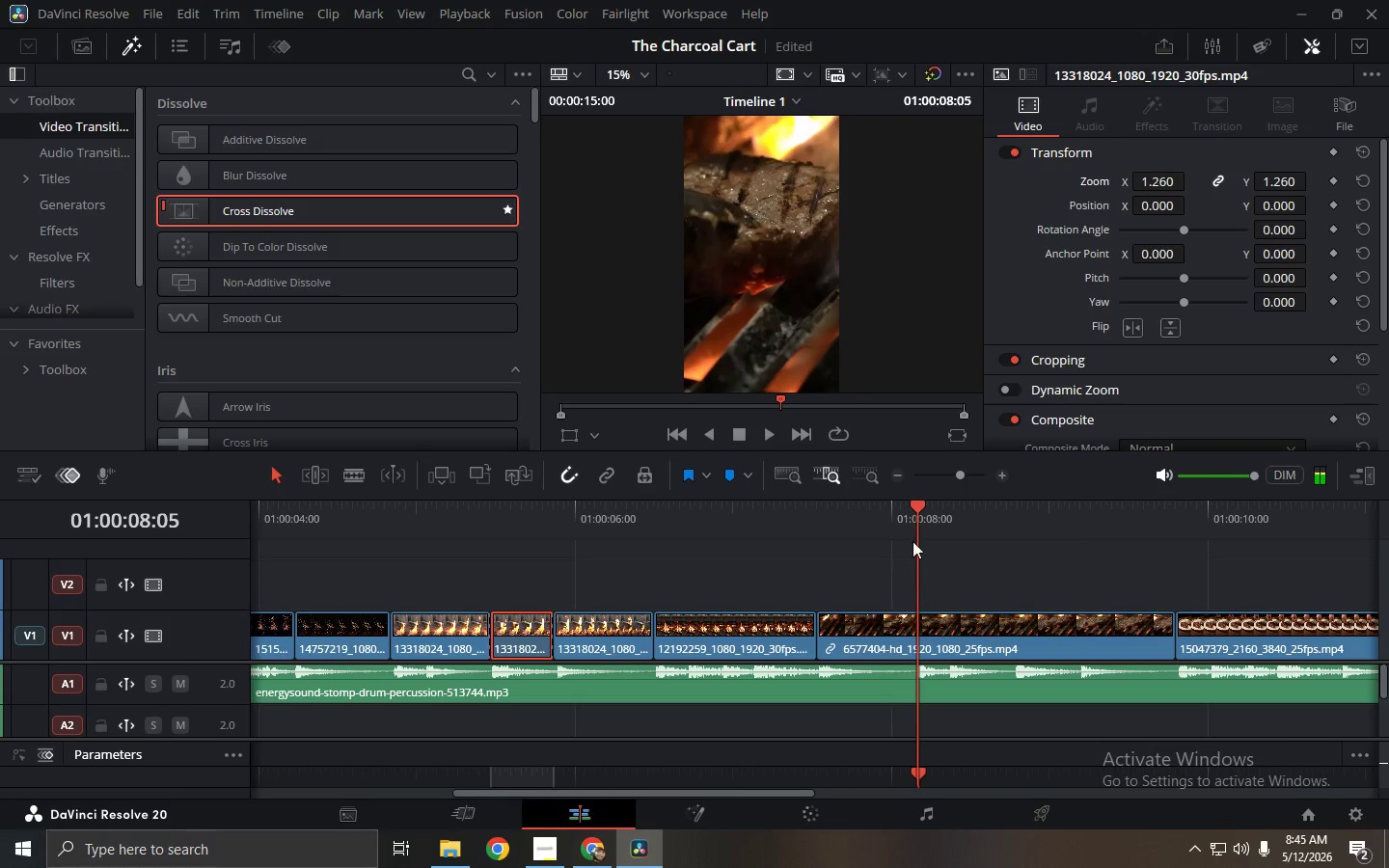 
left_click_drag(start_coordinate=[919, 509], to_coordinate=[912, 509])
 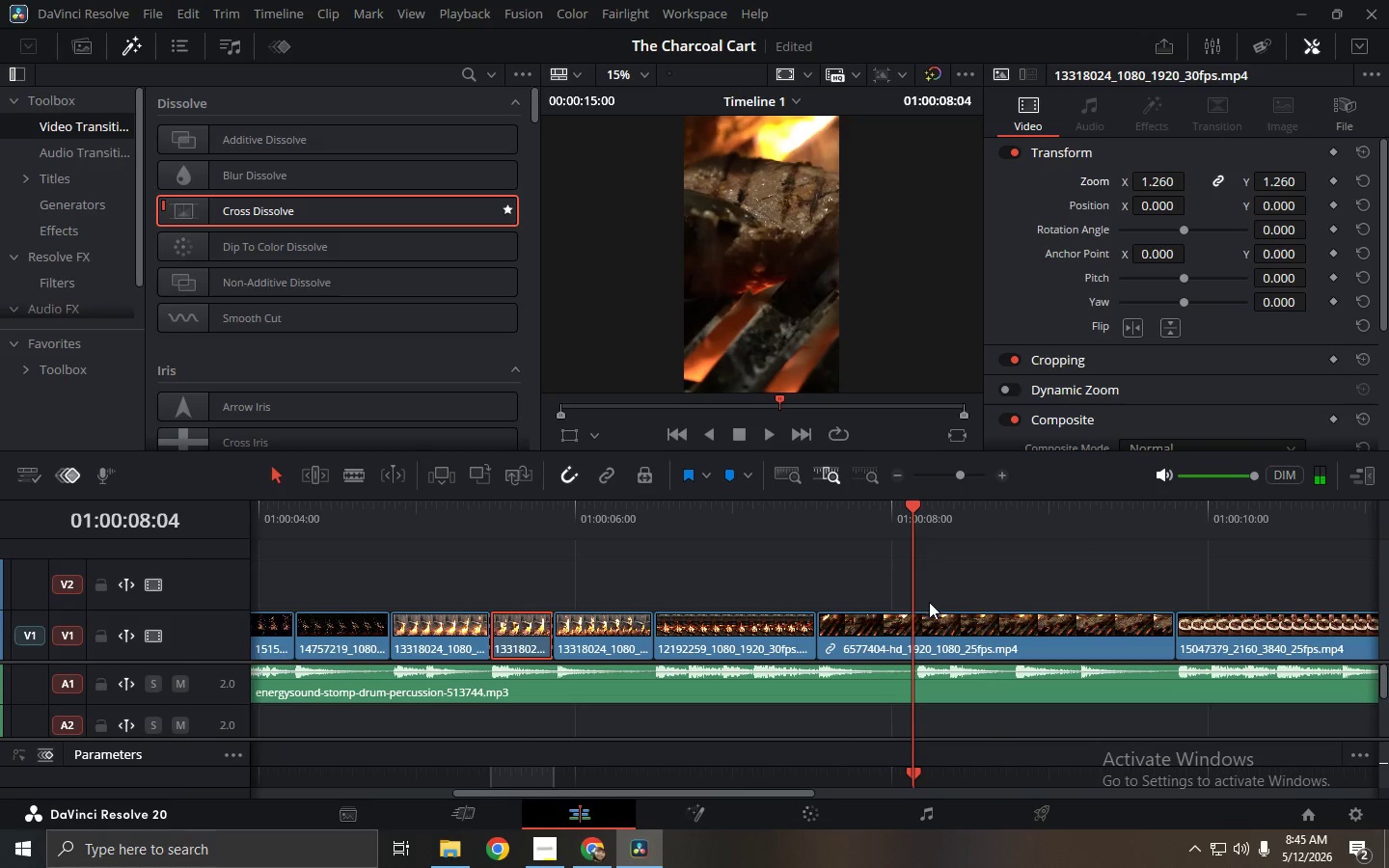 
left_click([928, 634])
 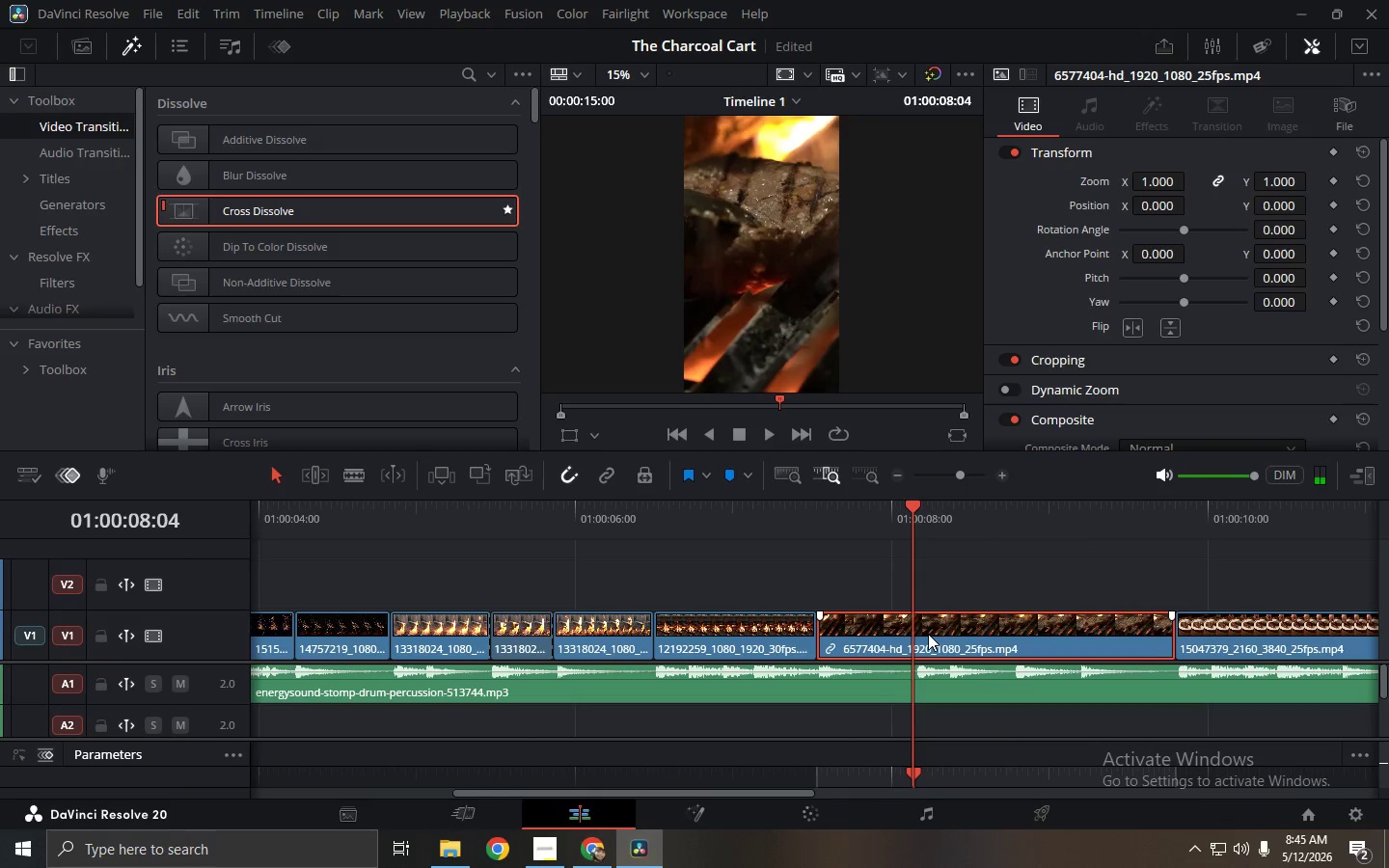 
key(Control+ControlLeft)
 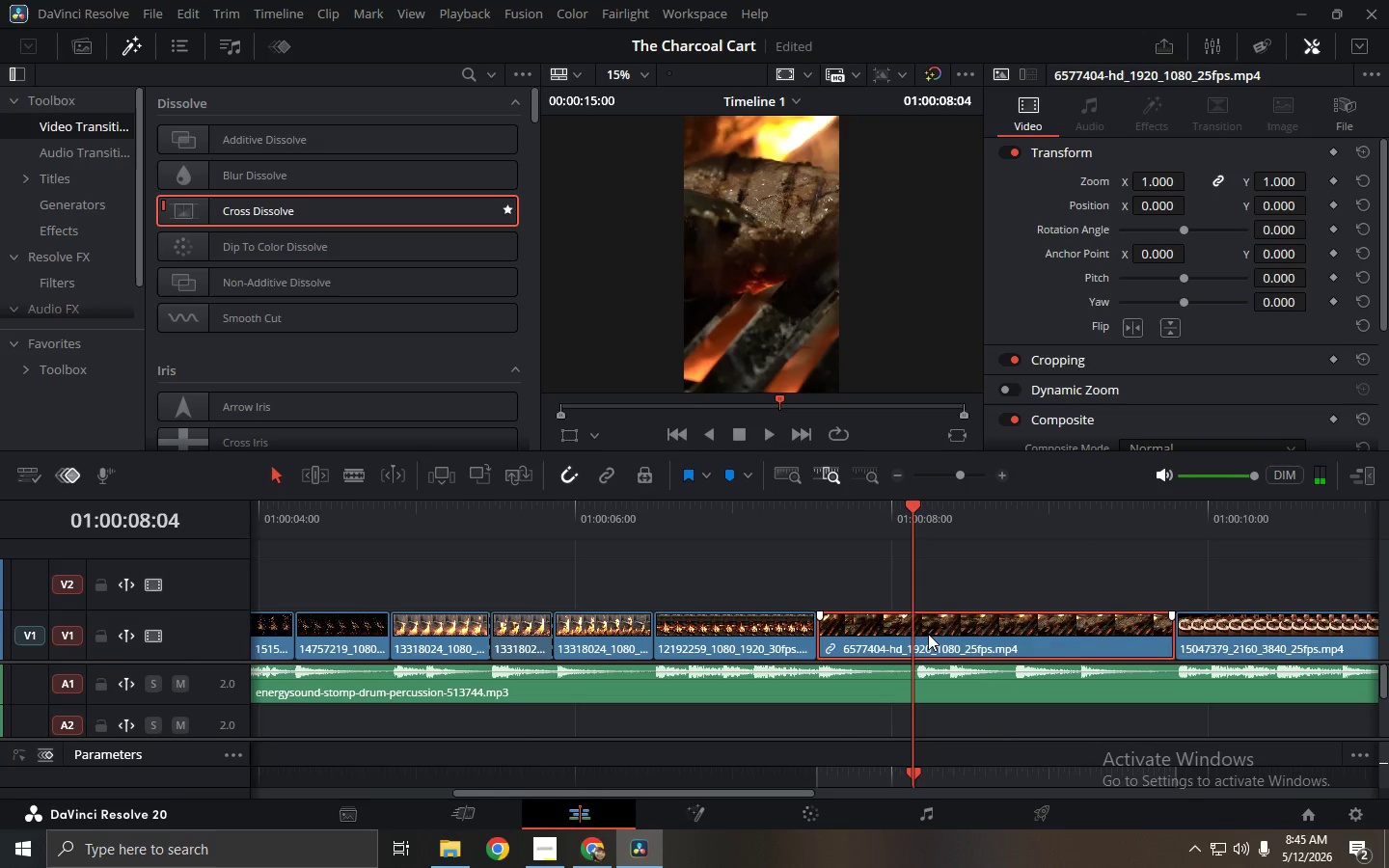 
key(Control+B)
 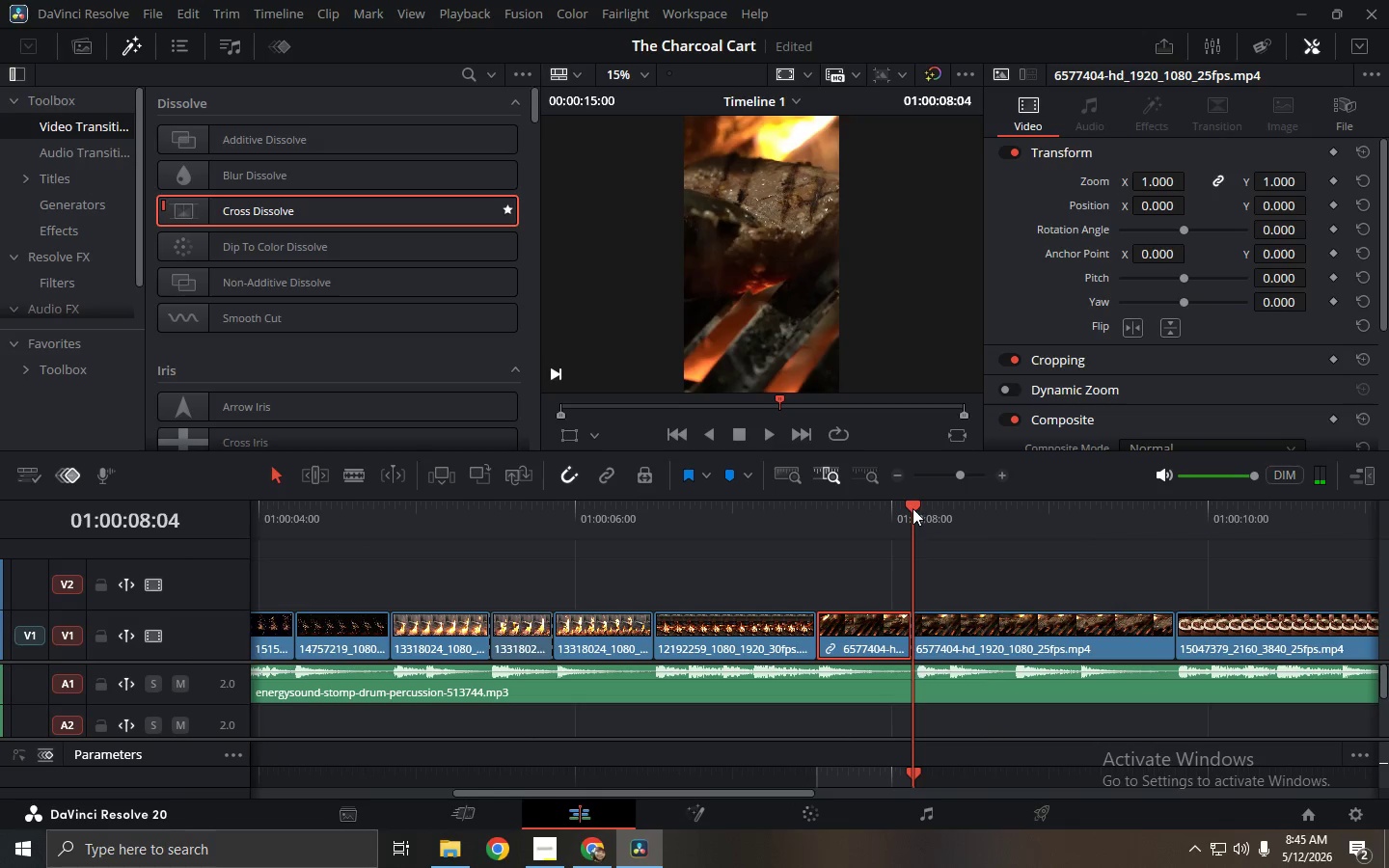 
left_click_drag(start_coordinate=[912, 508], to_coordinate=[872, 532])
 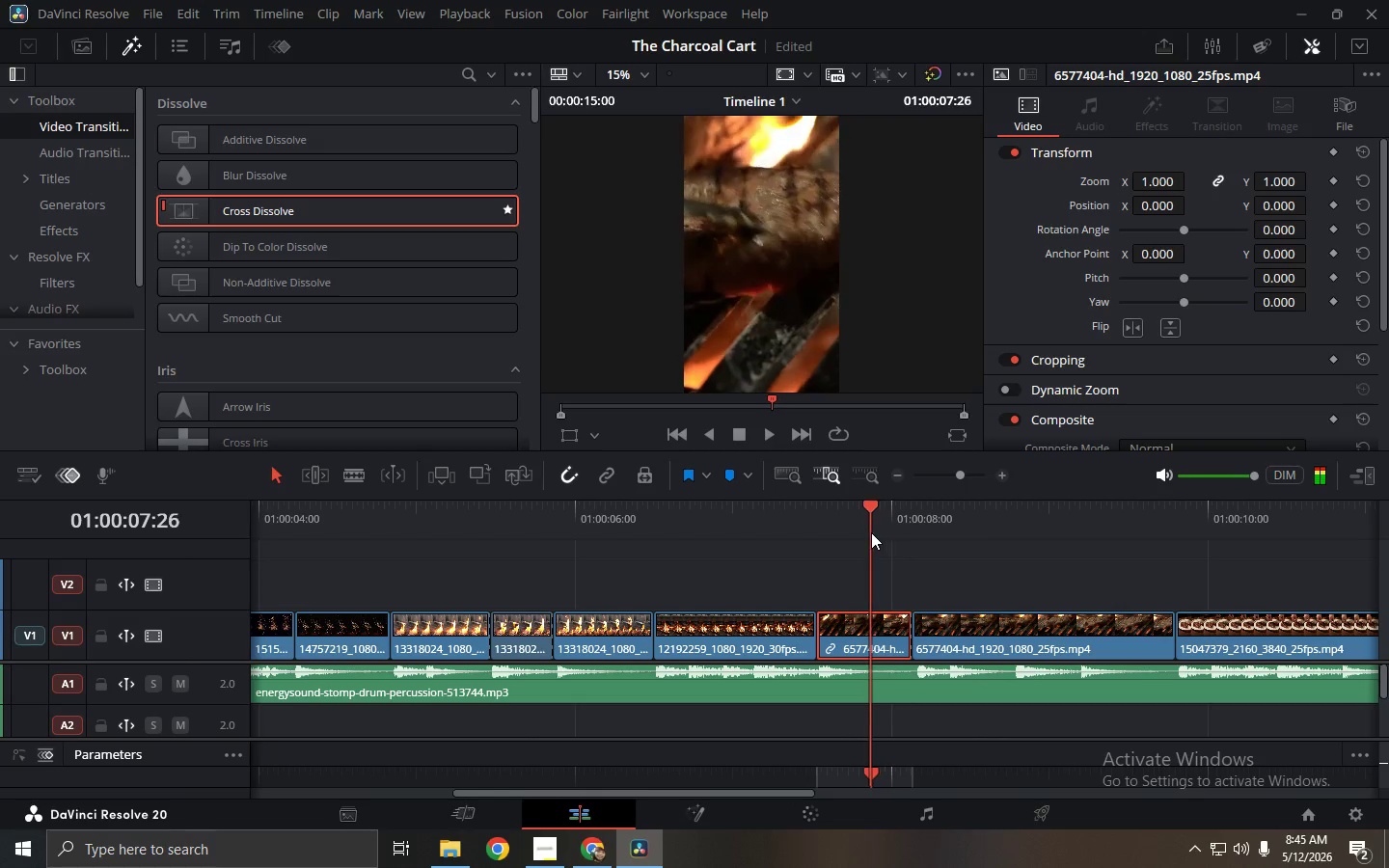 
key(Space)
 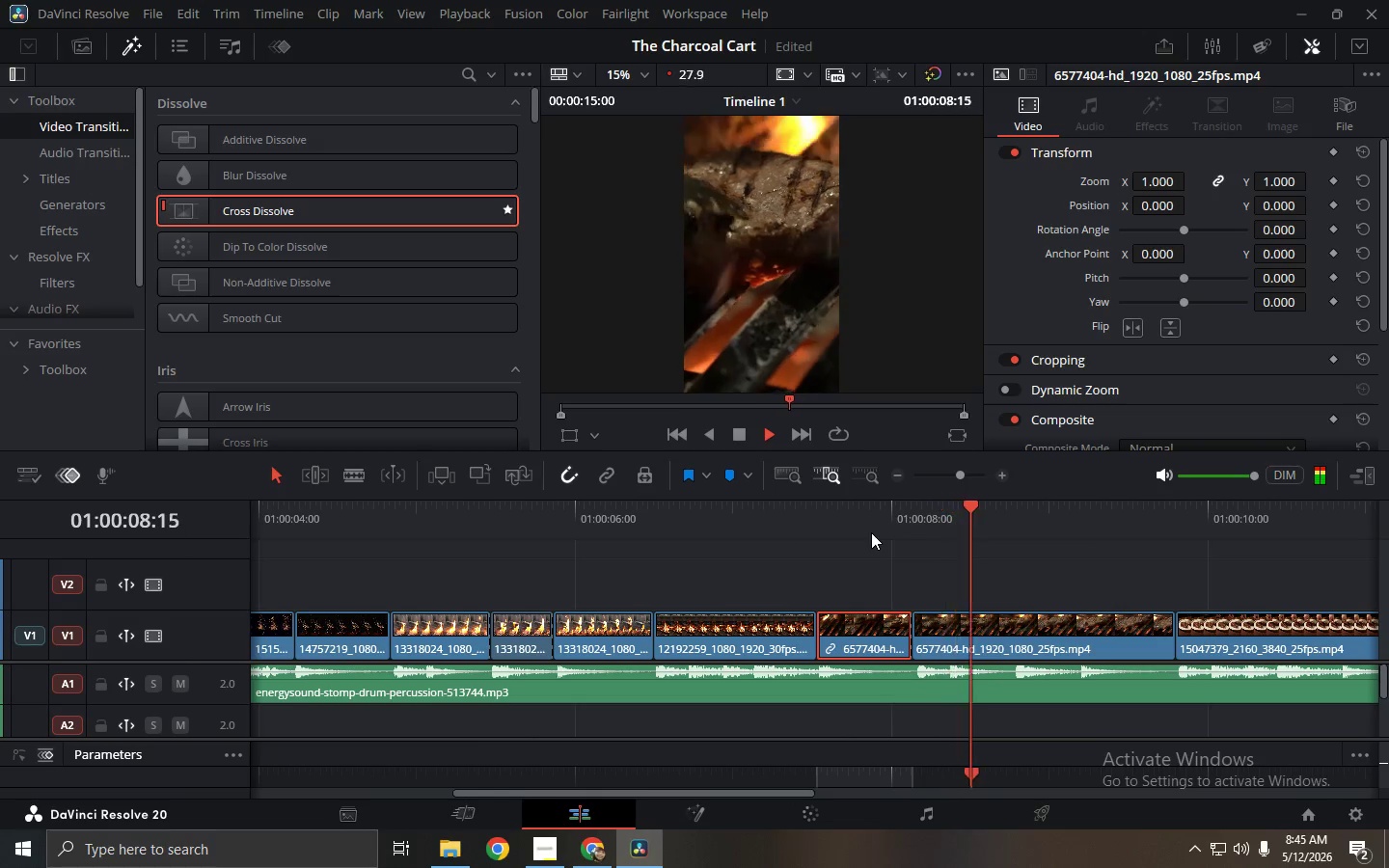 
key(Space)
 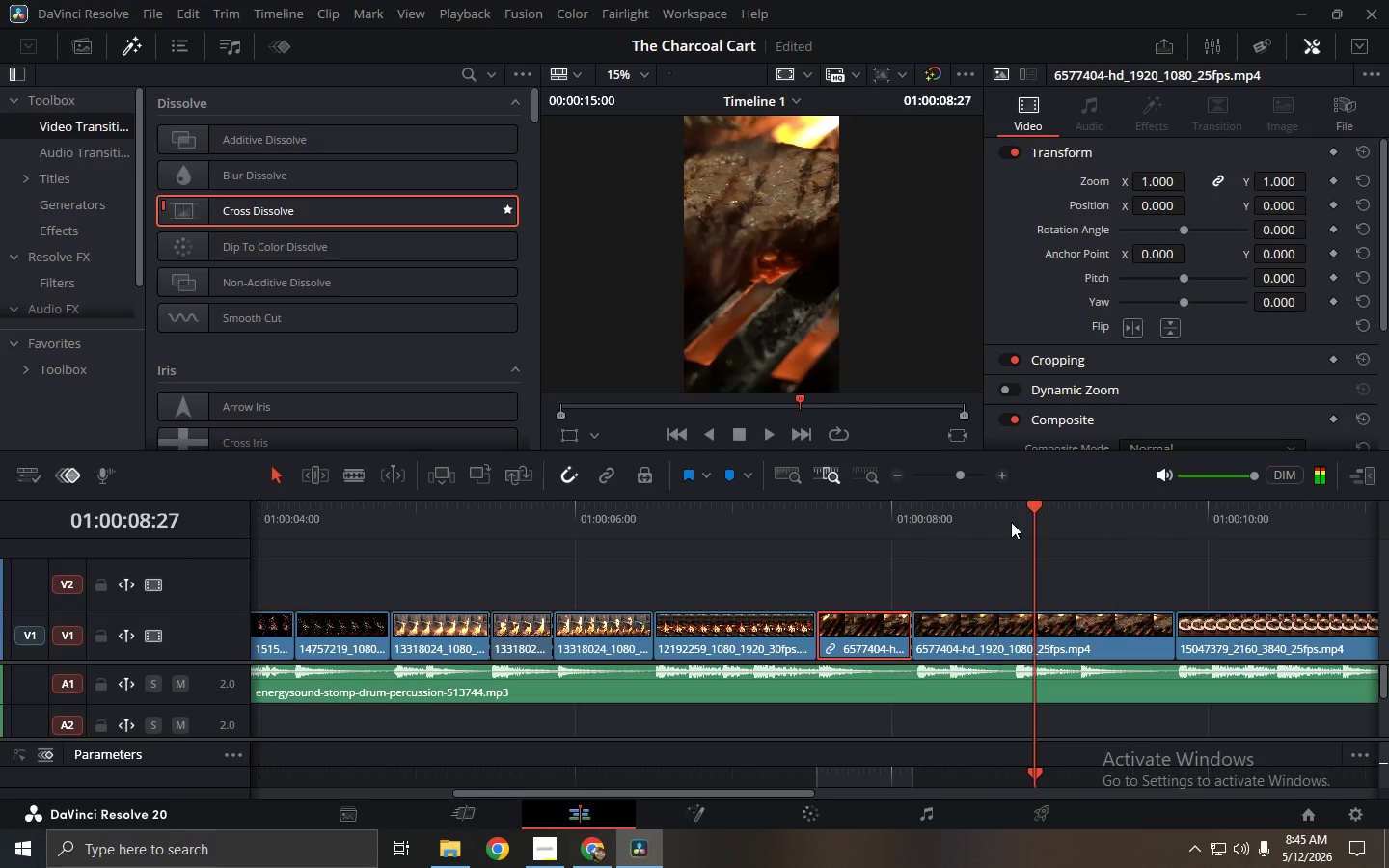 
left_click_drag(start_coordinate=[1029, 510], to_coordinate=[1015, 513])
 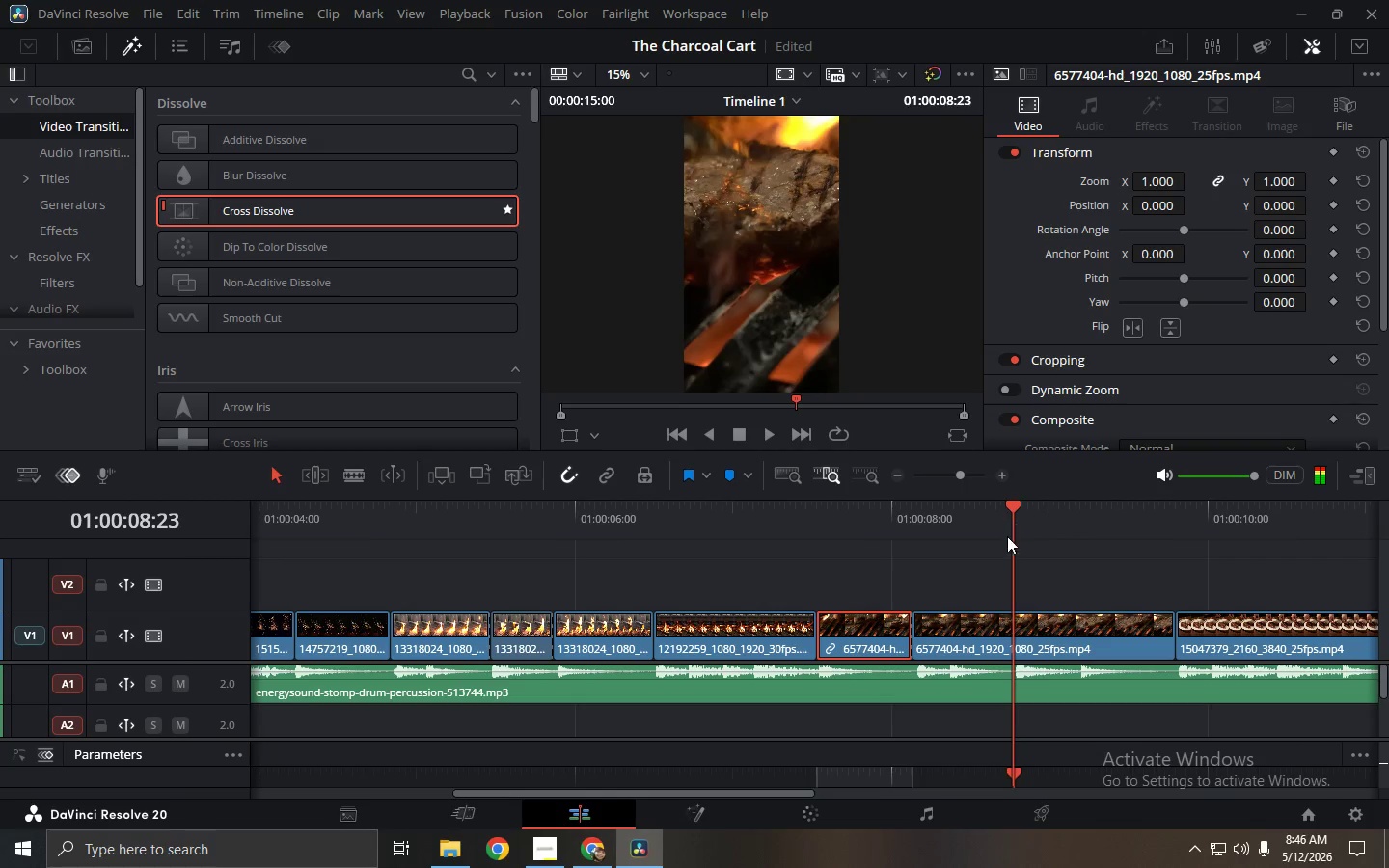 
key(Control+ControlLeft)
 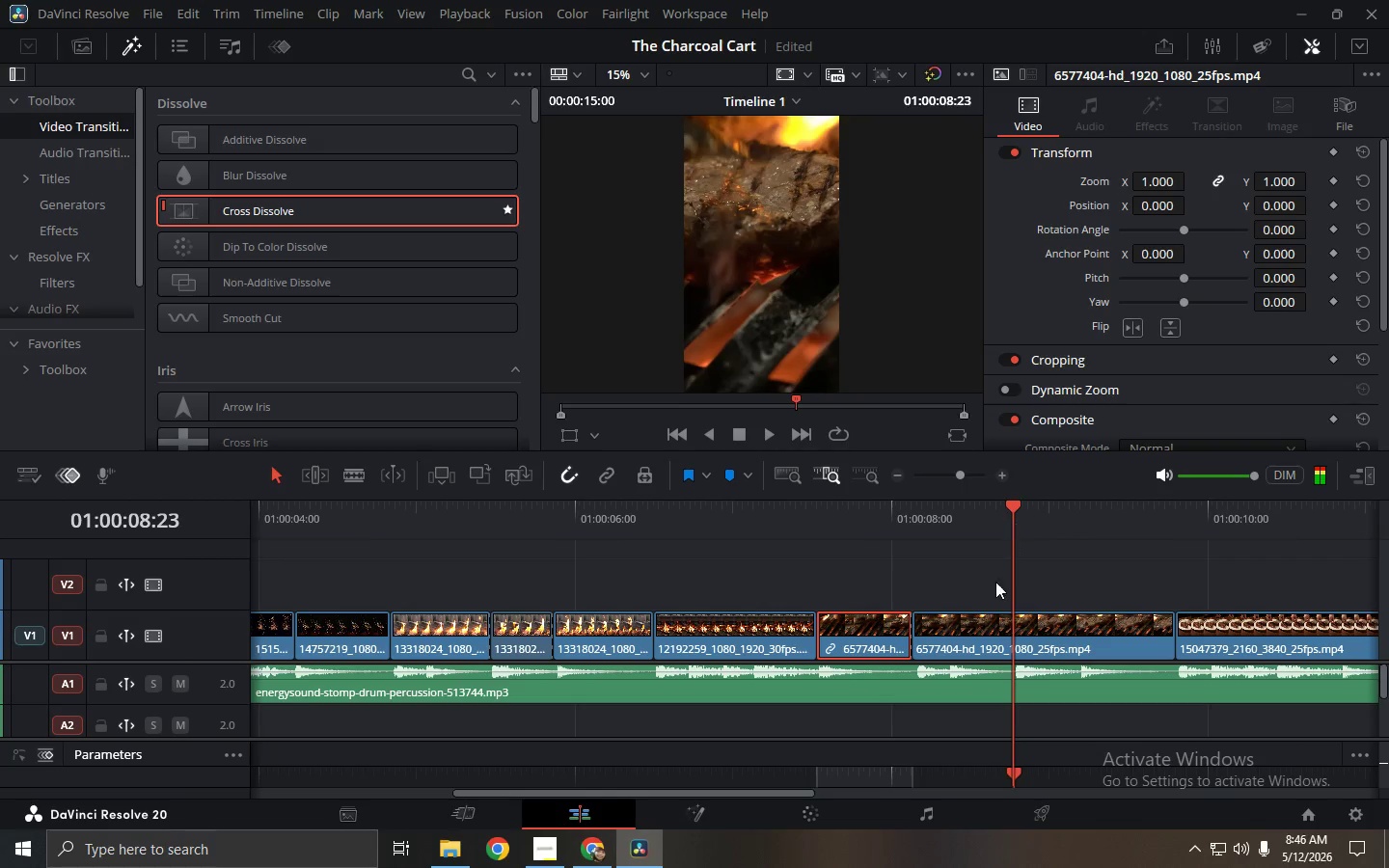 
key(Control+B)
 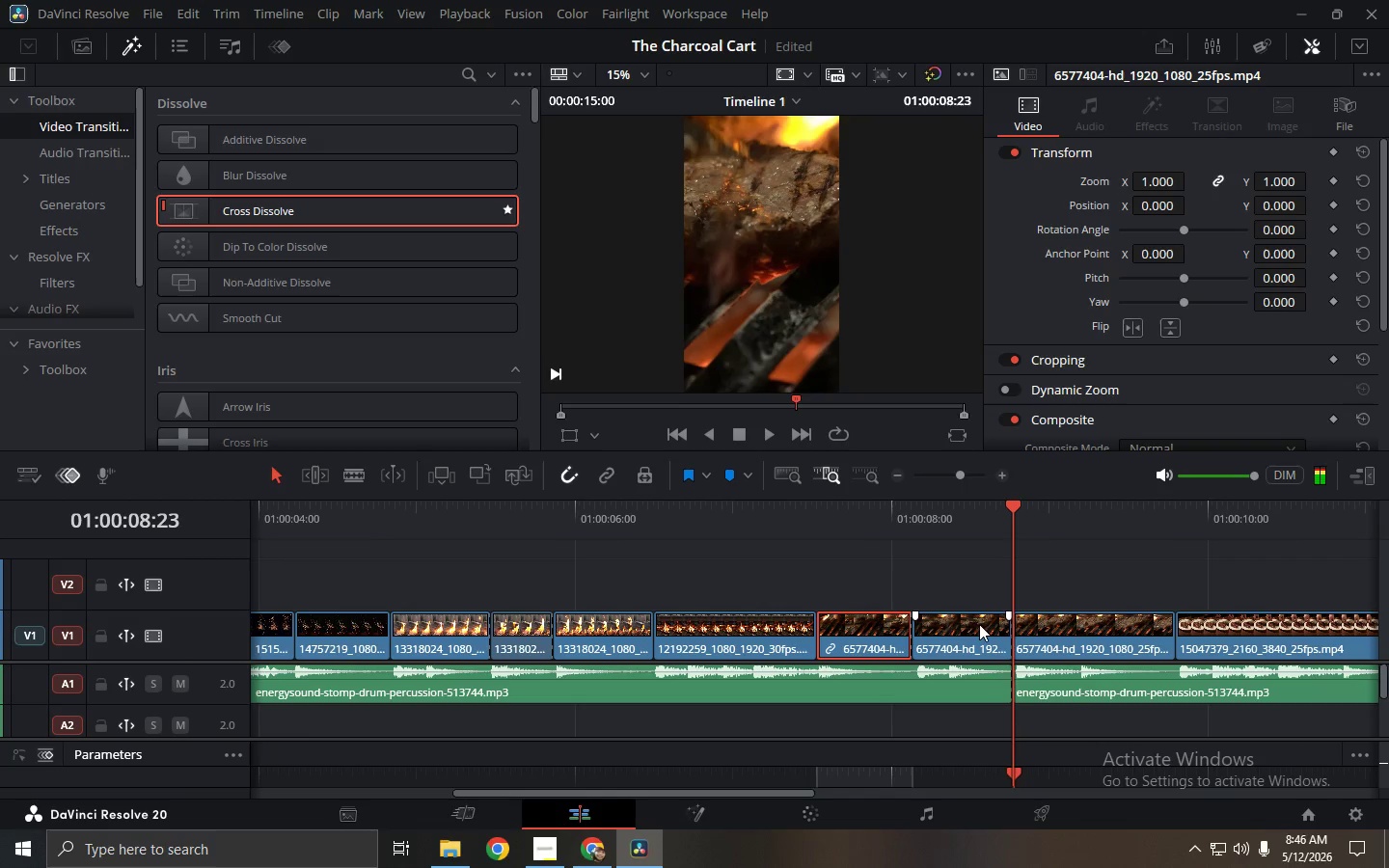 
left_click([975, 627])
 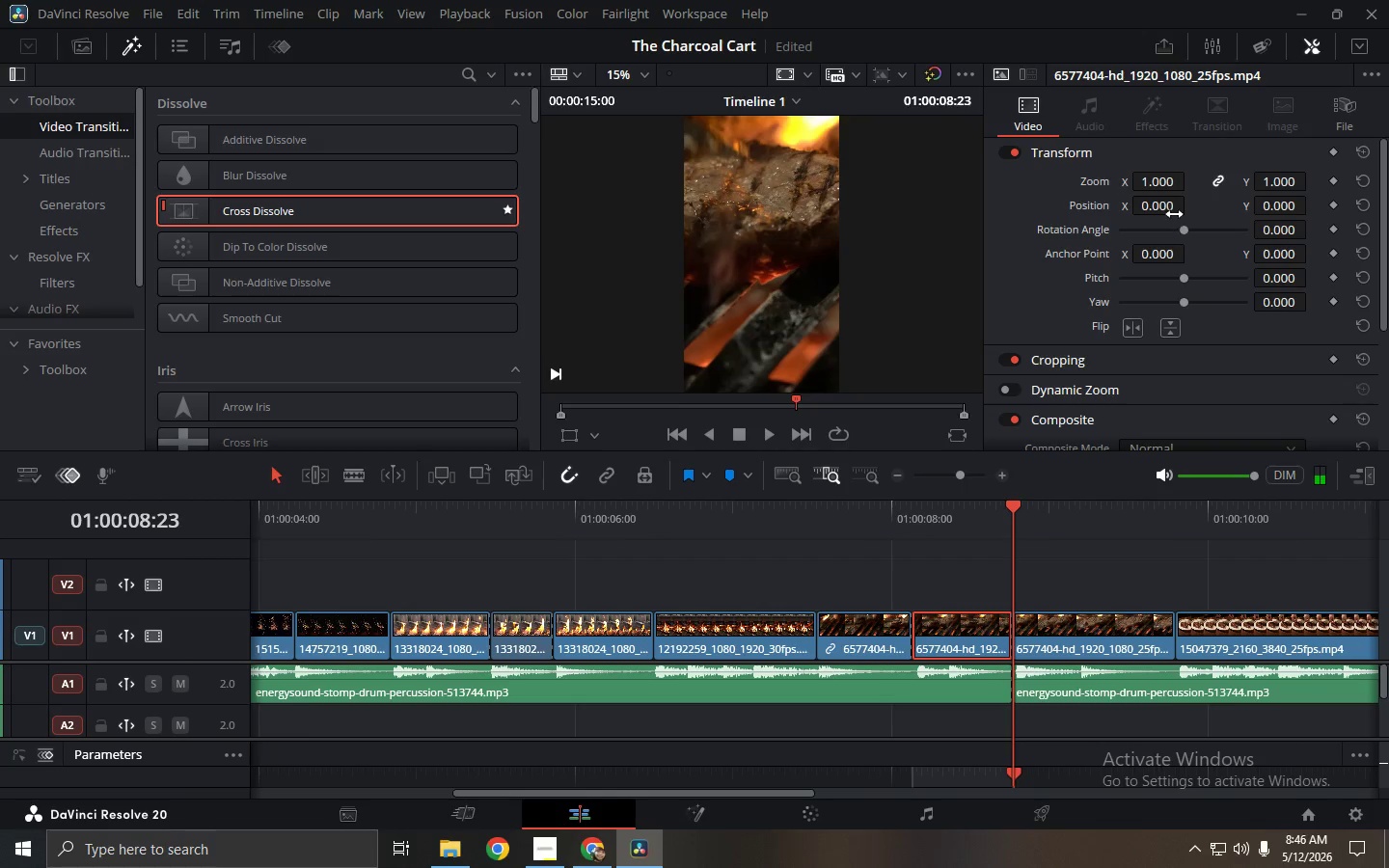 
left_click_drag(start_coordinate=[1166, 187], to_coordinate=[1204, 188])
 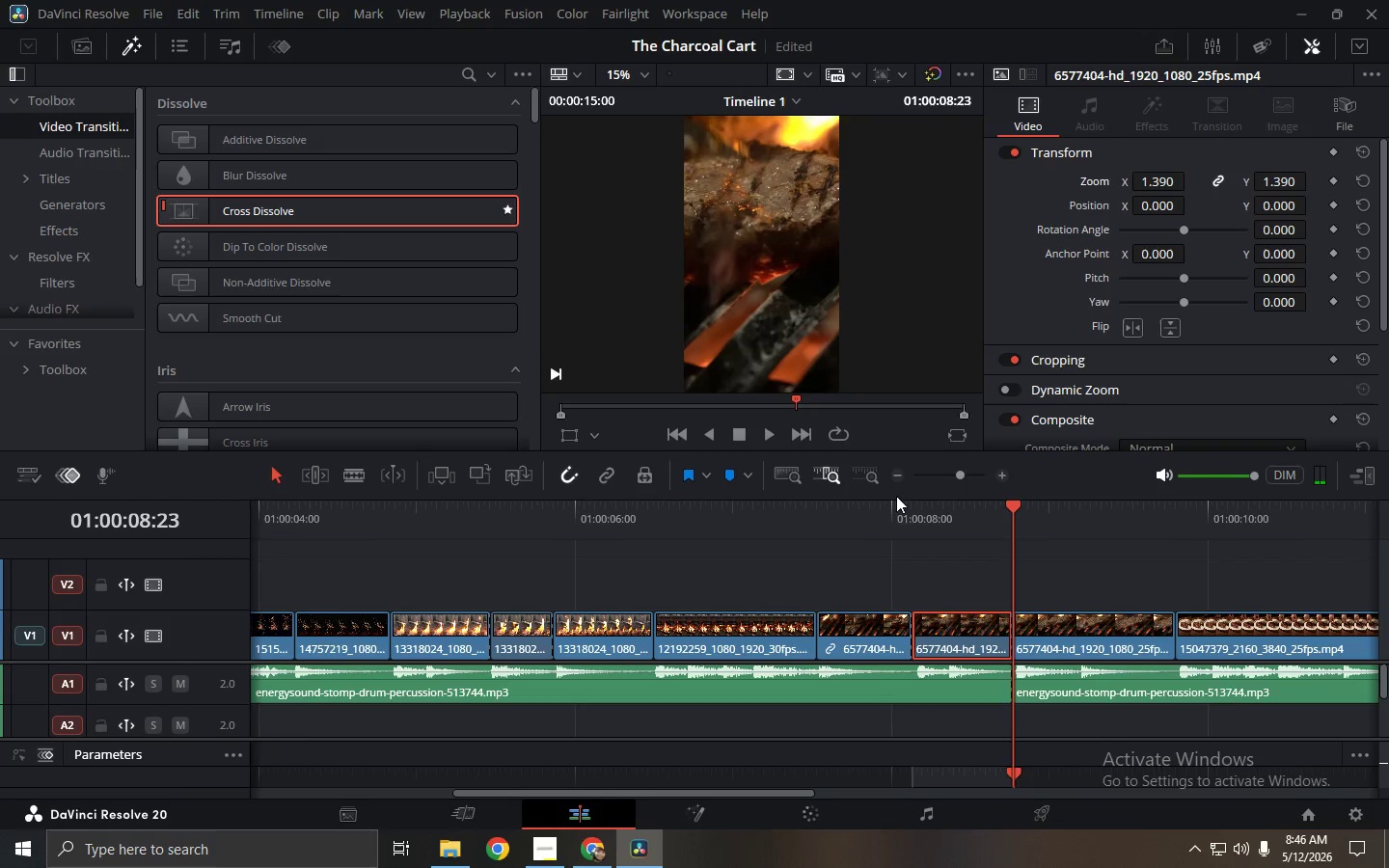 
left_click_drag(start_coordinate=[831, 511], to_coordinate=[818, 513])
 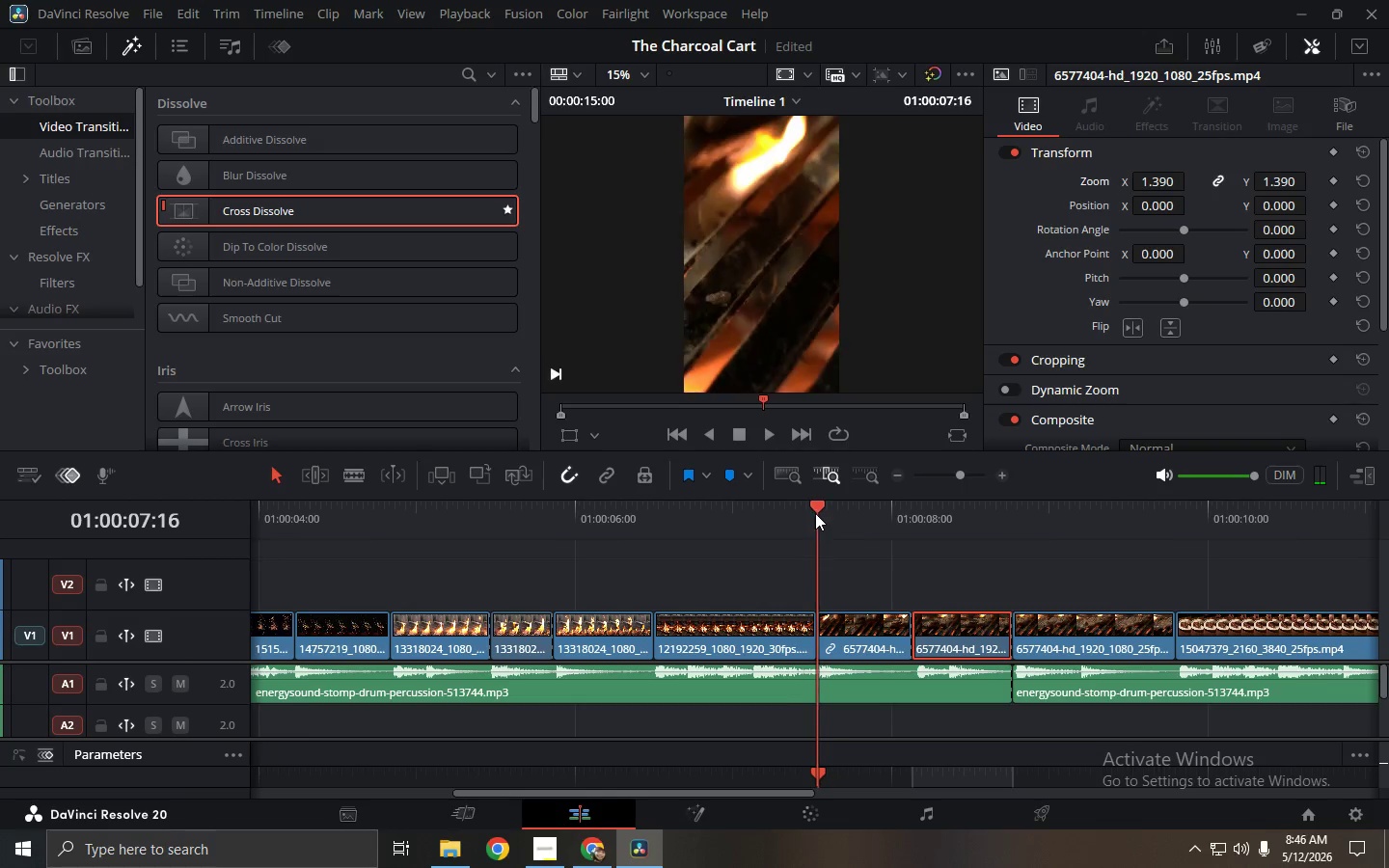 
key(Space)
 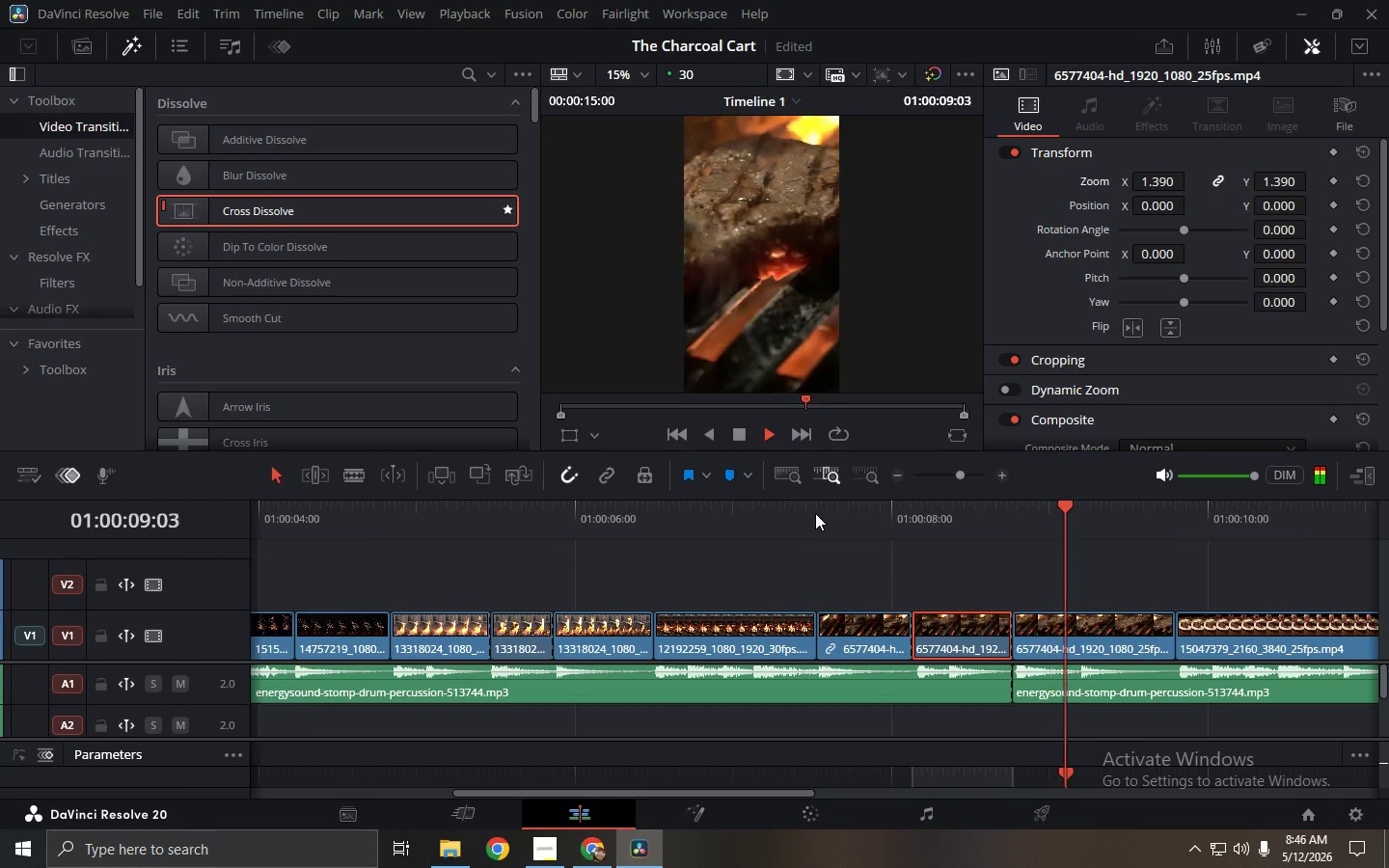 
key(Space)
 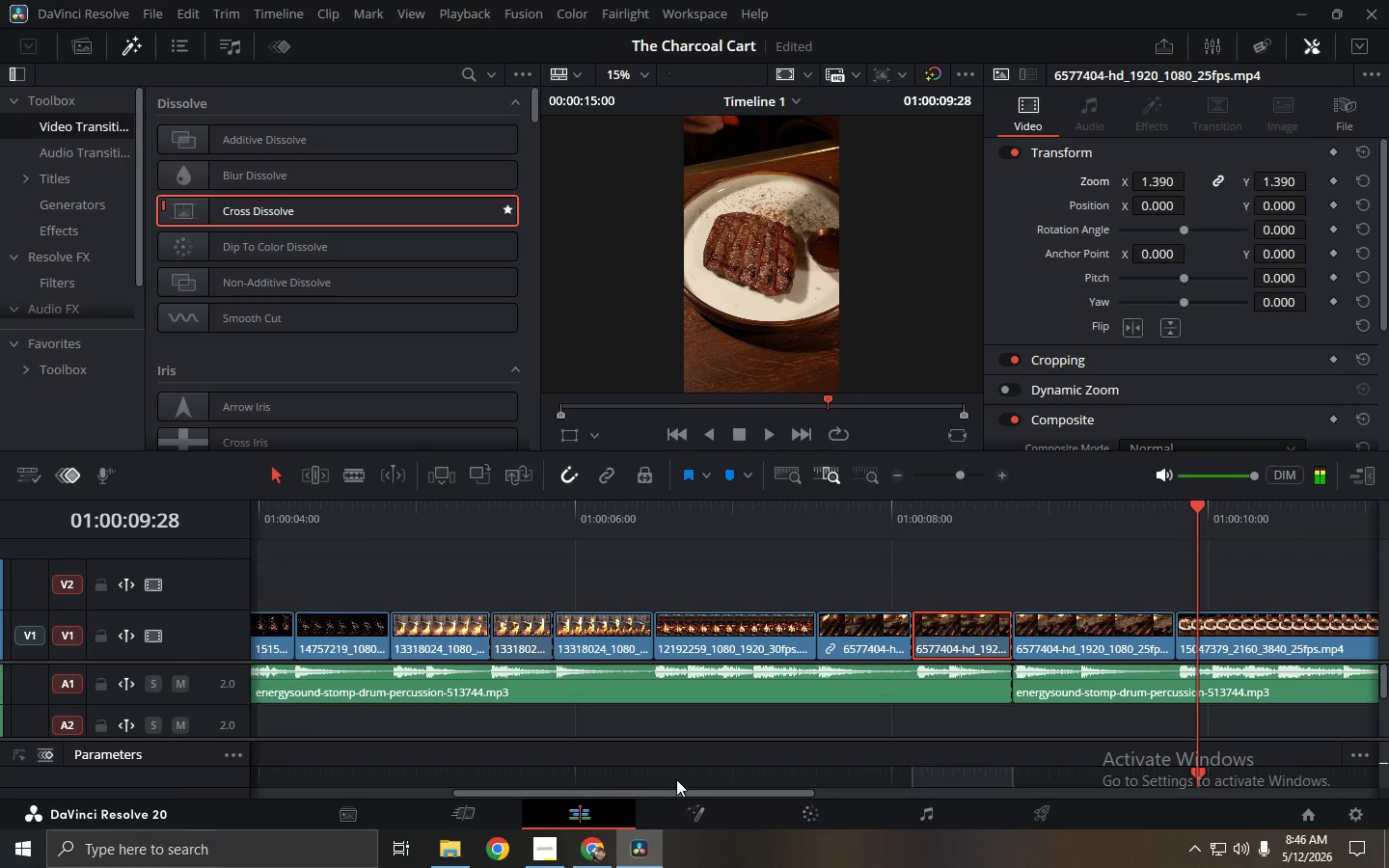 
left_click_drag(start_coordinate=[681, 792], to_coordinate=[772, 803])
 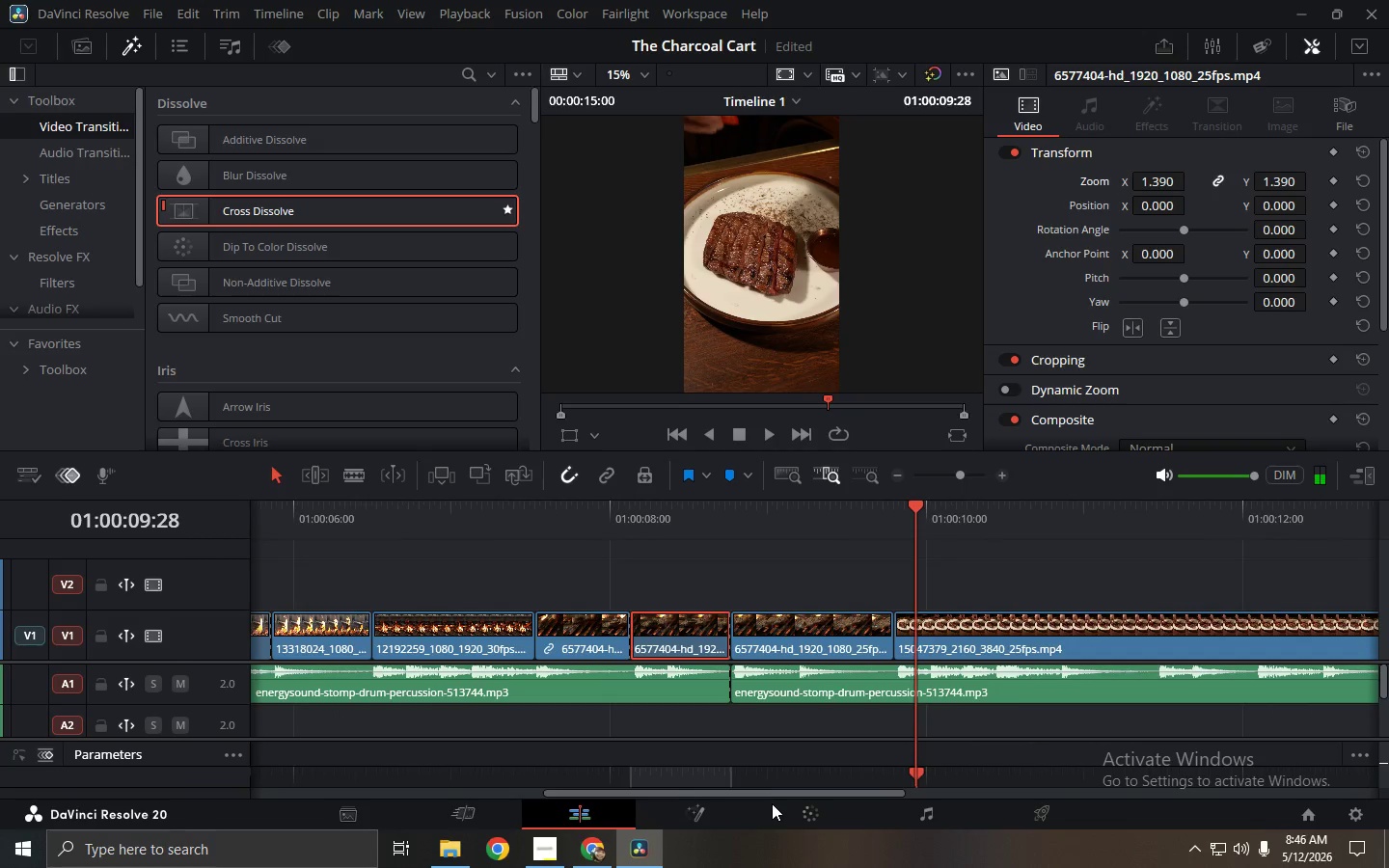 
key(Space)
 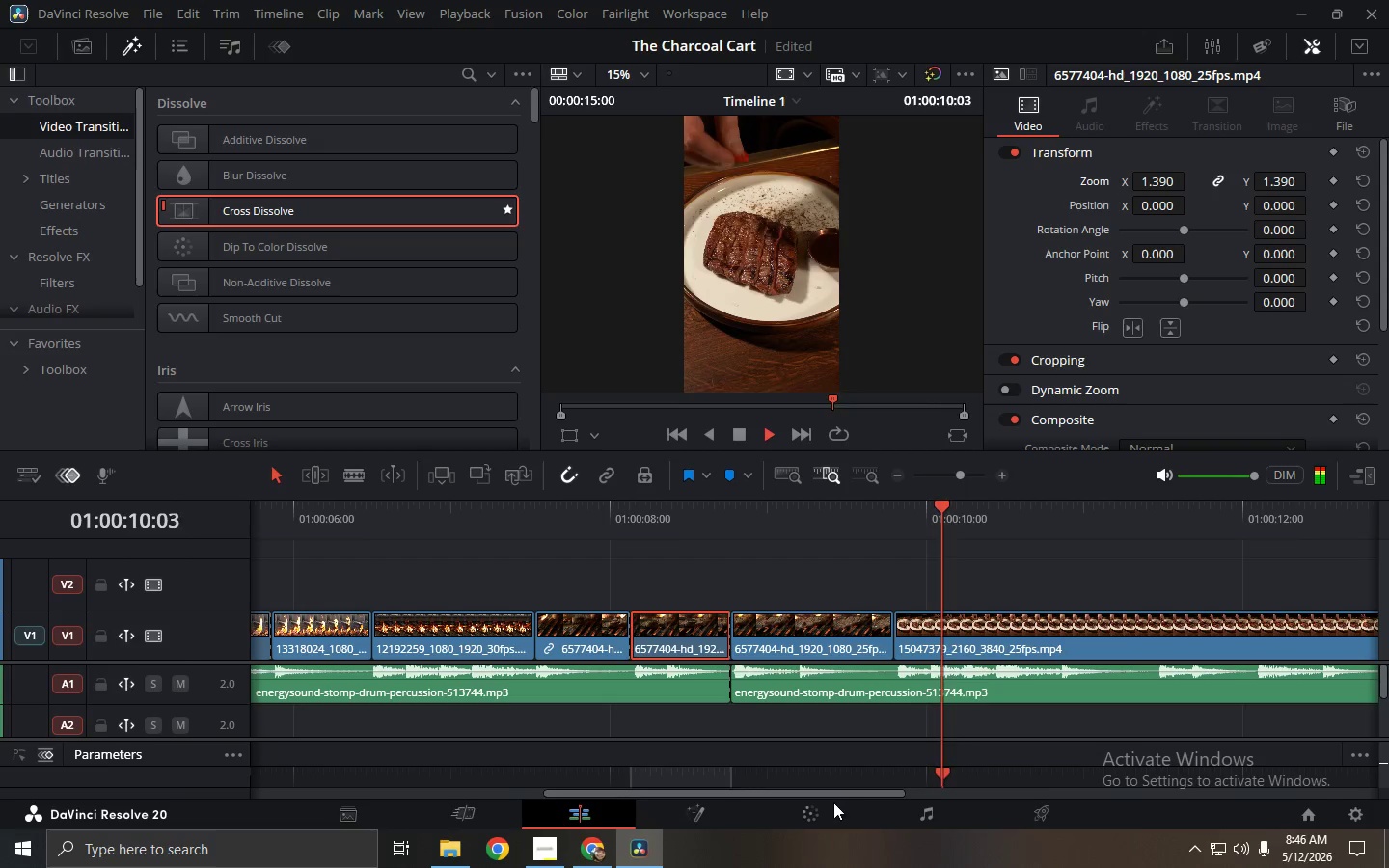 
key(Space)
 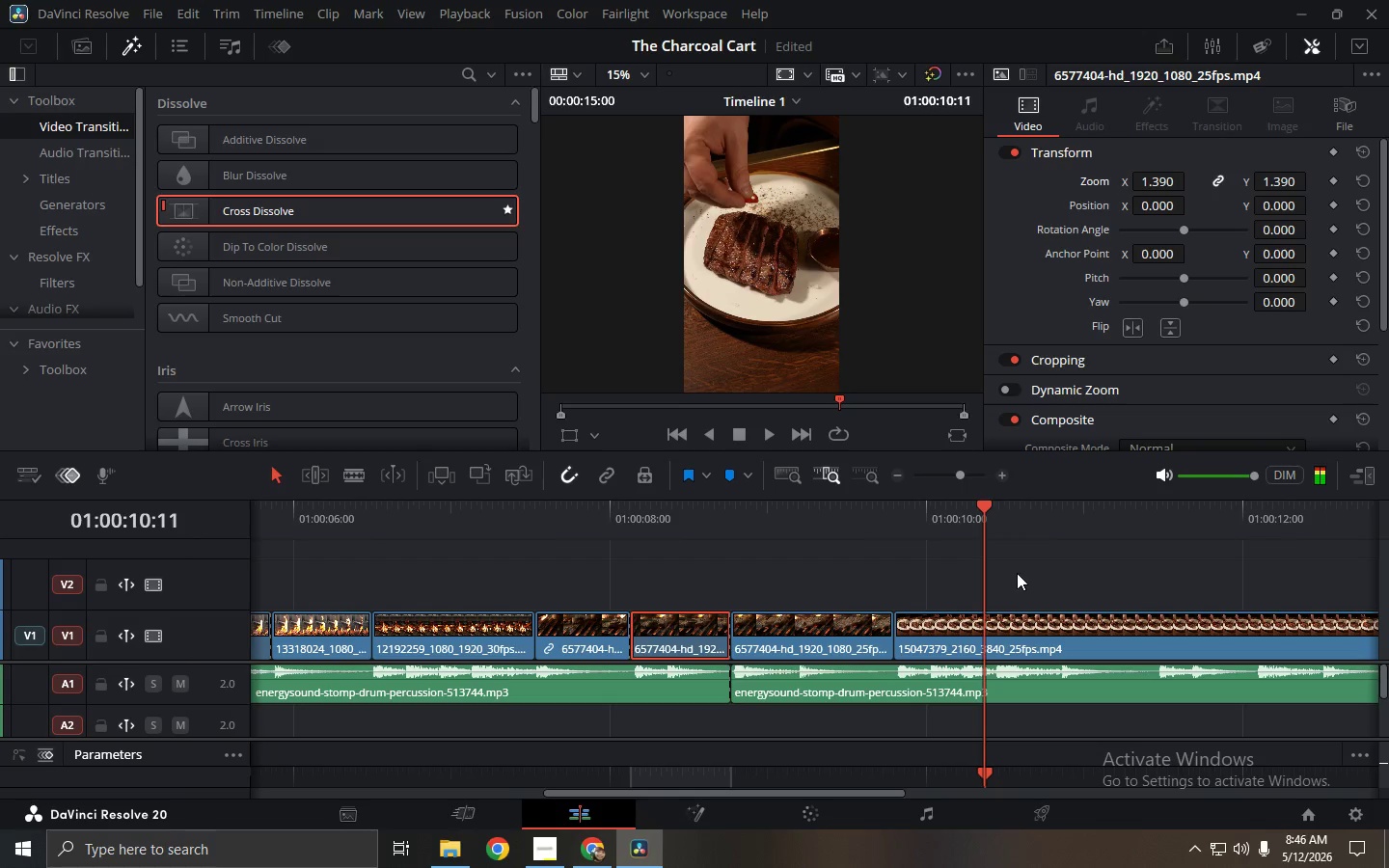 
left_click_drag(start_coordinate=[984, 511], to_coordinate=[970, 514])
 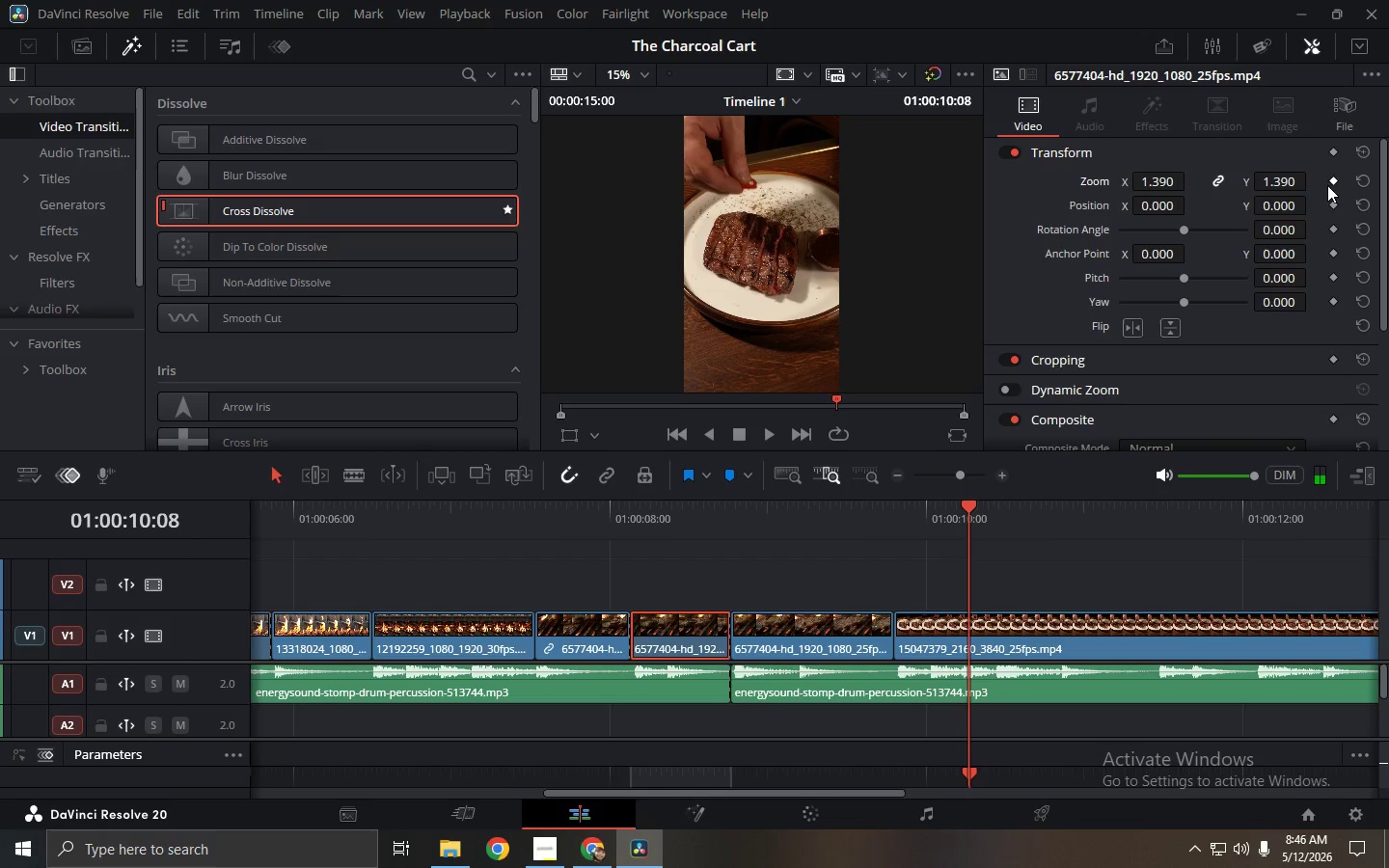 
left_click_drag(start_coordinate=[940, 514], to_coordinate=[855, 528])
 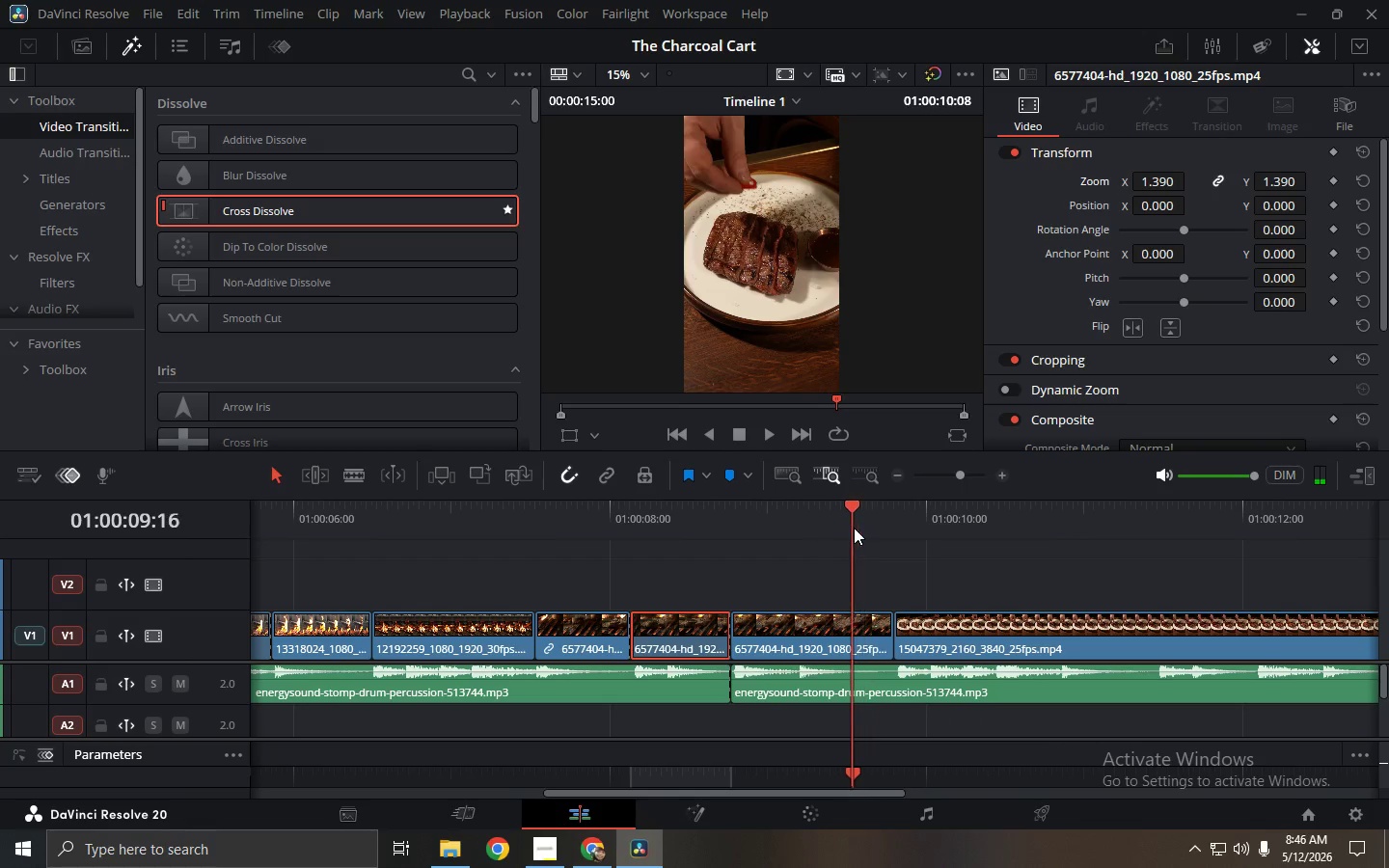 
key(Space)
 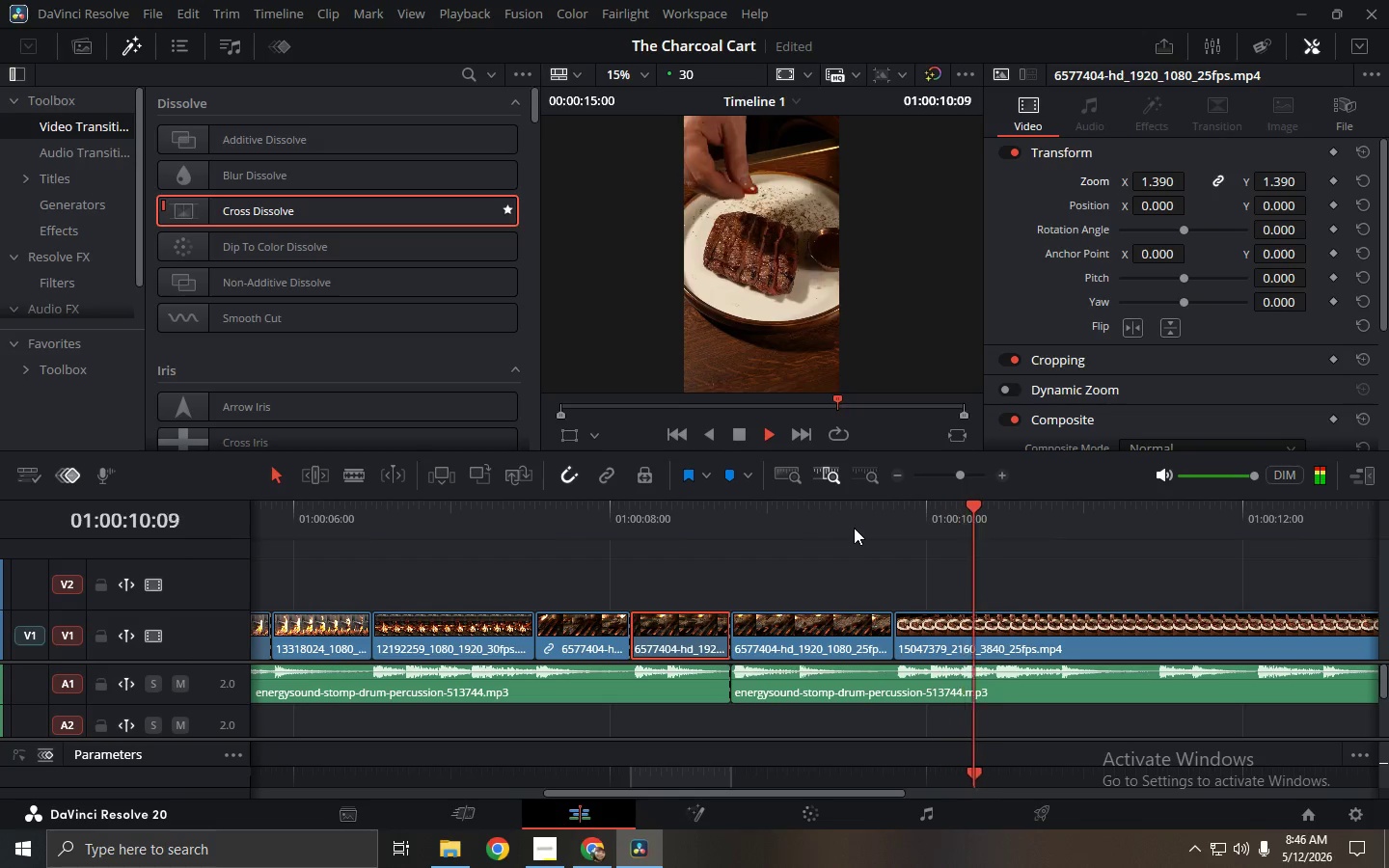 
key(Space)
 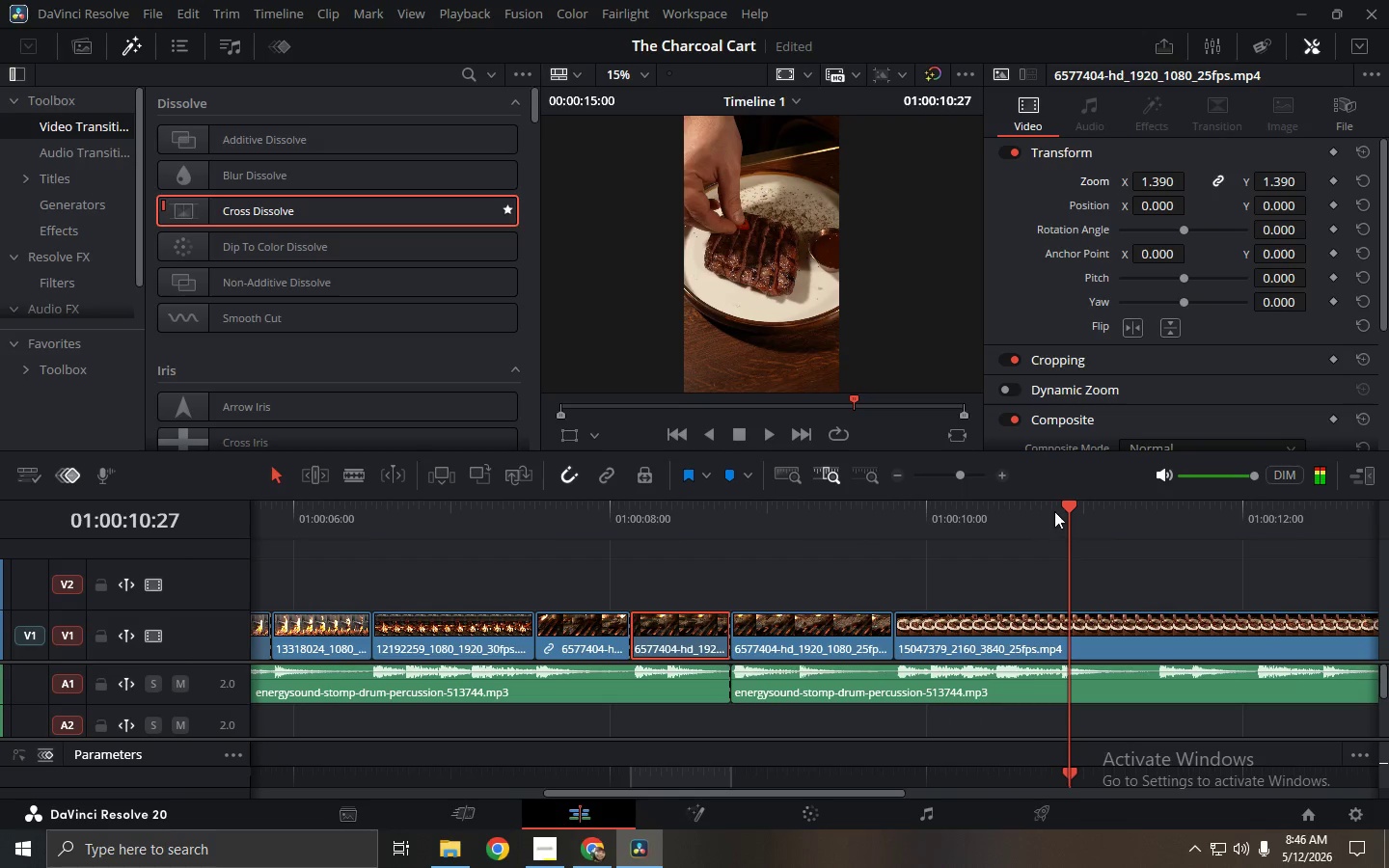 
left_click_drag(start_coordinate=[1062, 509], to_coordinate=[1057, 509])
 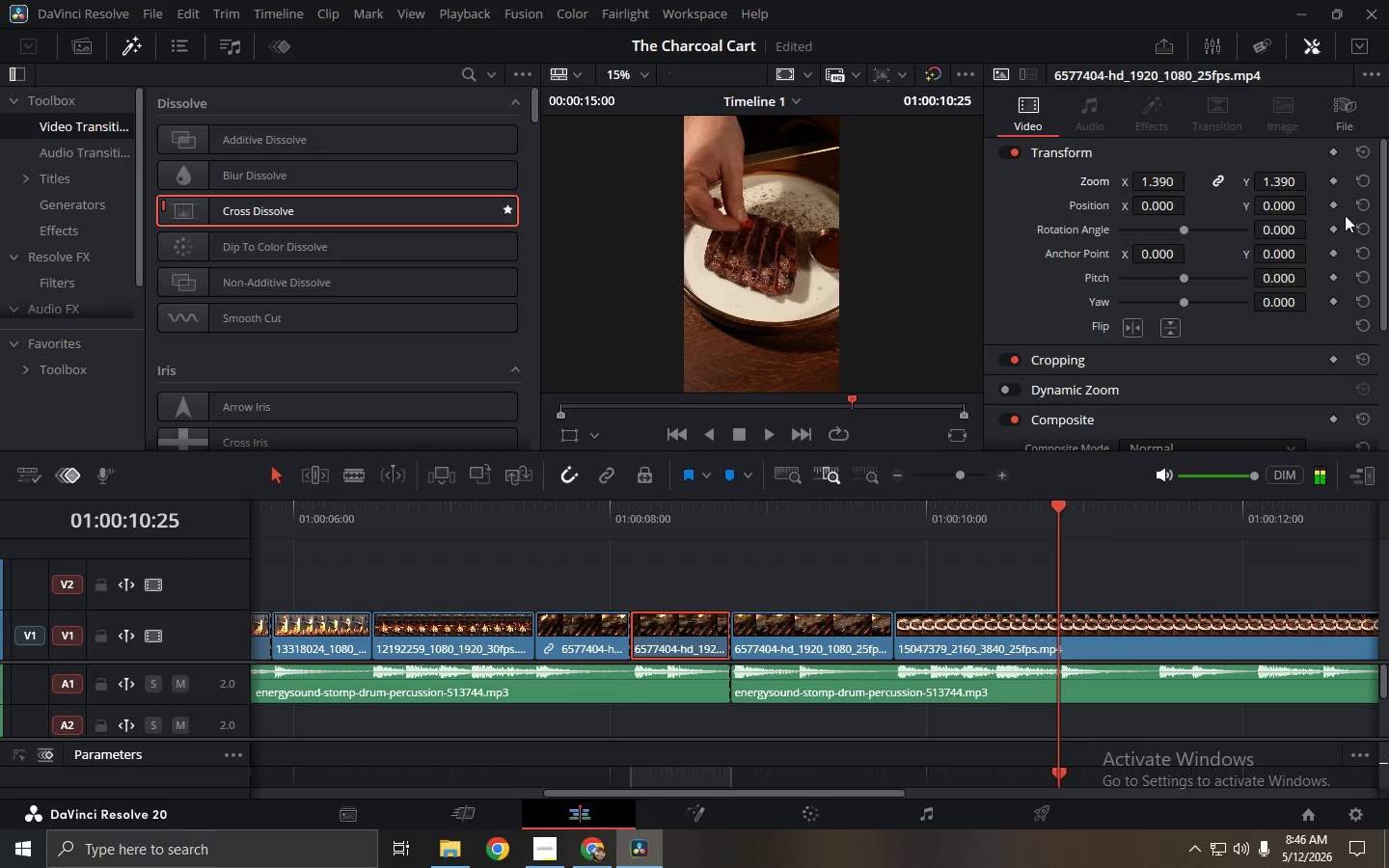 
left_click([1328, 179])
 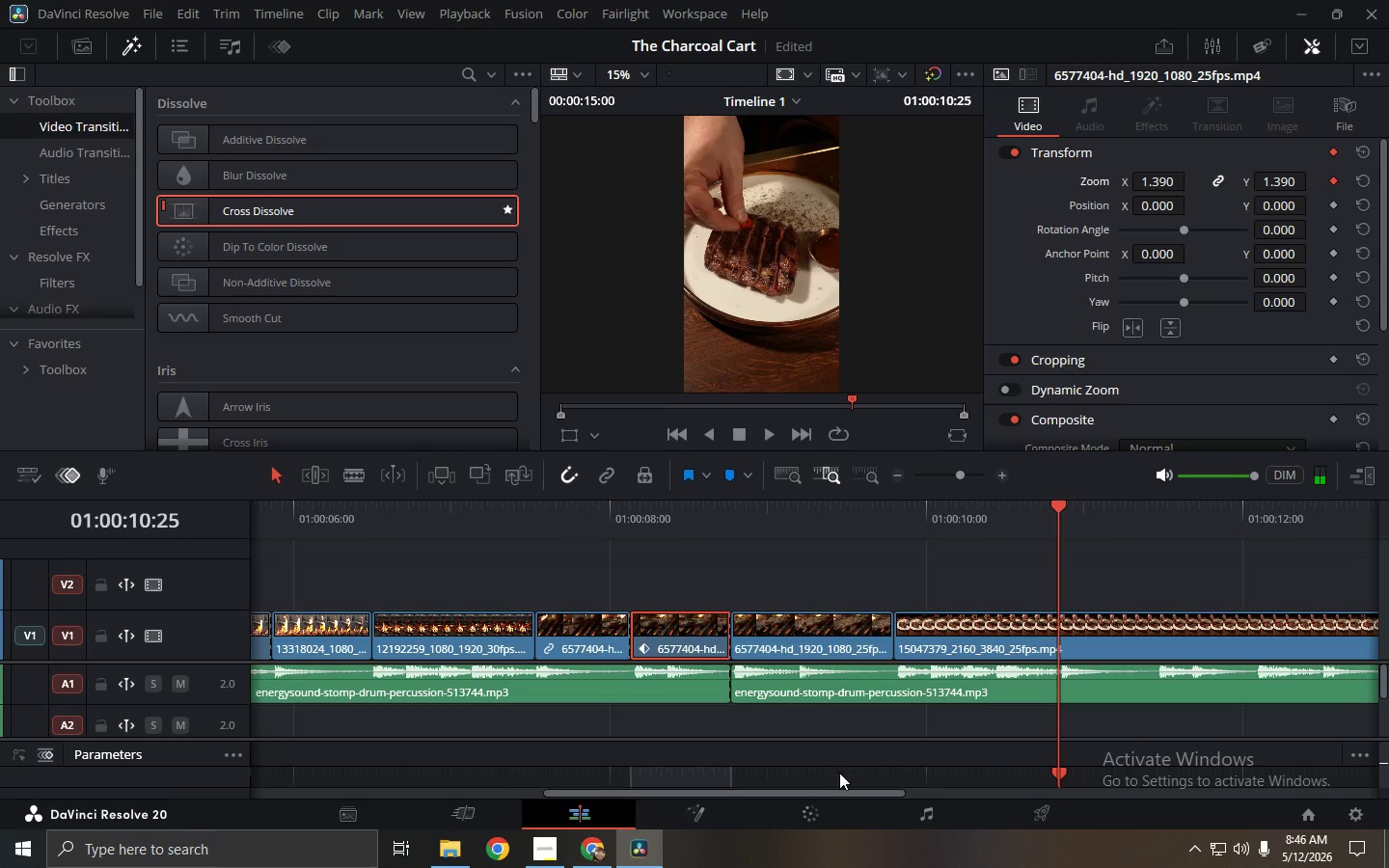 
left_click_drag(start_coordinate=[840, 791], to_coordinate=[979, 794])
 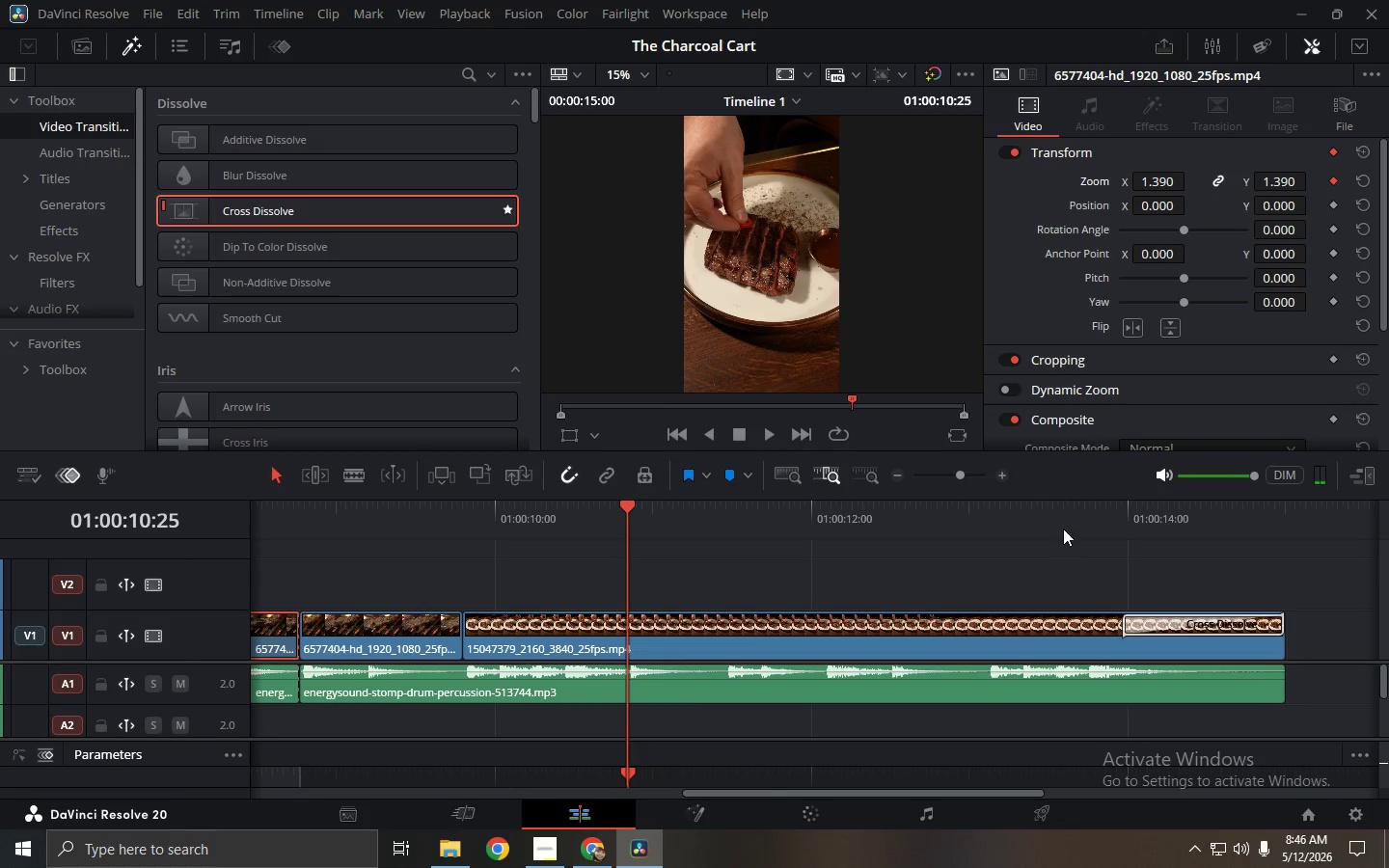 
left_click_drag(start_coordinate=[1057, 506], to_coordinate=[1081, 512])
 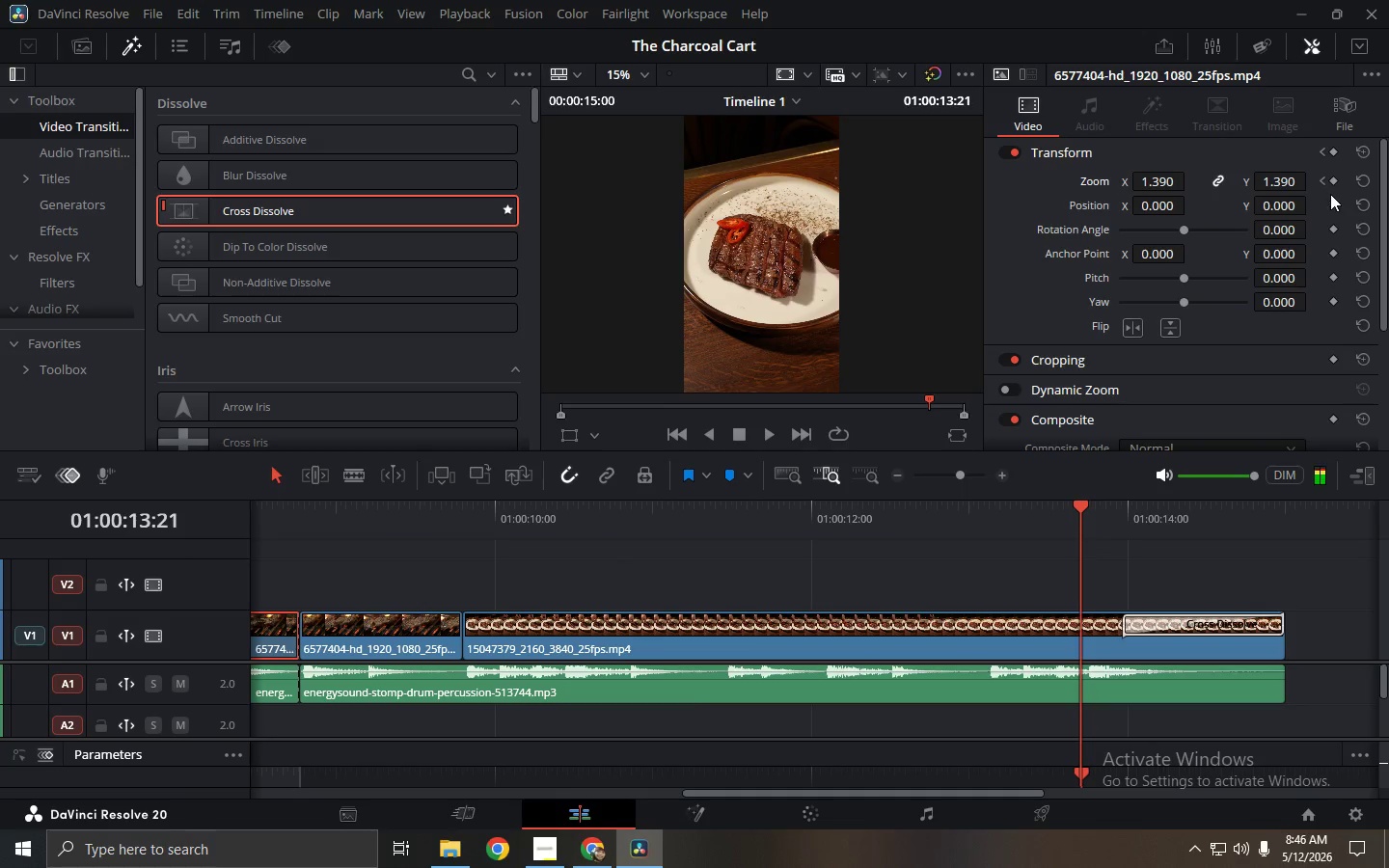 
left_click([1333, 180])
 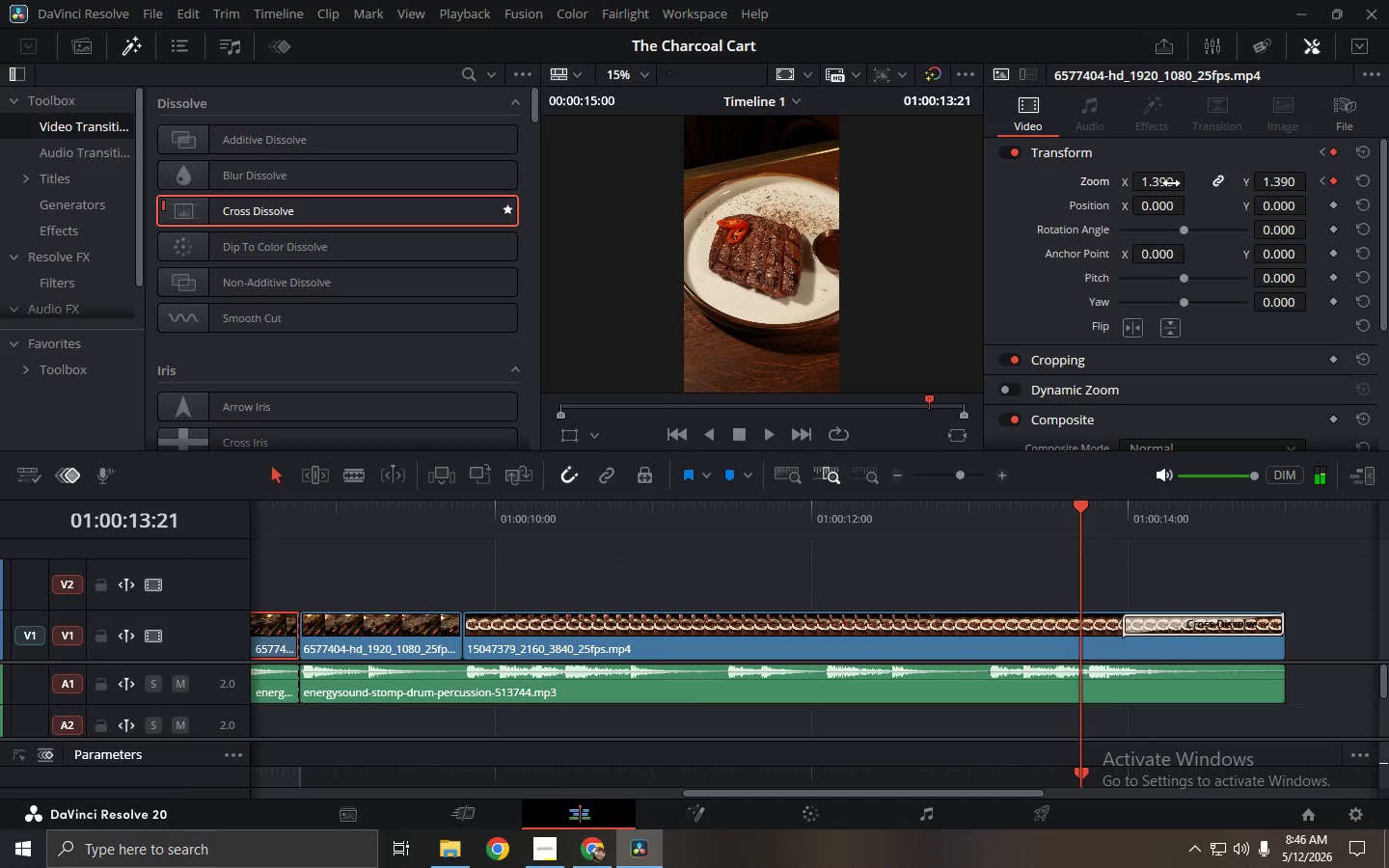 
left_click_drag(start_coordinate=[1169, 182], to_coordinate=[1208, 182])
 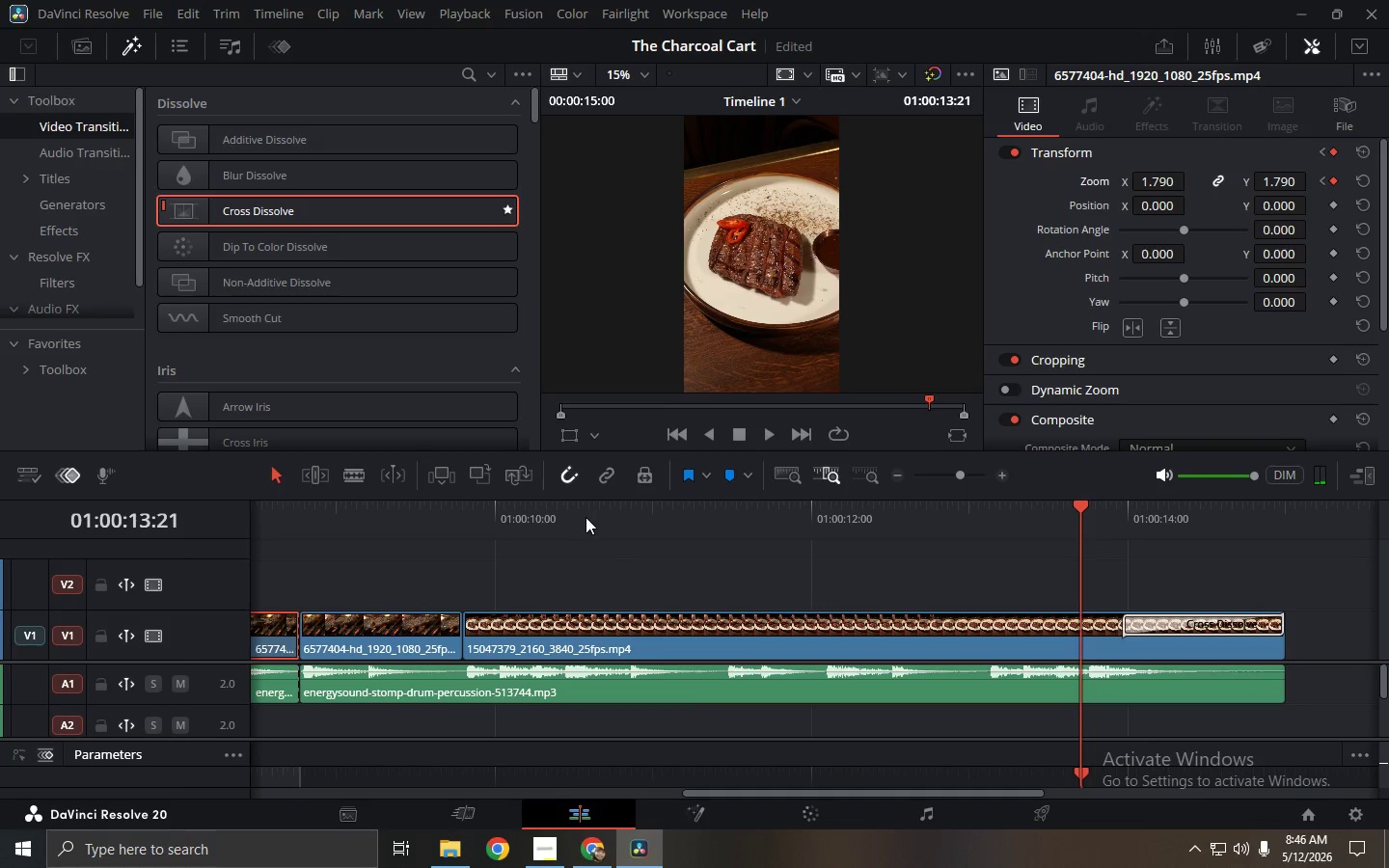 
left_click_drag(start_coordinate=[476, 502], to_coordinate=[461, 502])
 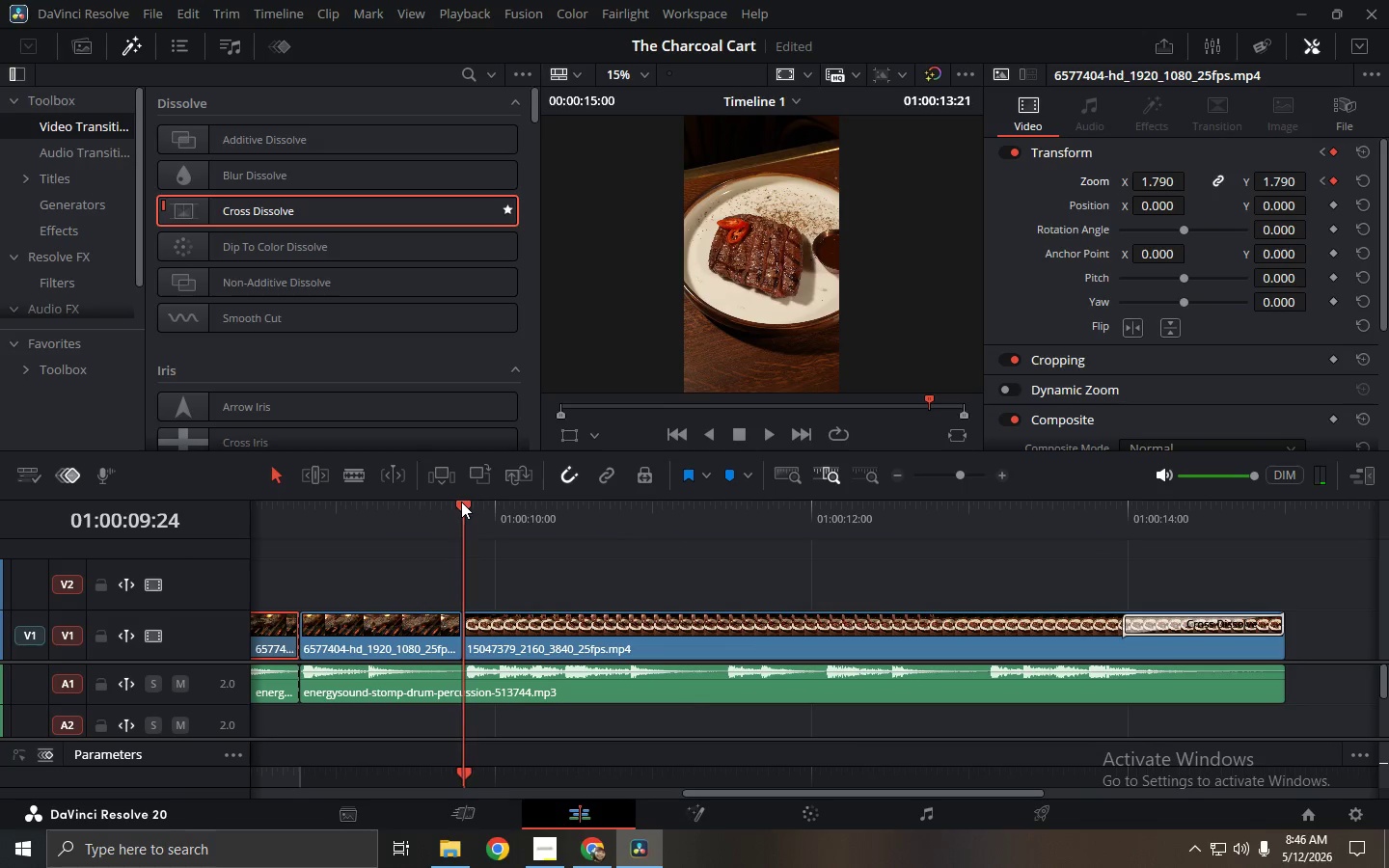 
key(Space)
 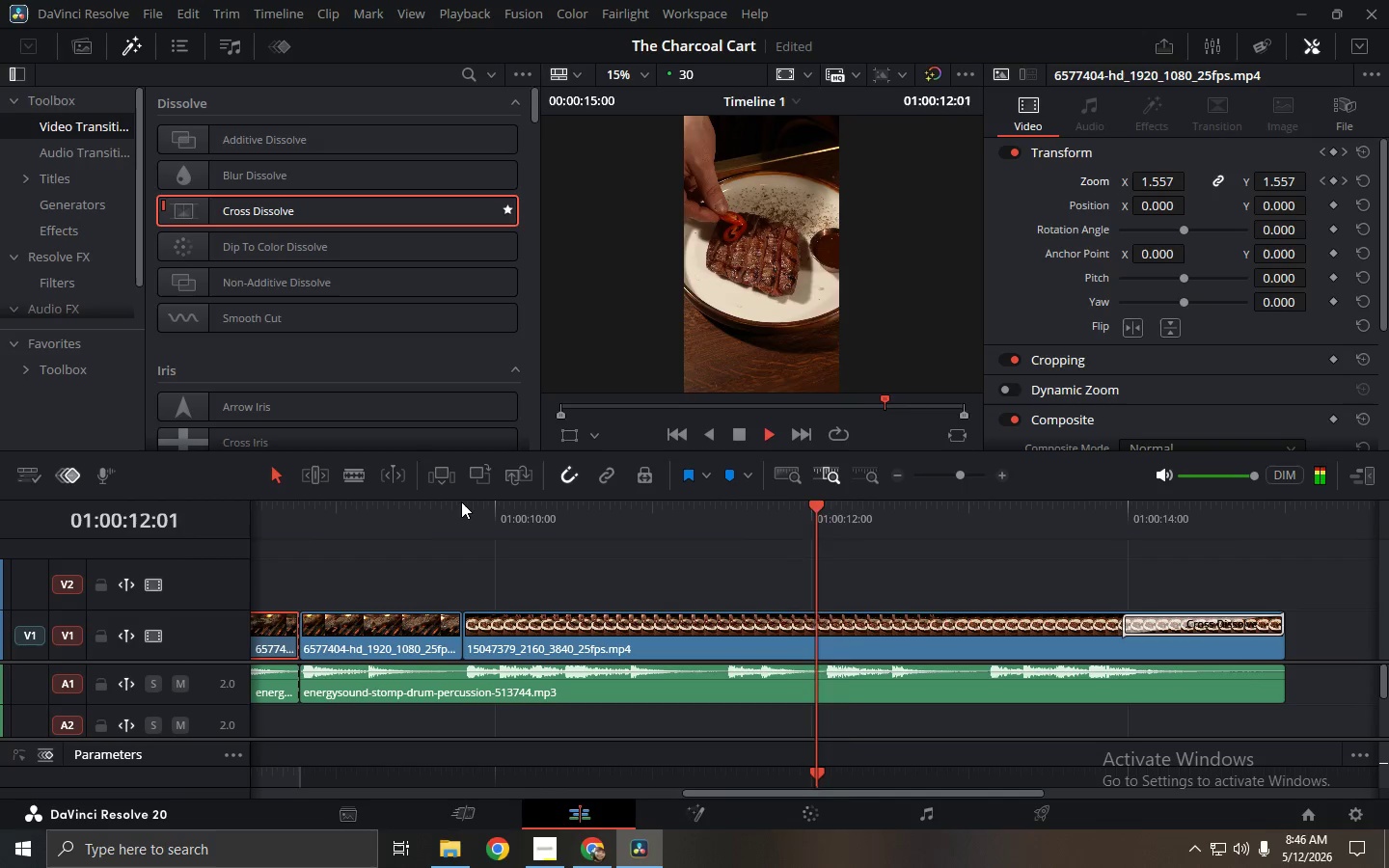 
key(Space)
 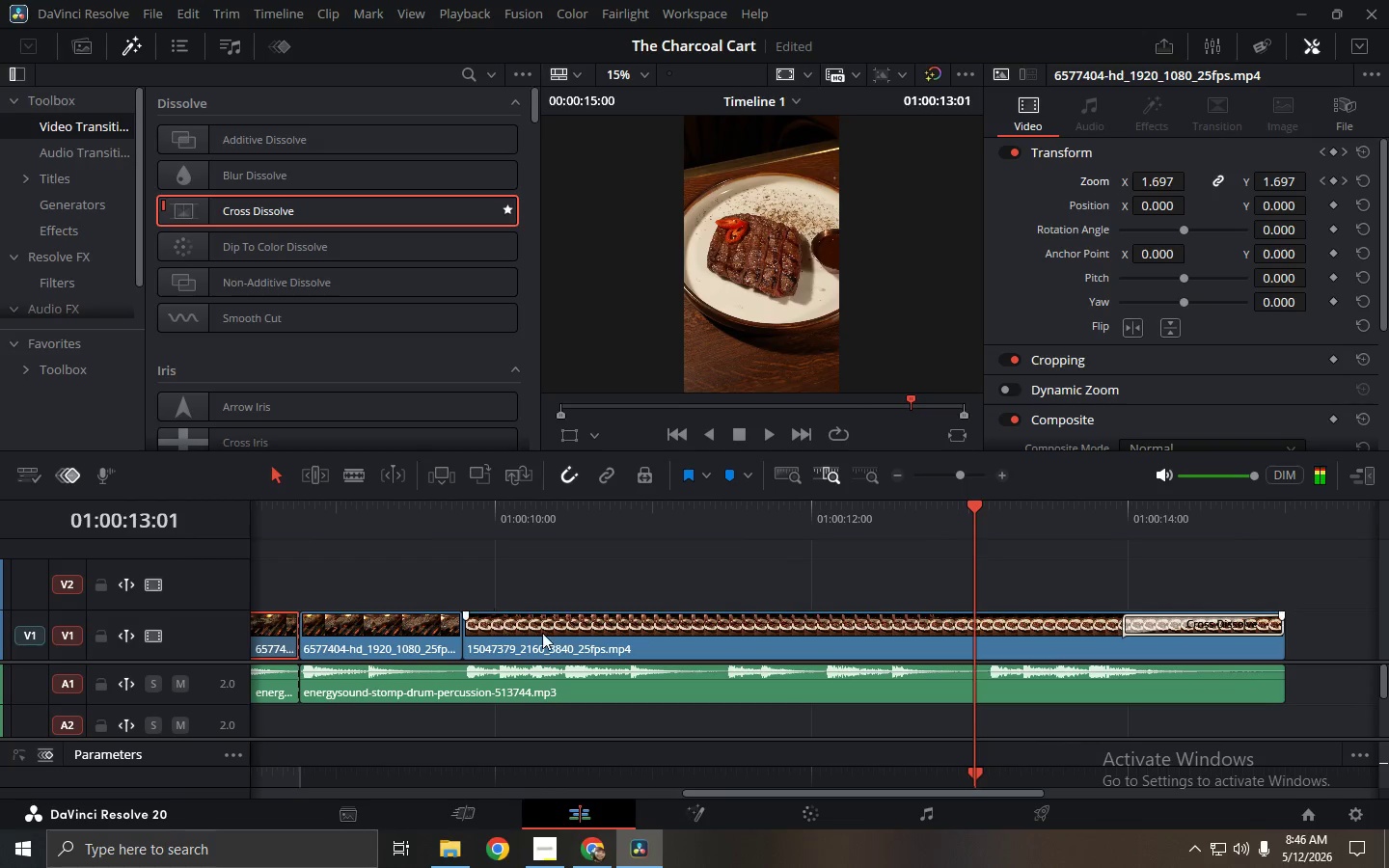 
left_click([558, 635])
 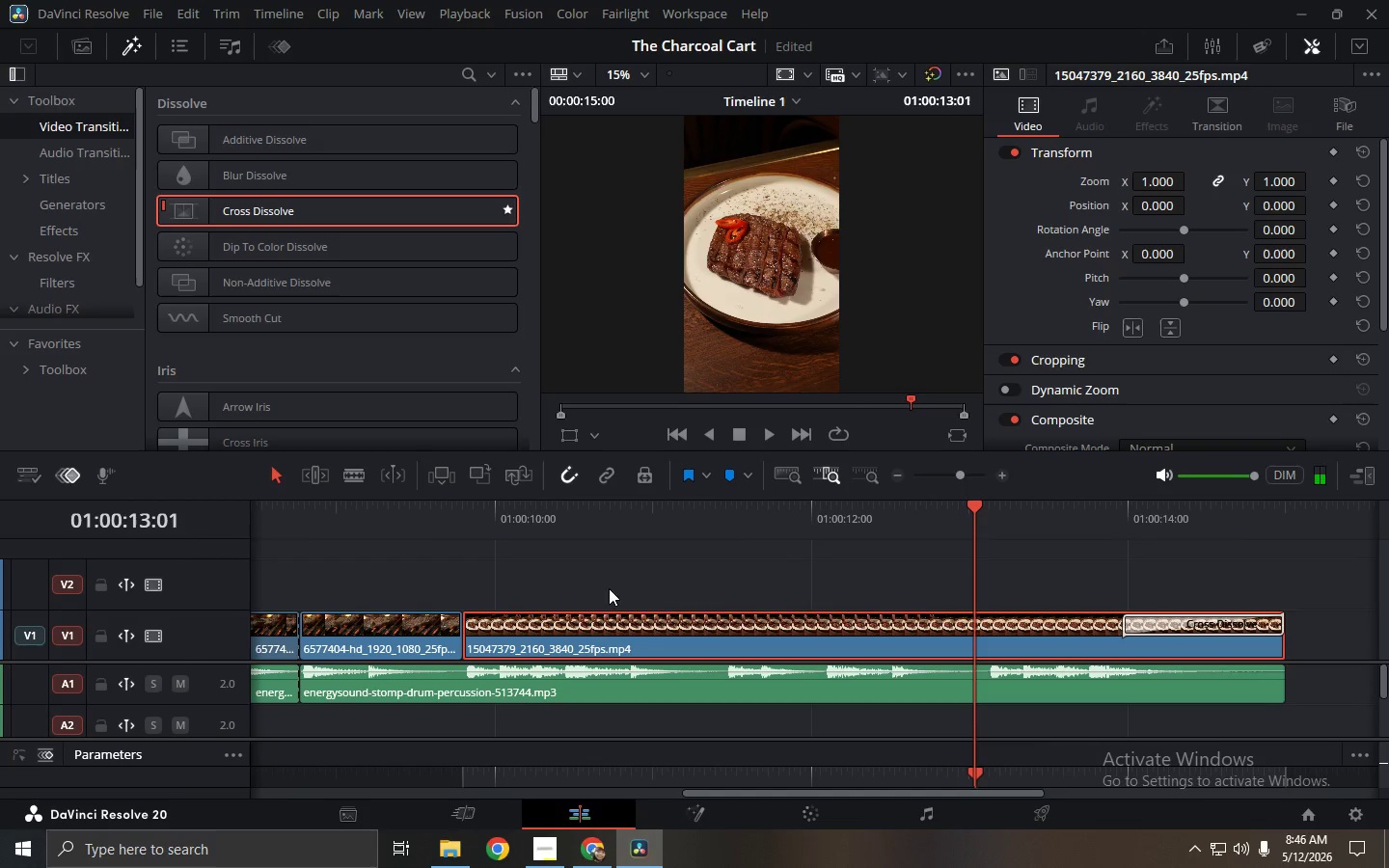 
left_click_drag(start_coordinate=[551, 521], to_coordinate=[527, 523])
 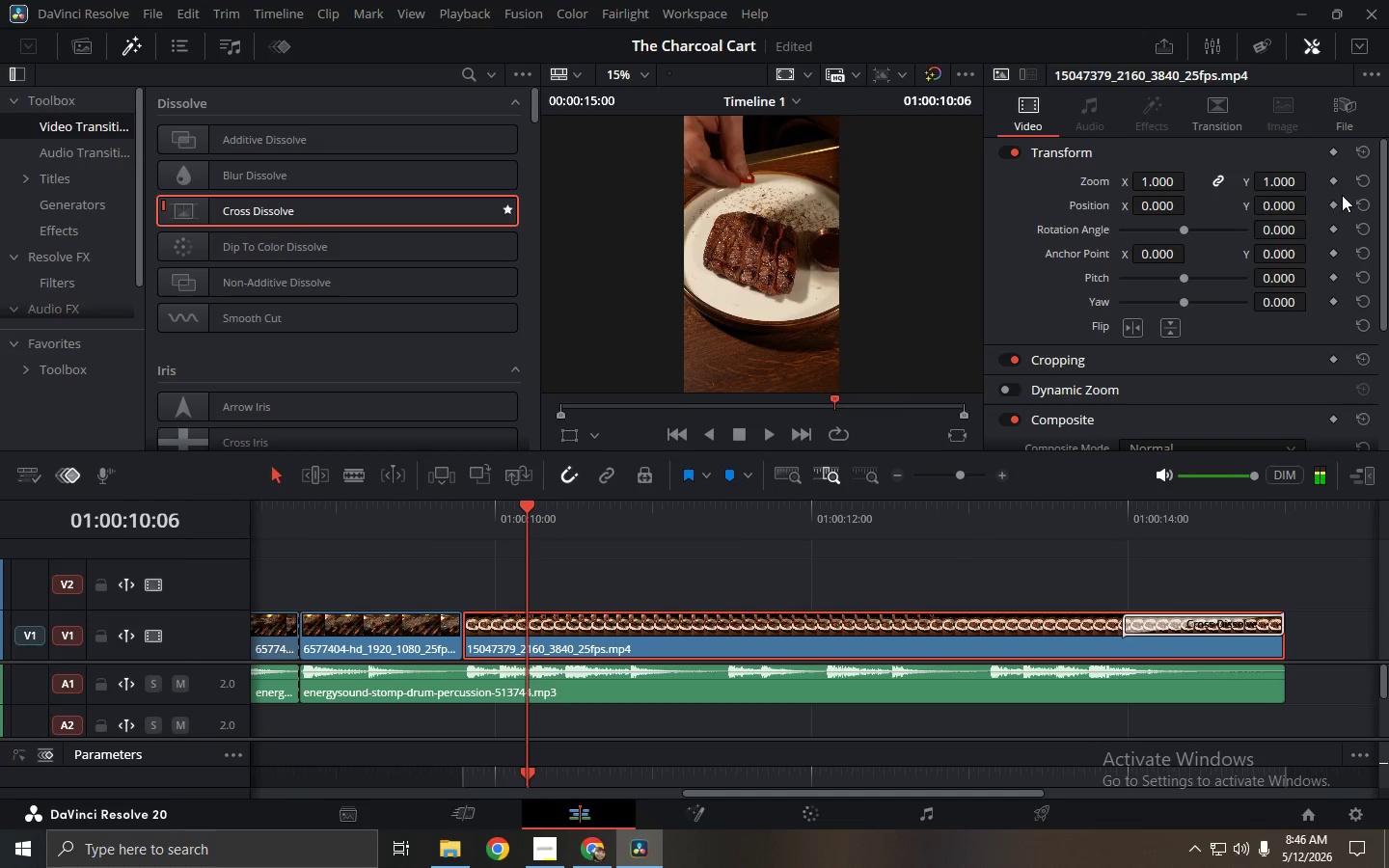 
left_click([1334, 180])
 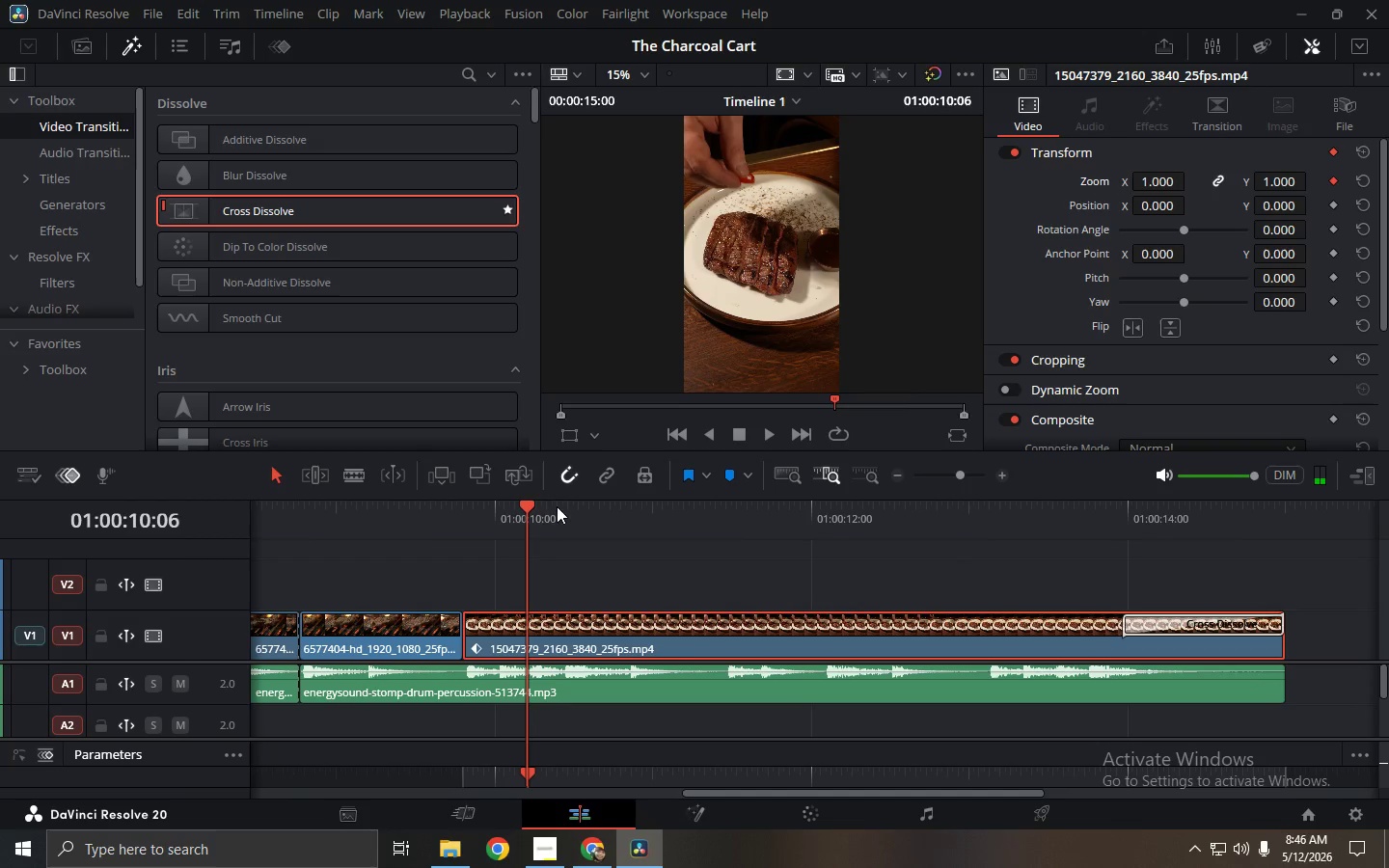 
left_click_drag(start_coordinate=[519, 504], to_coordinate=[985, 538])
 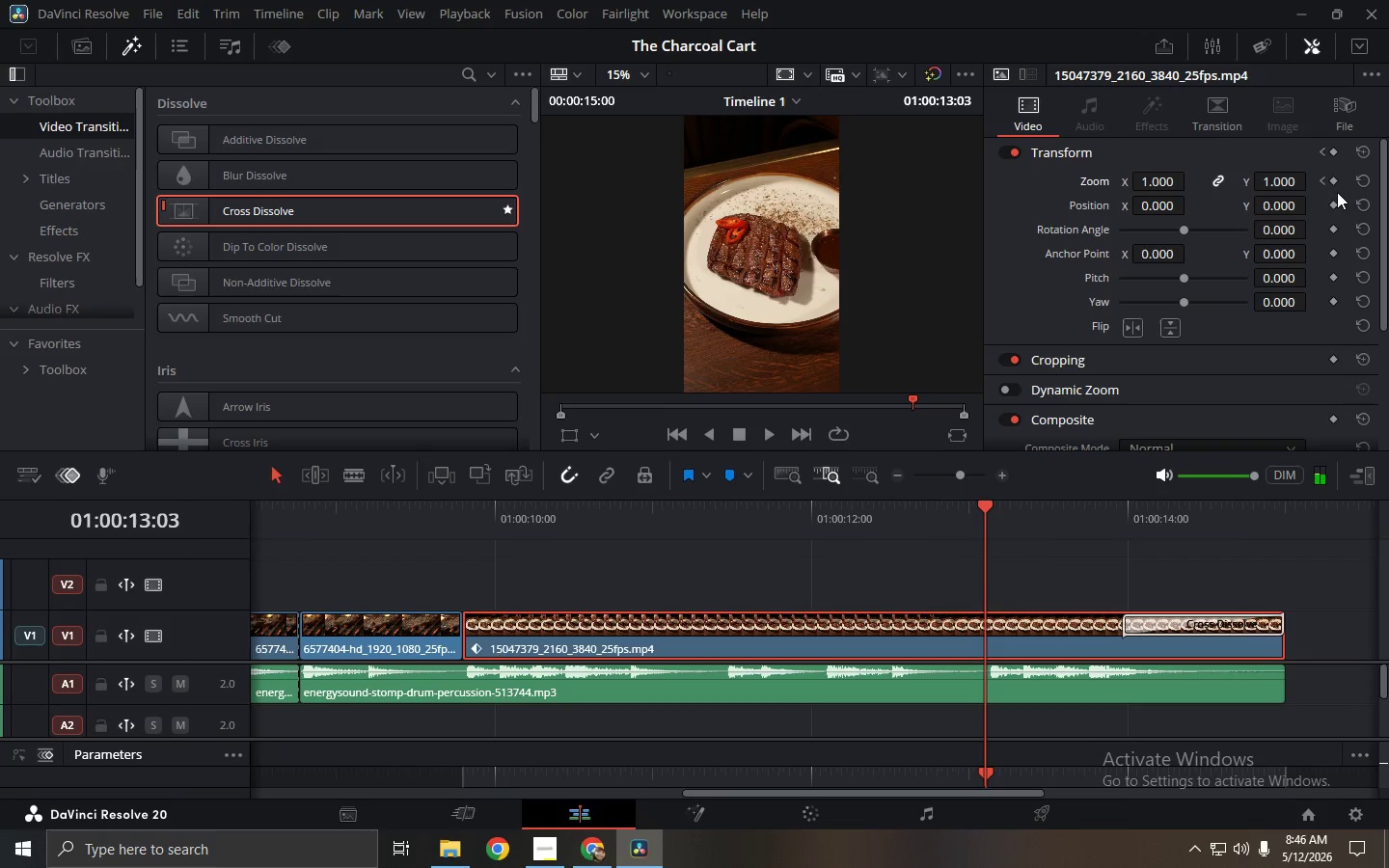 
left_click([1334, 183])
 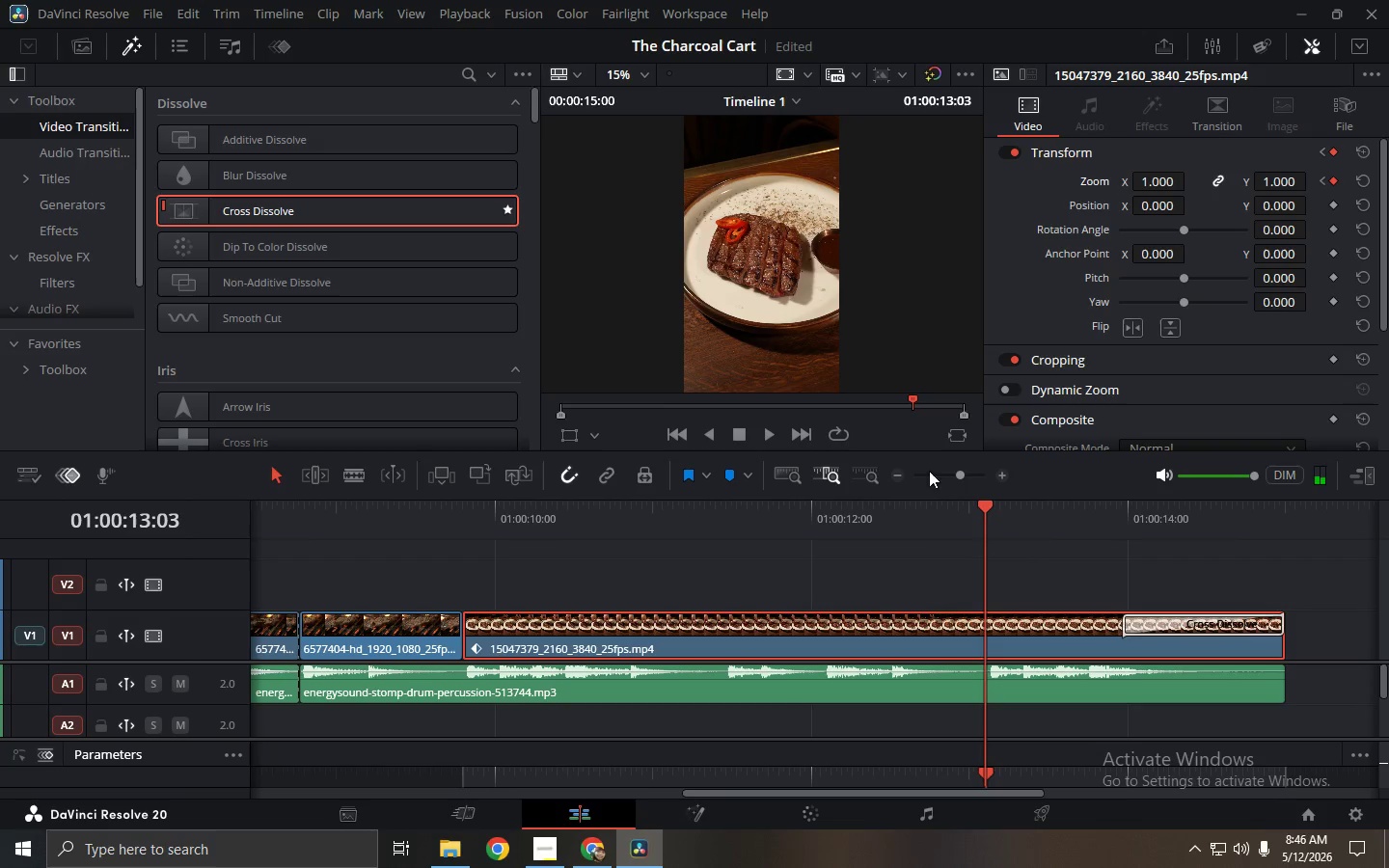 
left_click_drag(start_coordinate=[884, 511], to_coordinate=[854, 519])
 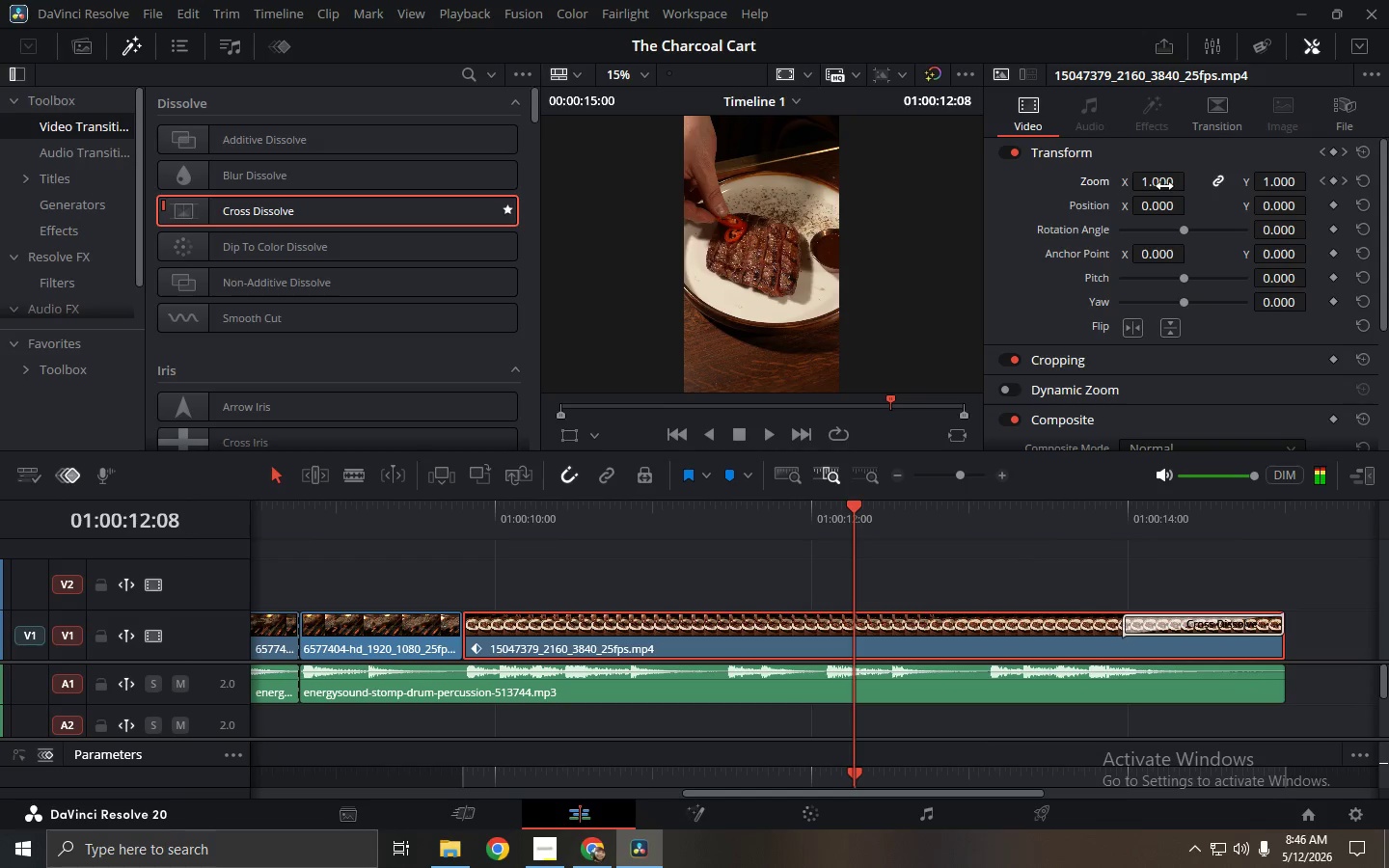 
left_click_drag(start_coordinate=[1164, 186], to_coordinate=[1194, 185])
 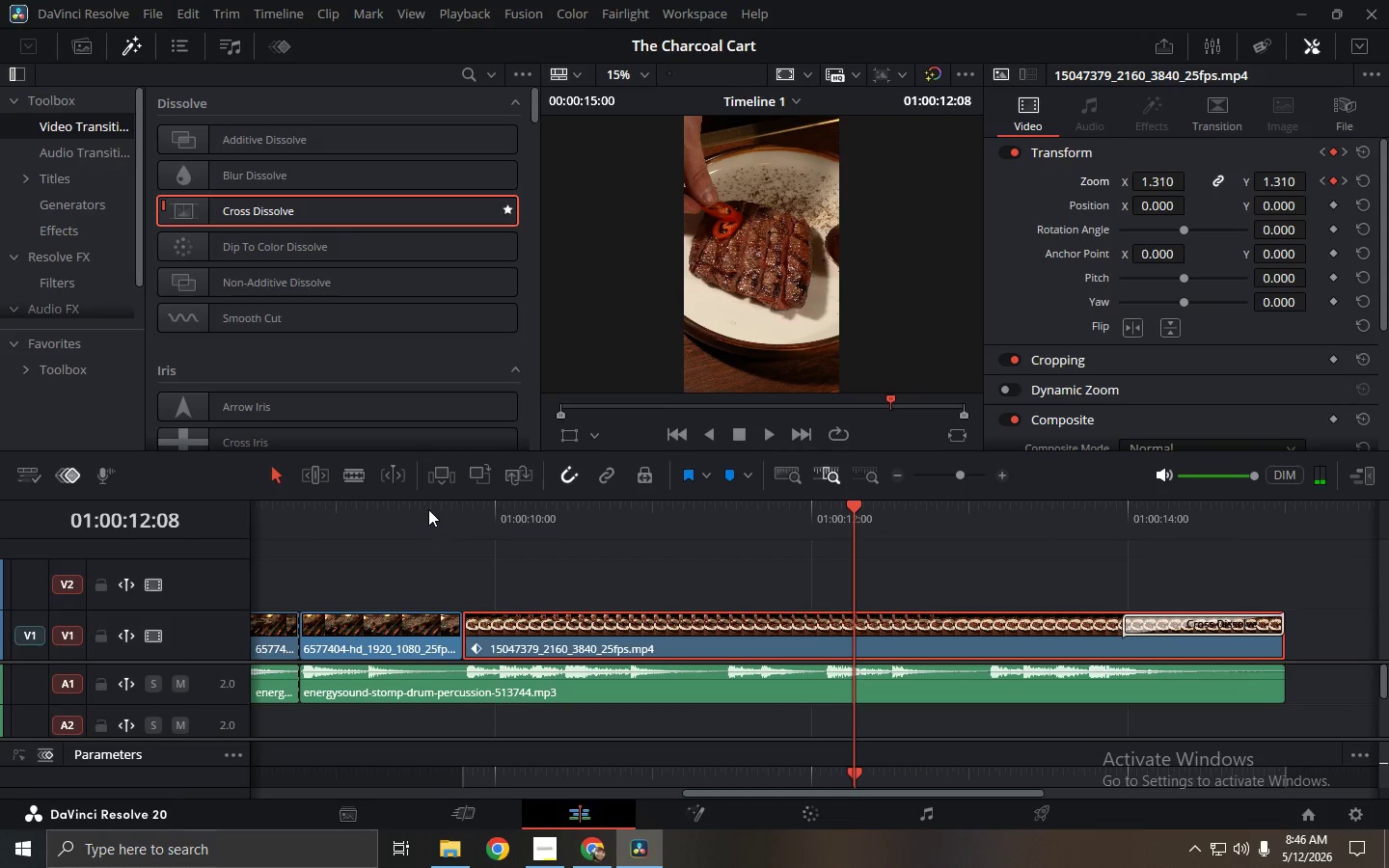 
key(Space)
 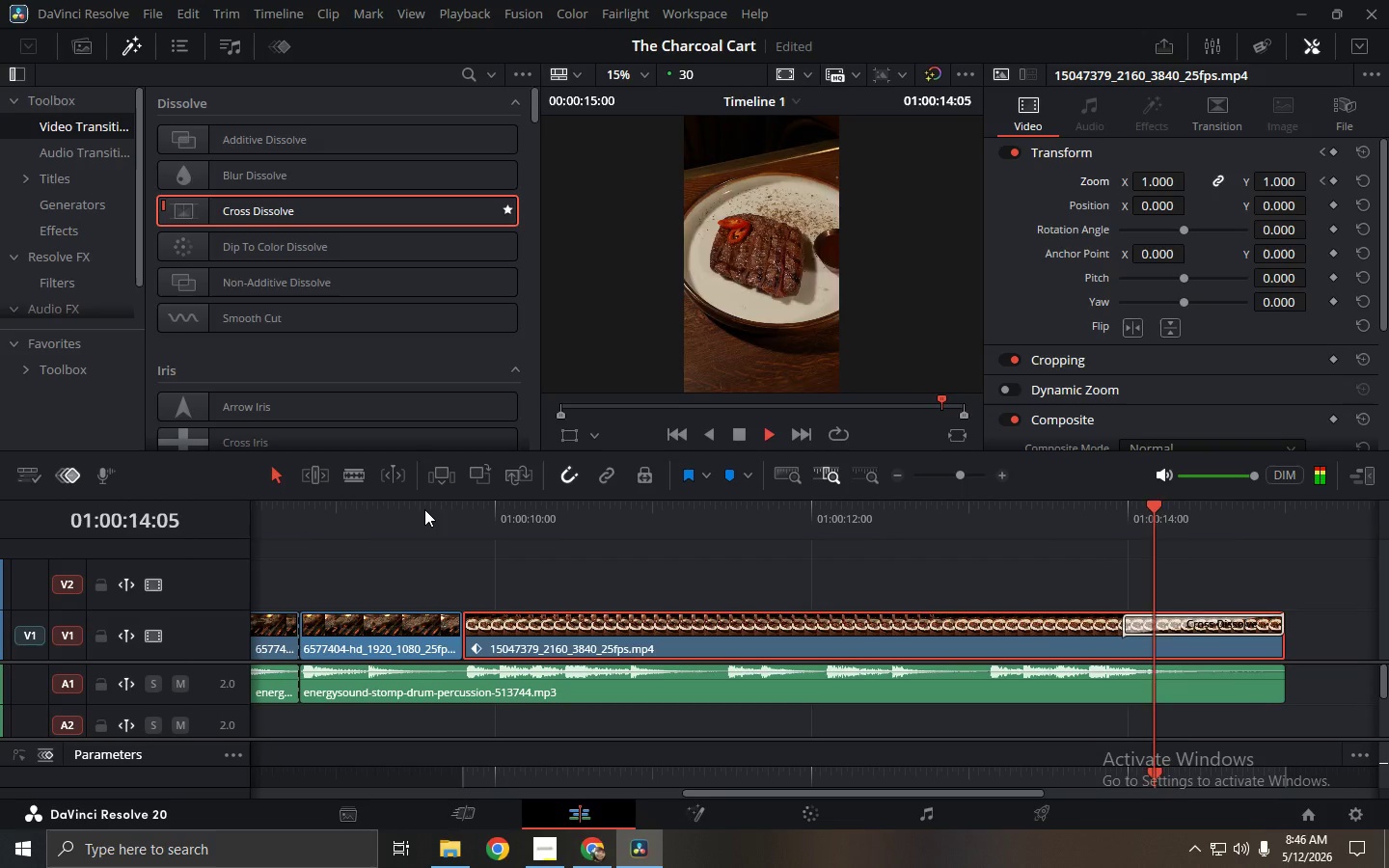 
wait(6.22)
 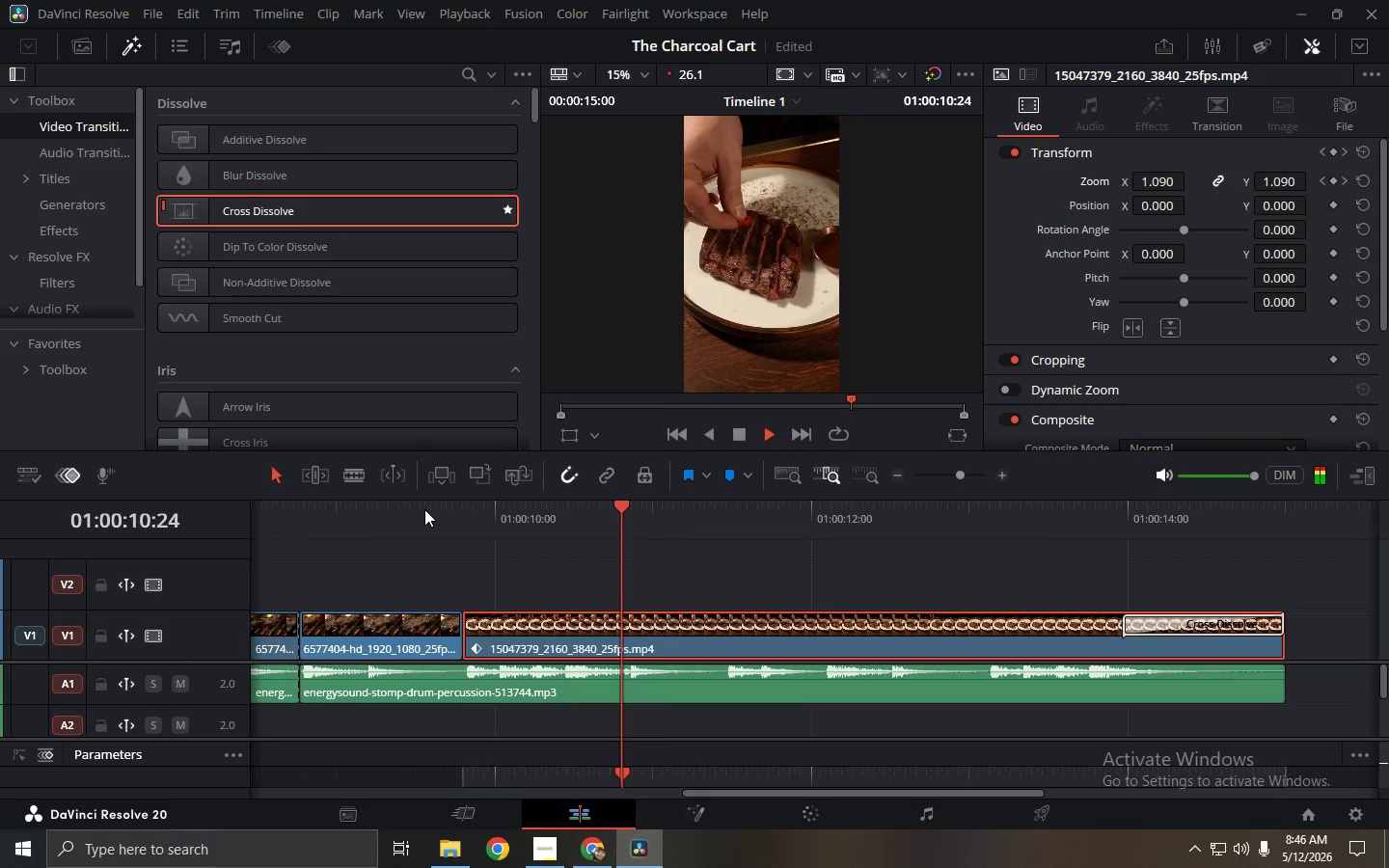 
left_click_drag(start_coordinate=[428, 509], to_coordinate=[0, 533])
 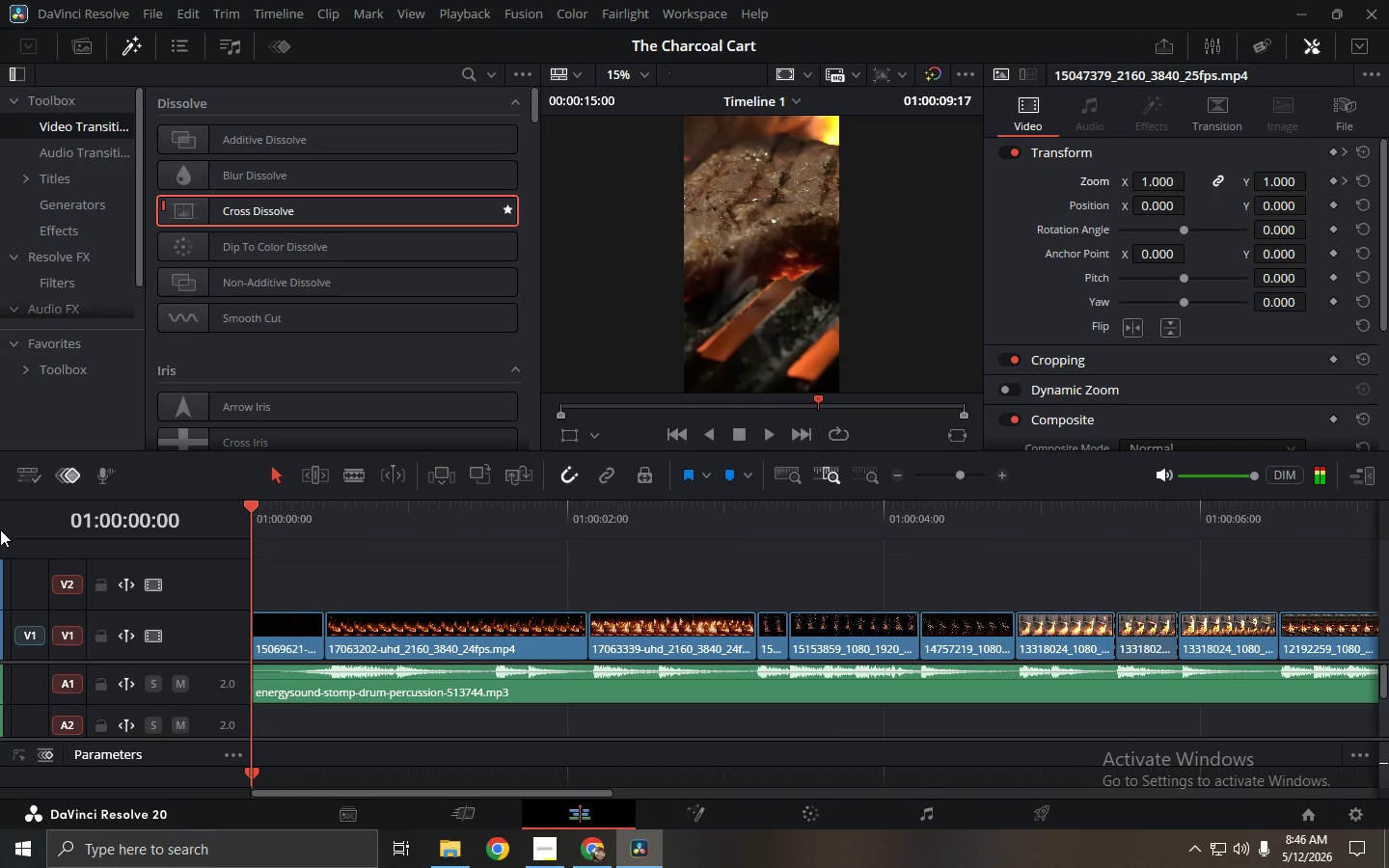 
key(Space)
 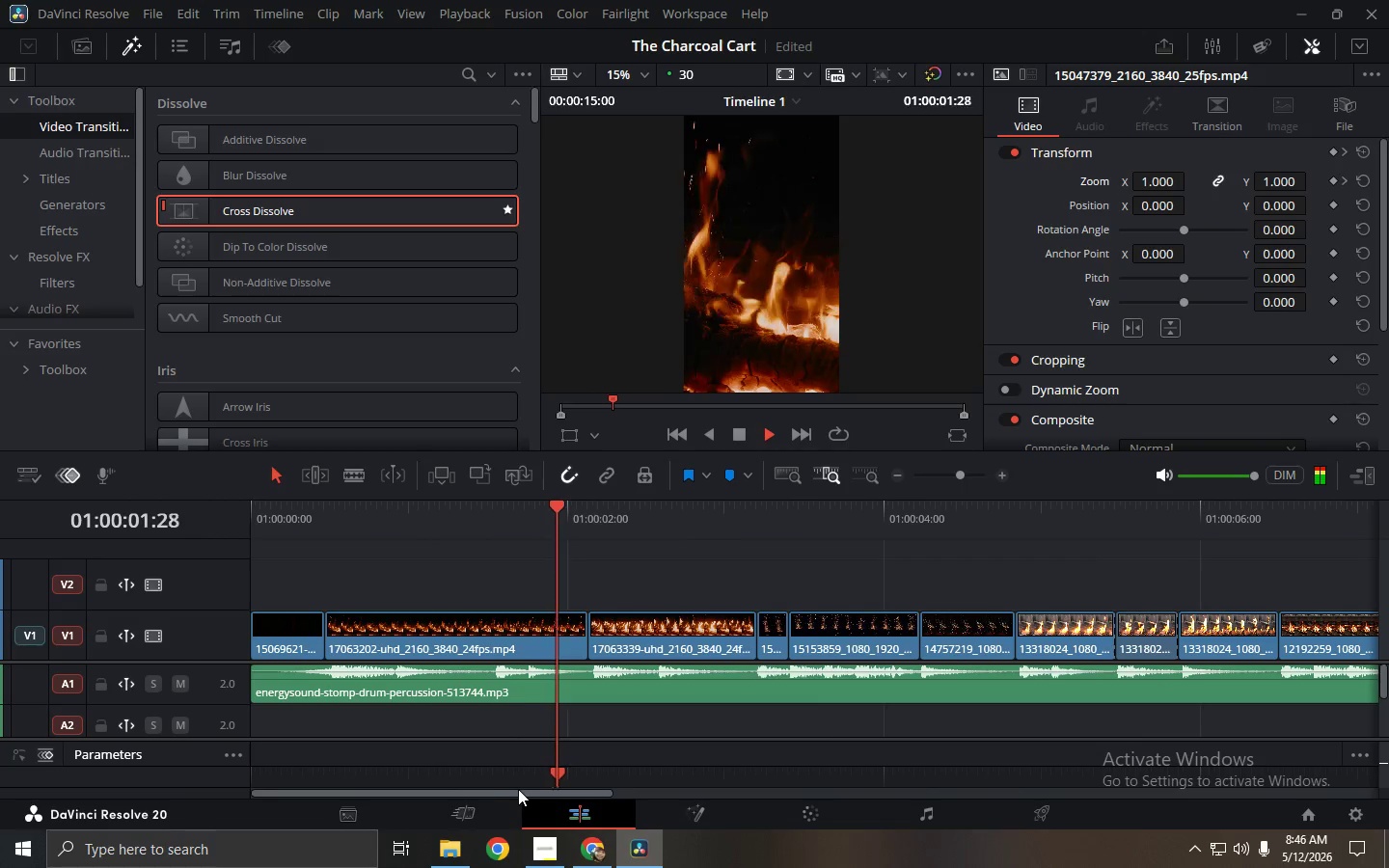 
left_click_drag(start_coordinate=[534, 797], to_coordinate=[664, 807])
 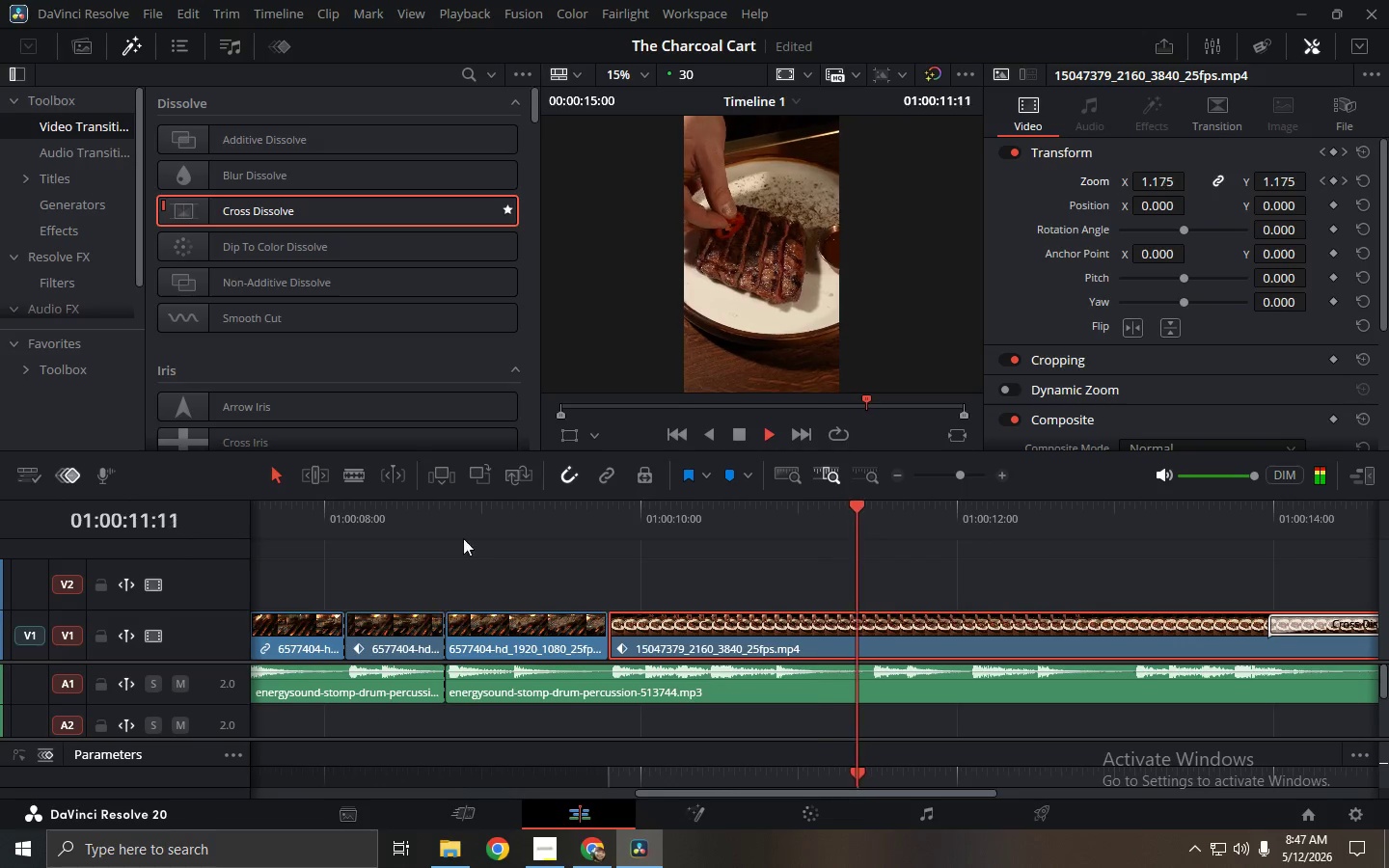 
left_click_drag(start_coordinate=[448, 520], to_coordinate=[127, 517])
 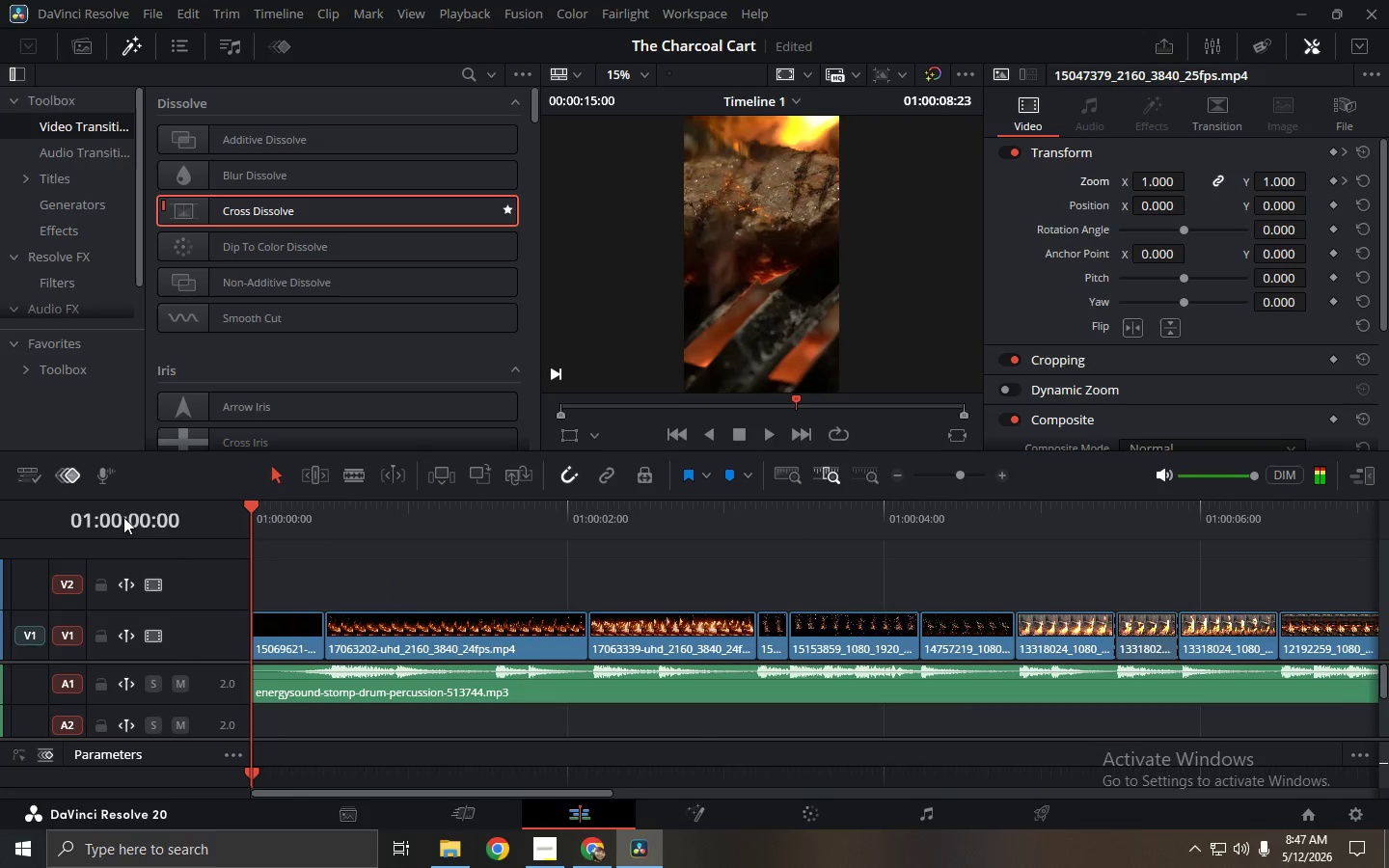 
key(Space)
 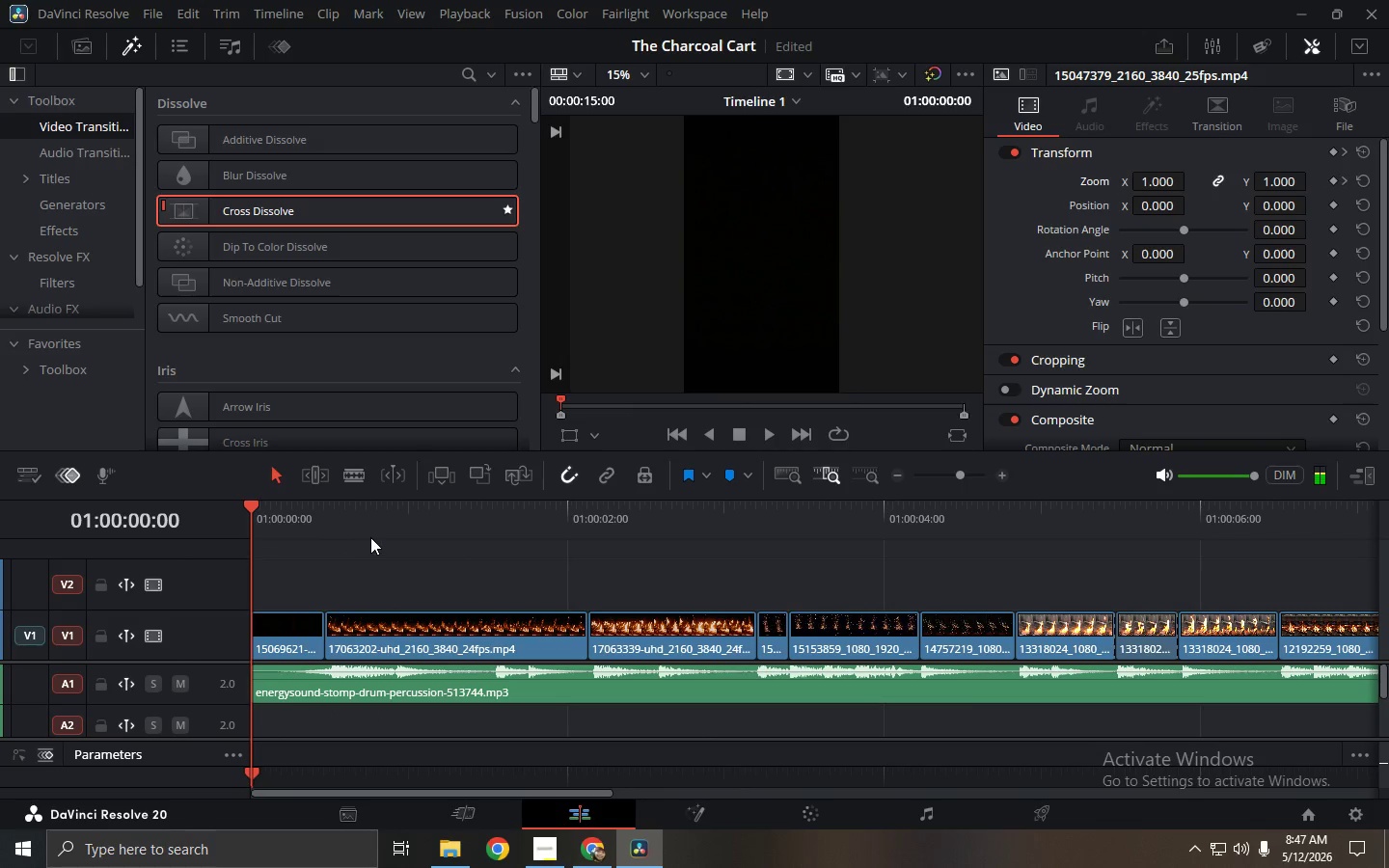 
key(Space)
 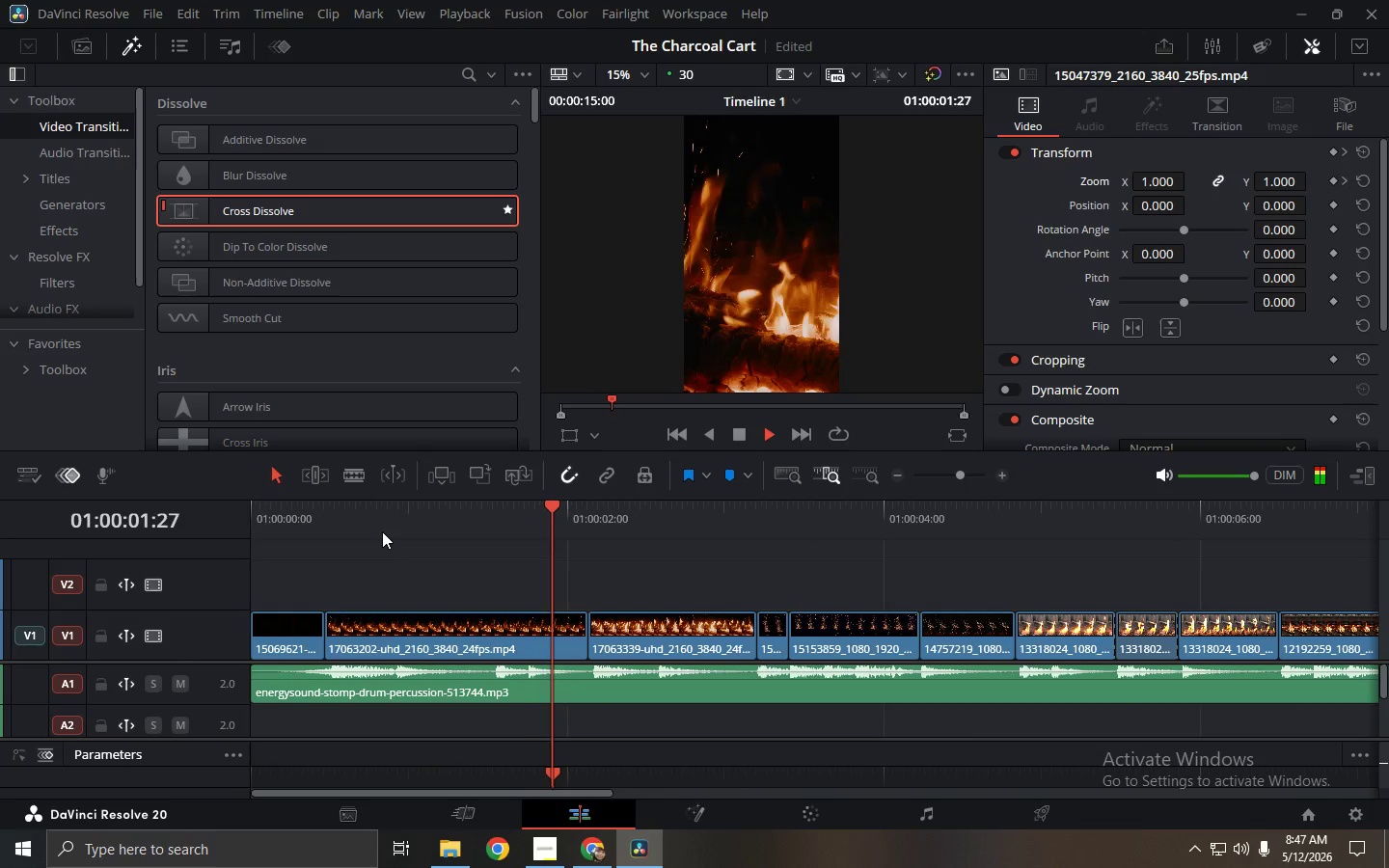 
key(Space)
 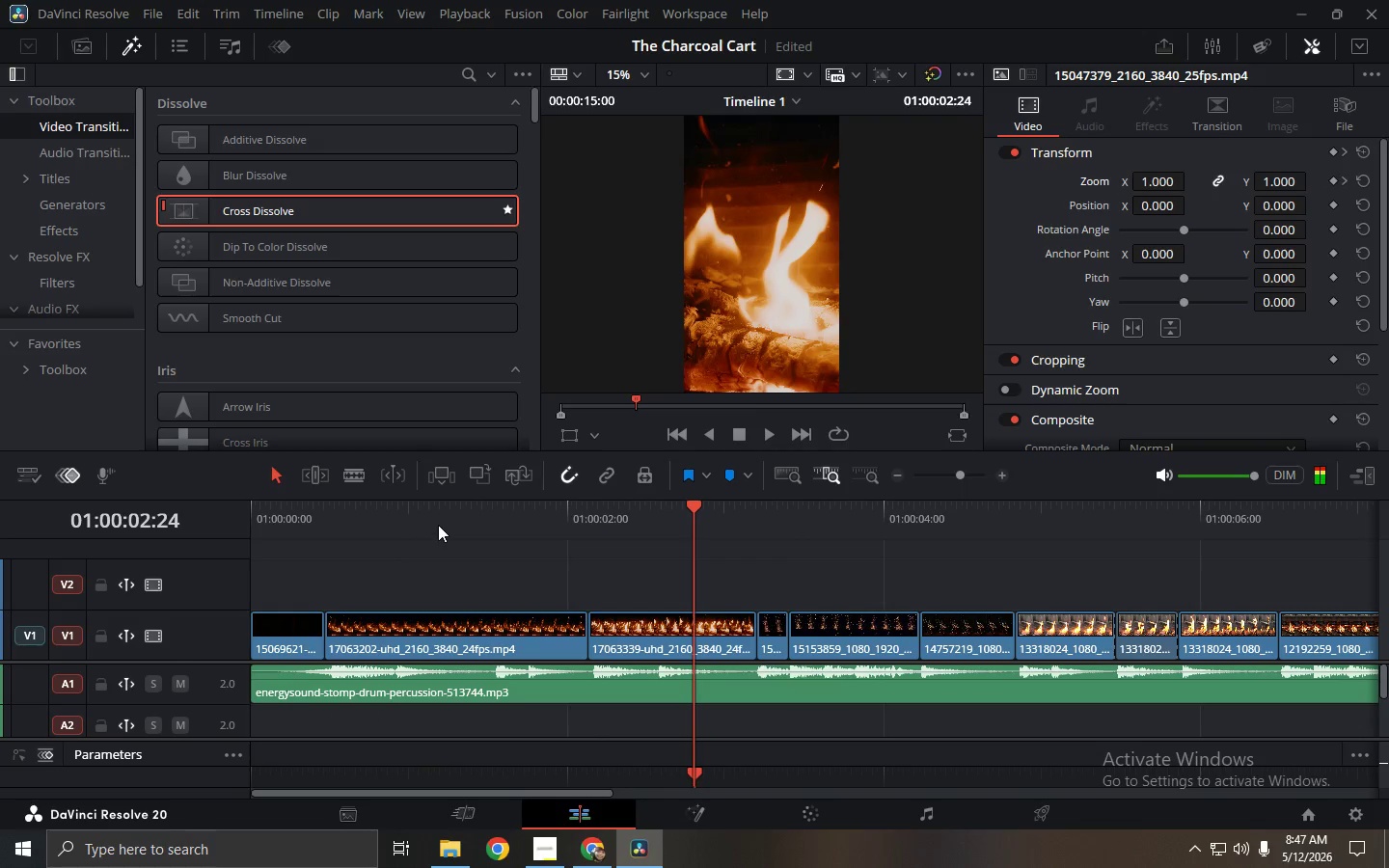 
left_click_drag(start_coordinate=[452, 520], to_coordinate=[402, 525])
 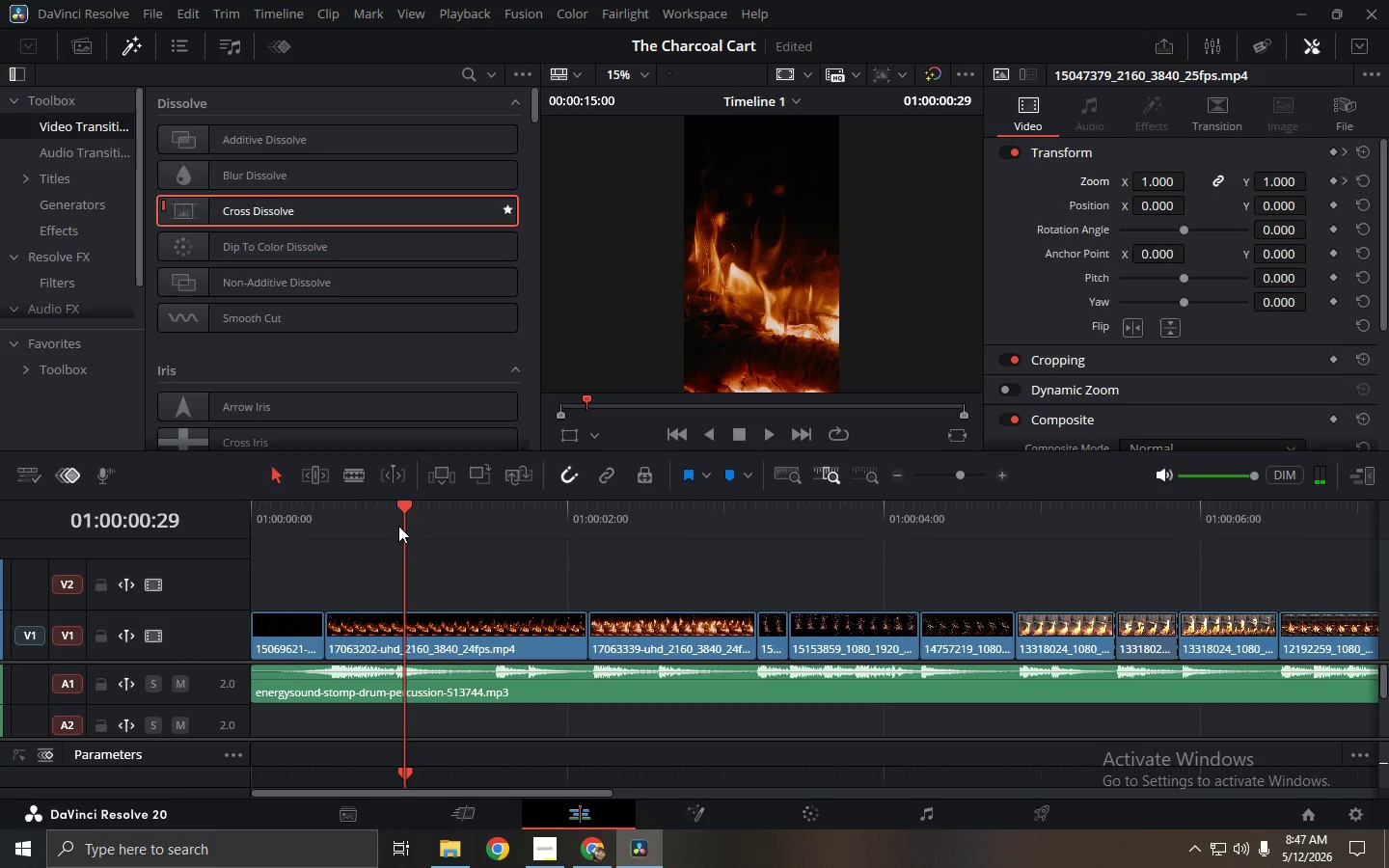 
left_click_drag(start_coordinate=[380, 515], to_coordinate=[224, 512])
 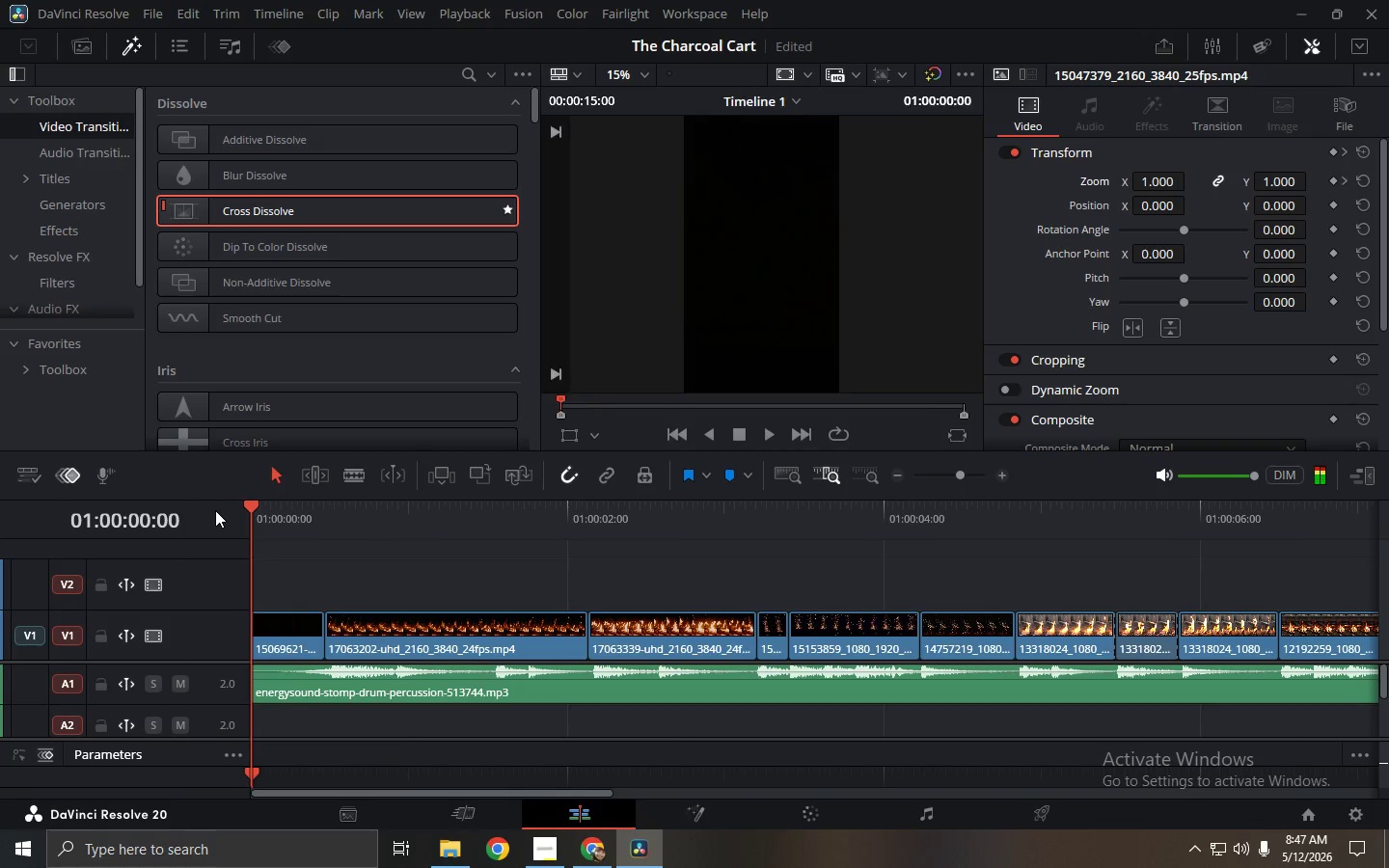 
key(Space)
 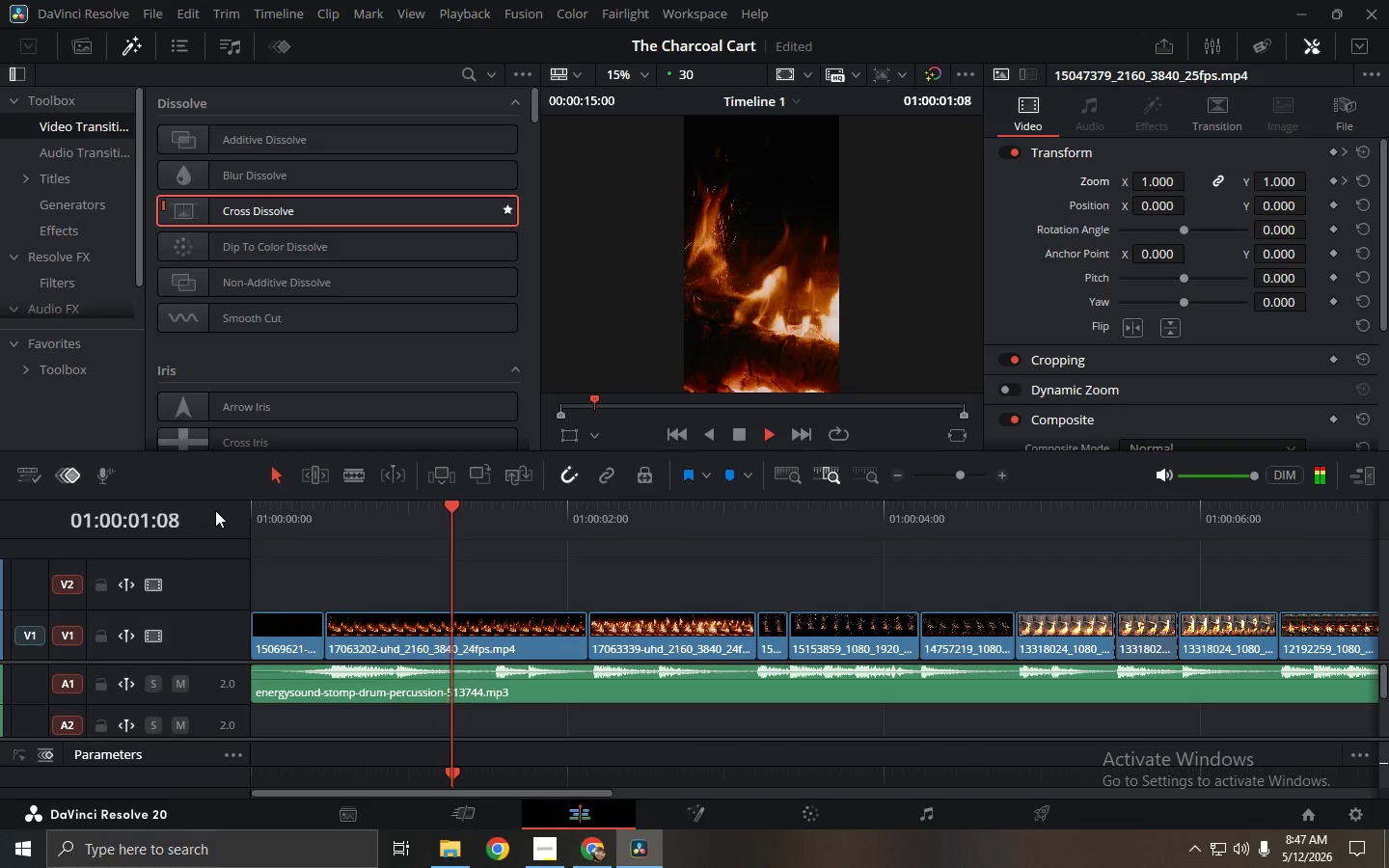 
key(Space)
 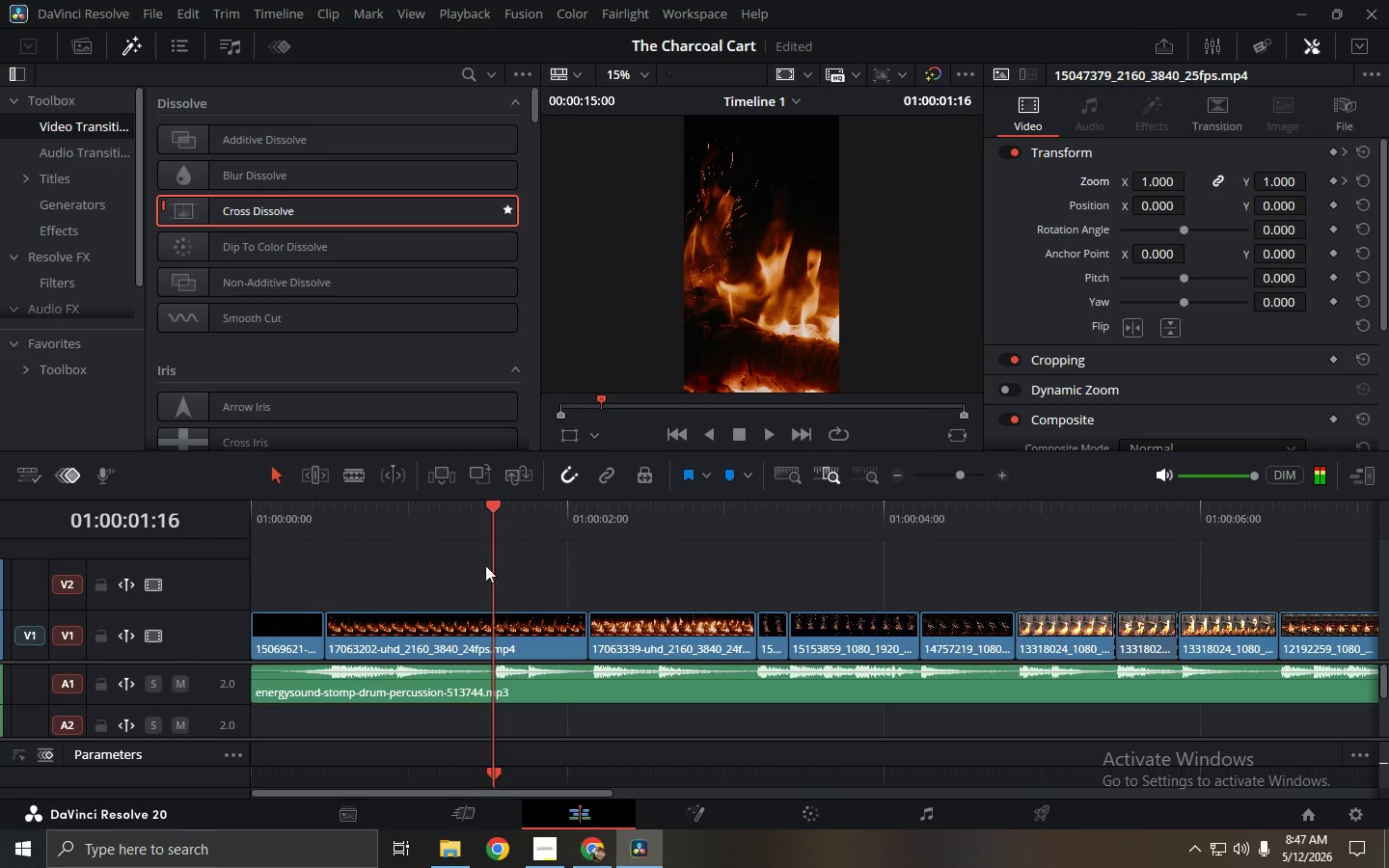 
key(Control+ControlLeft)
 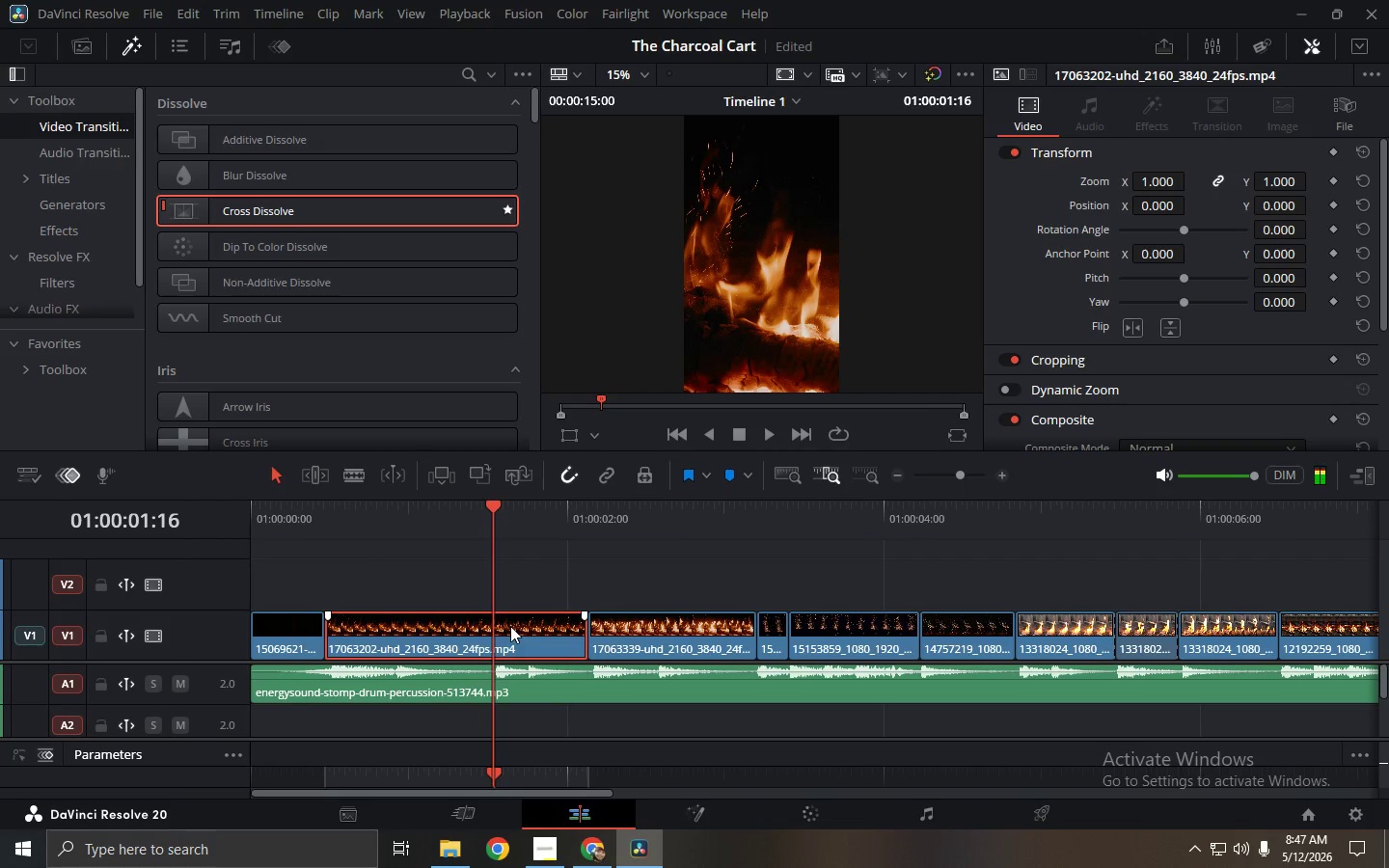 
key(Control+B)
 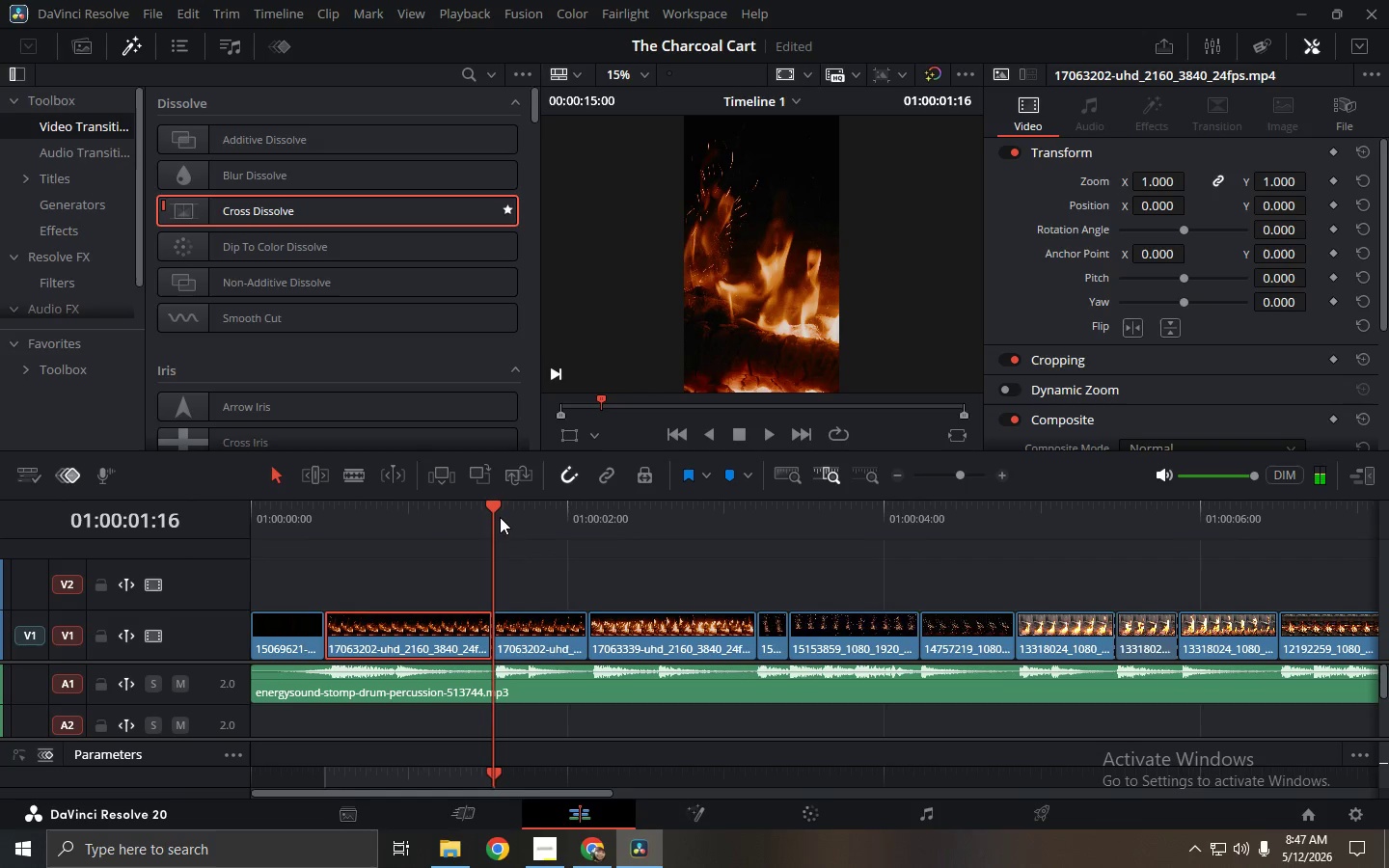 
left_click_drag(start_coordinate=[496, 507], to_coordinate=[528, 512])
 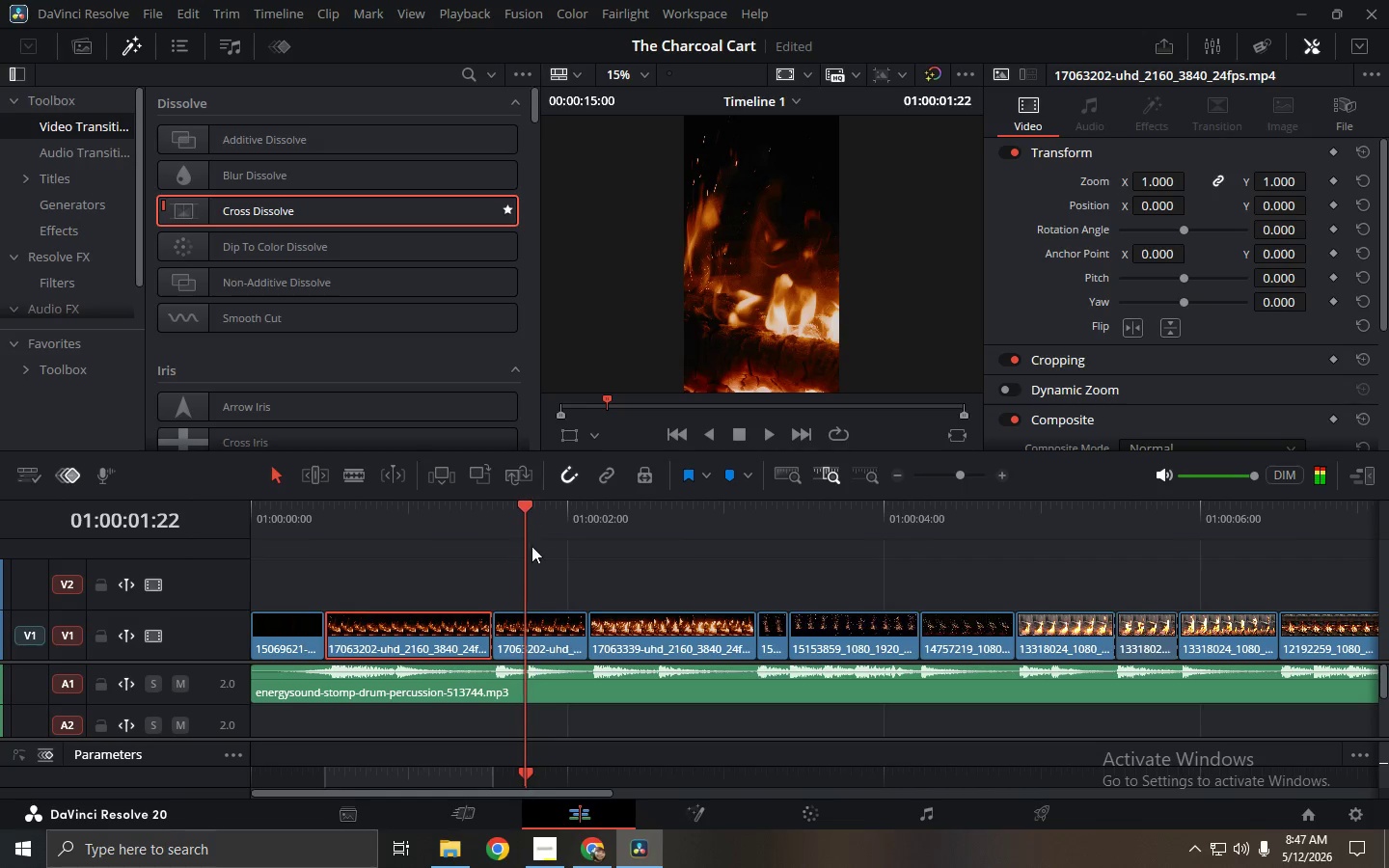 
key(Control+ControlLeft)
 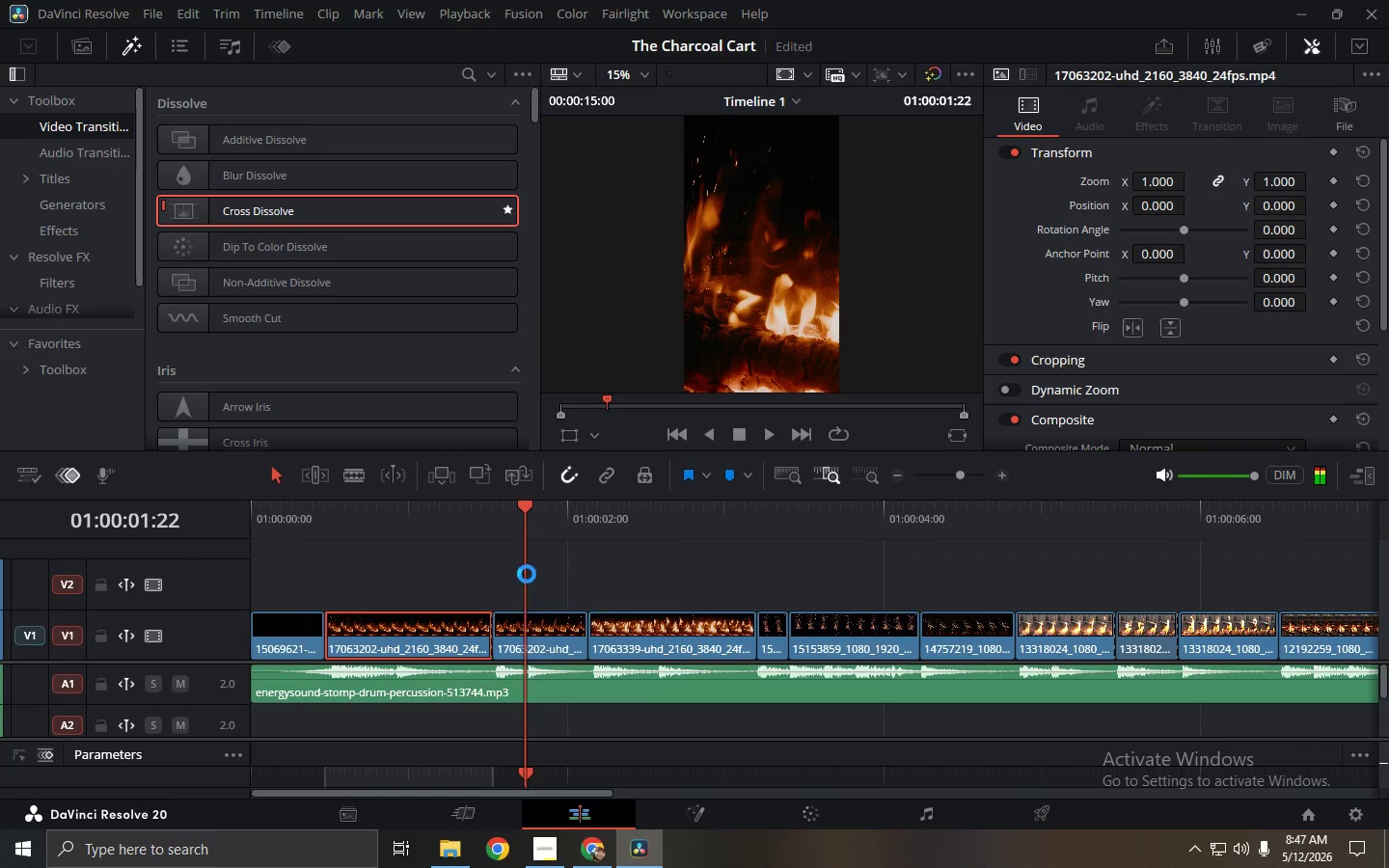 
key(Control+B)
 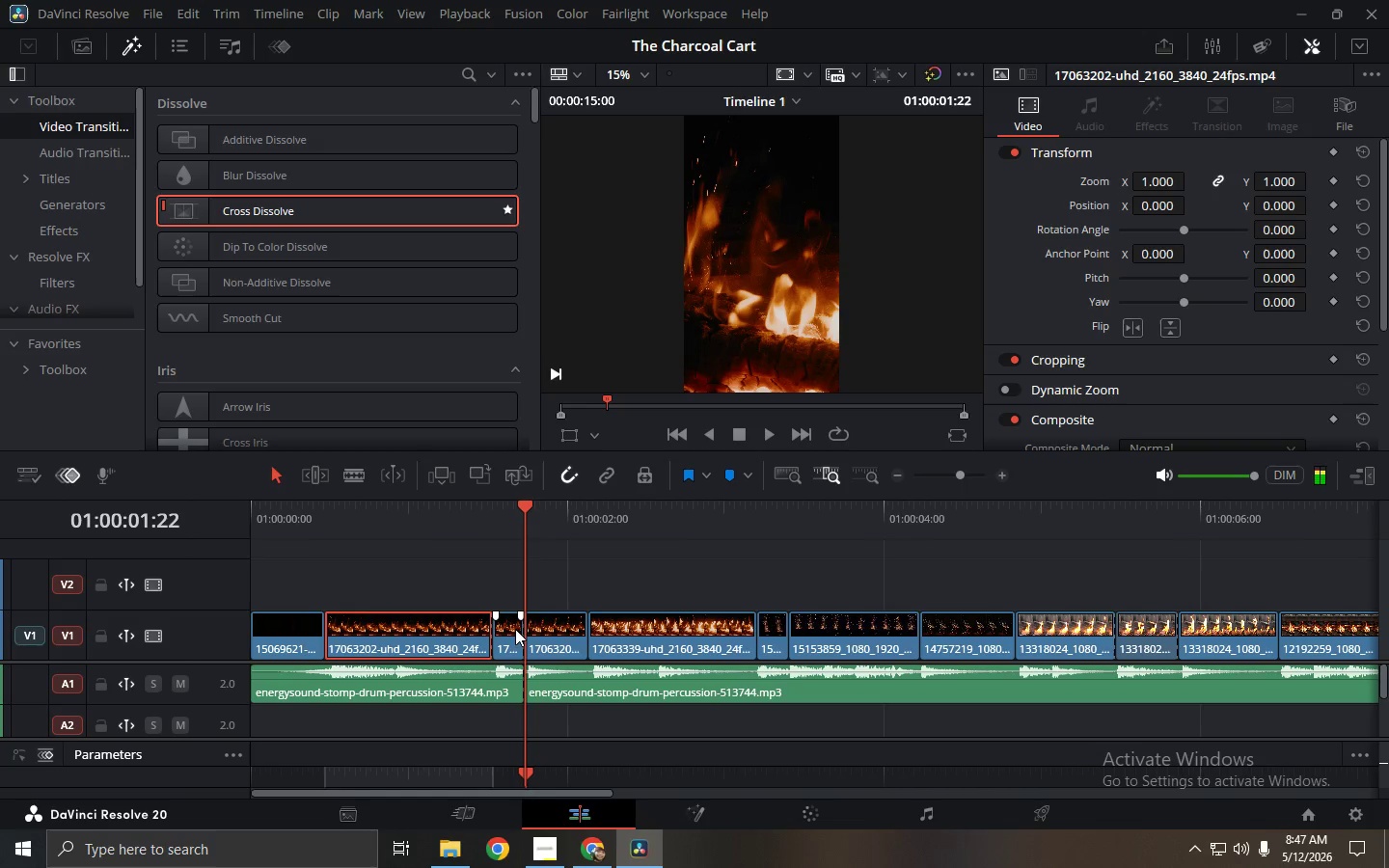 
left_click([509, 629])
 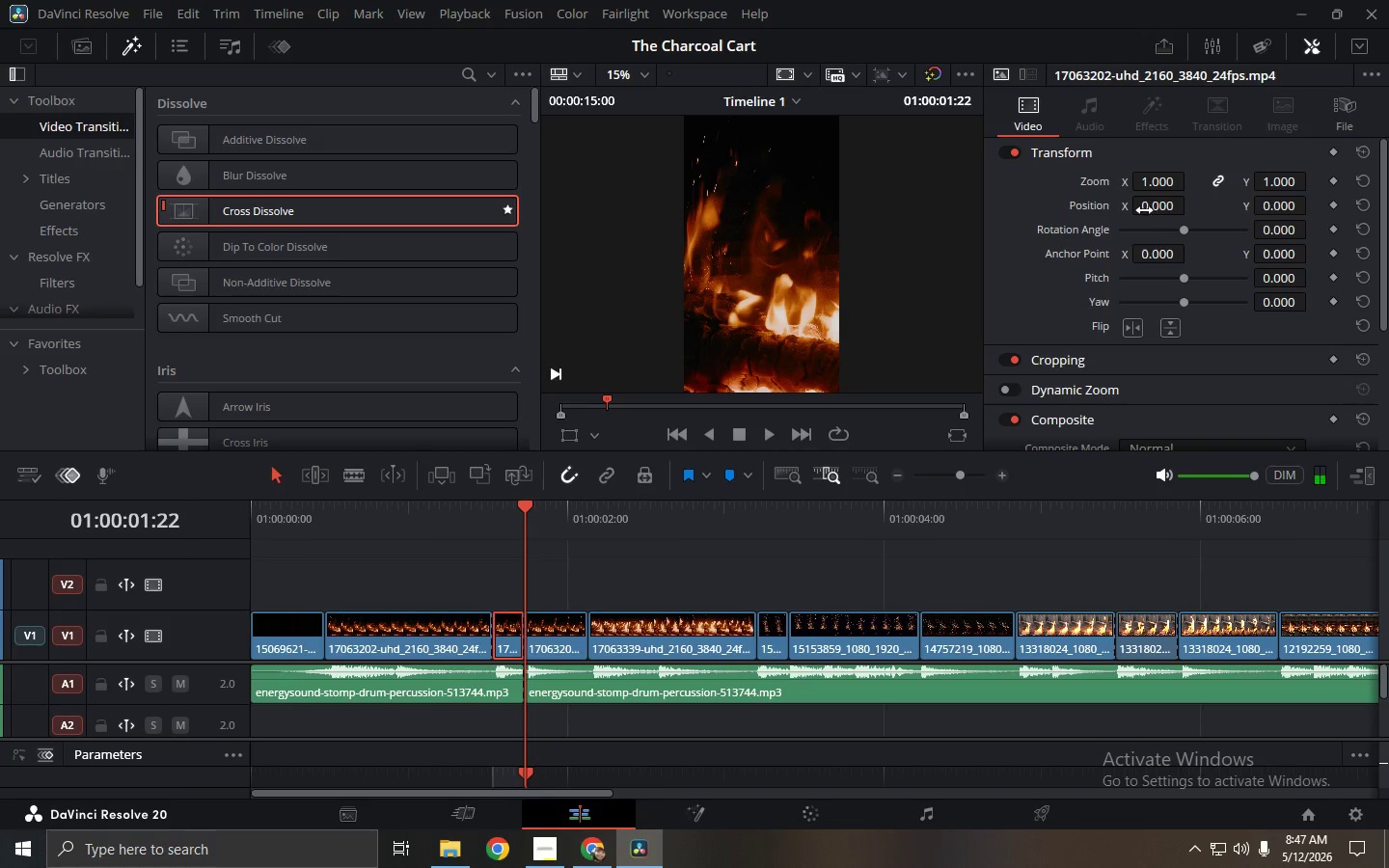 
left_click_drag(start_coordinate=[1162, 189], to_coordinate=[1181, 188])
 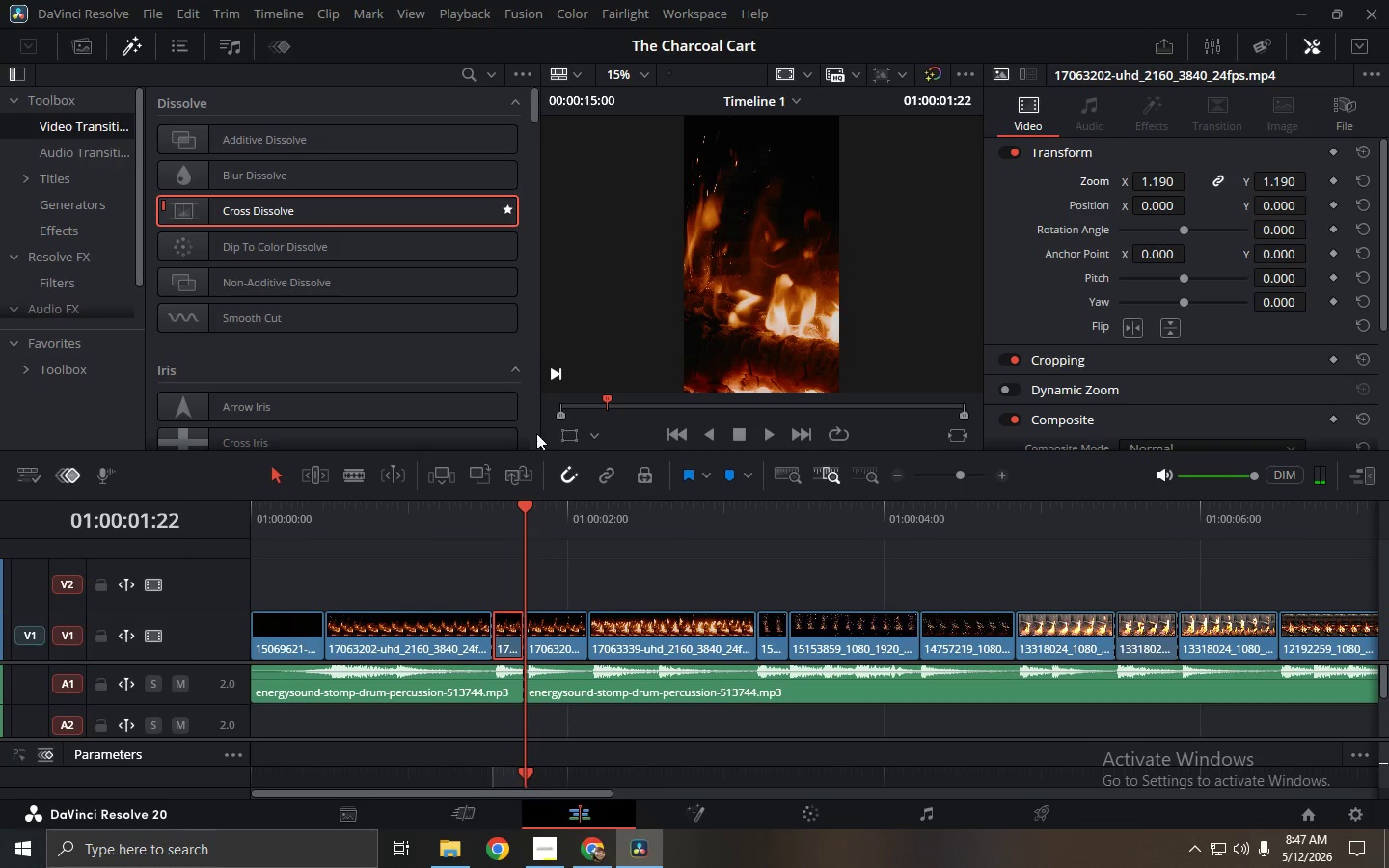 
left_click_drag(start_coordinate=[385, 512], to_coordinate=[133, 534])
 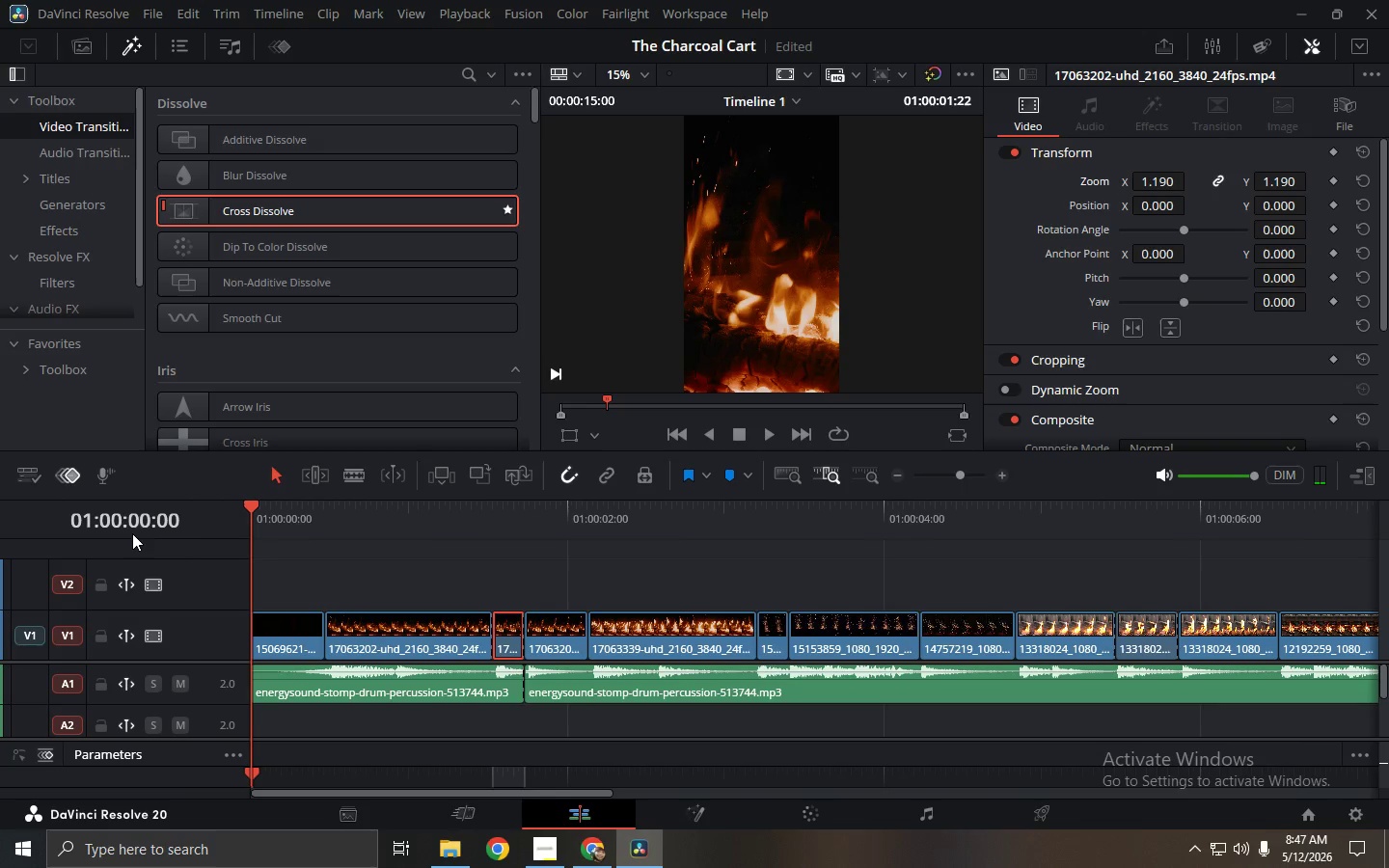 
key(Space)
 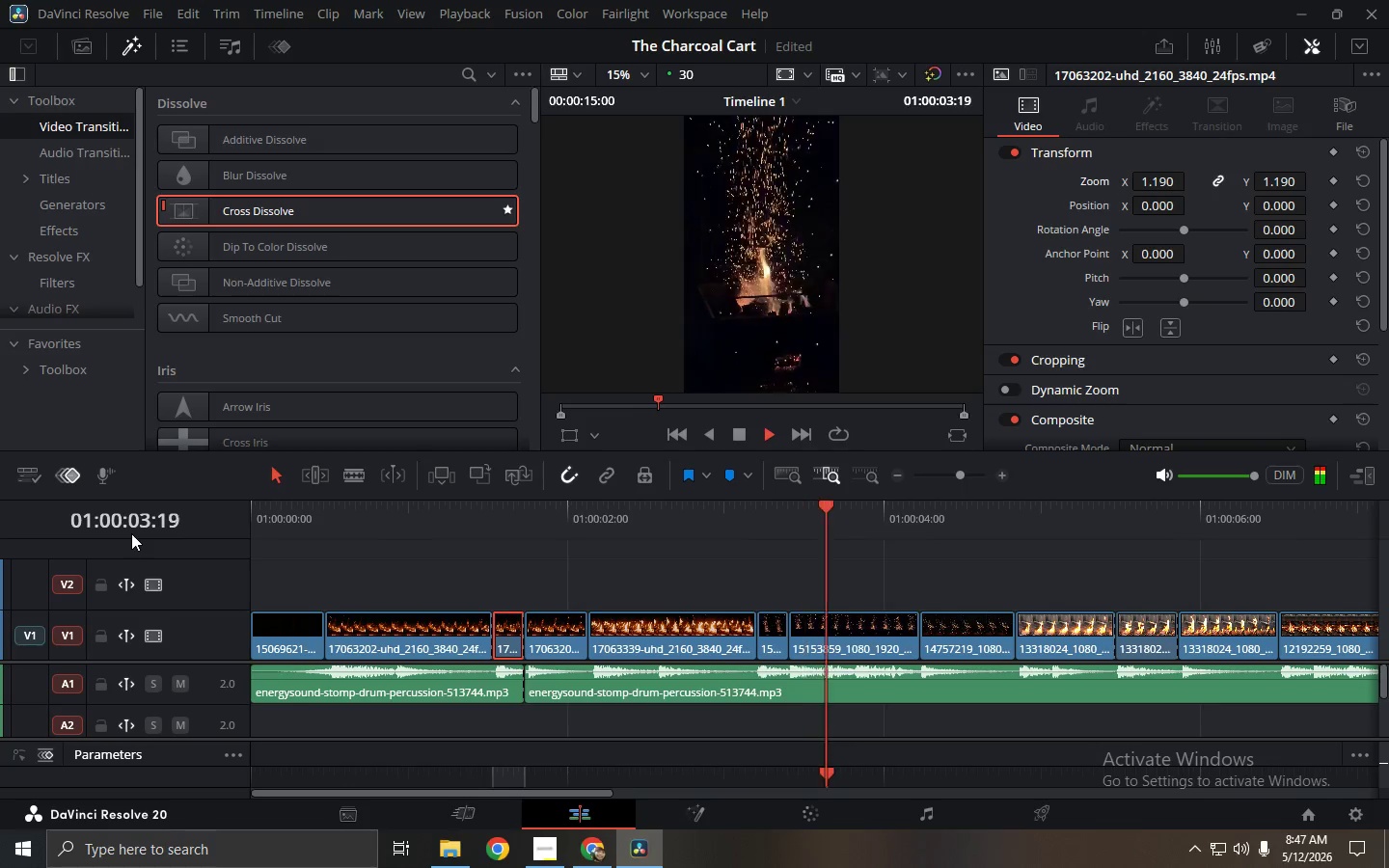 
wait(5.17)
 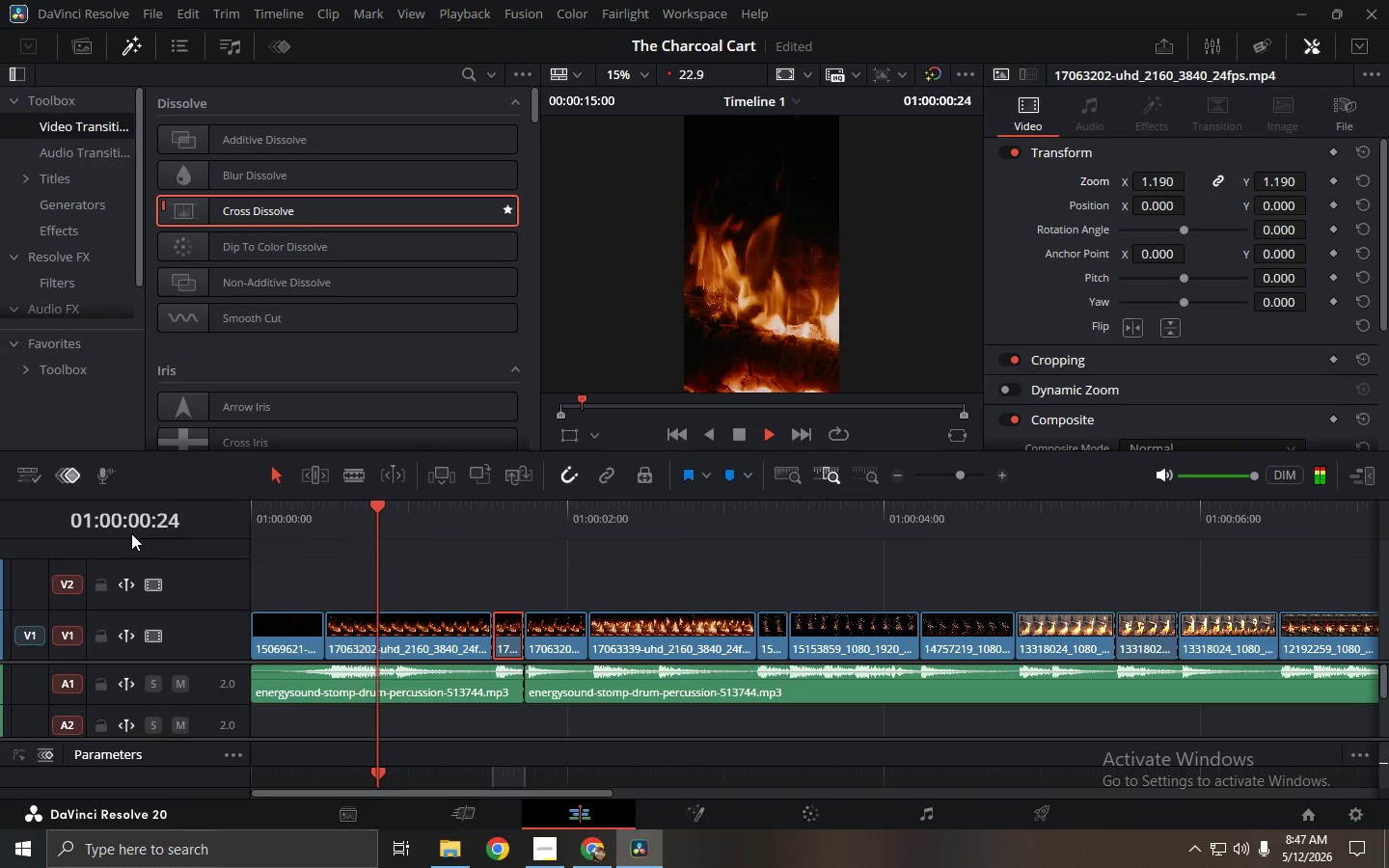 
key(Space)
 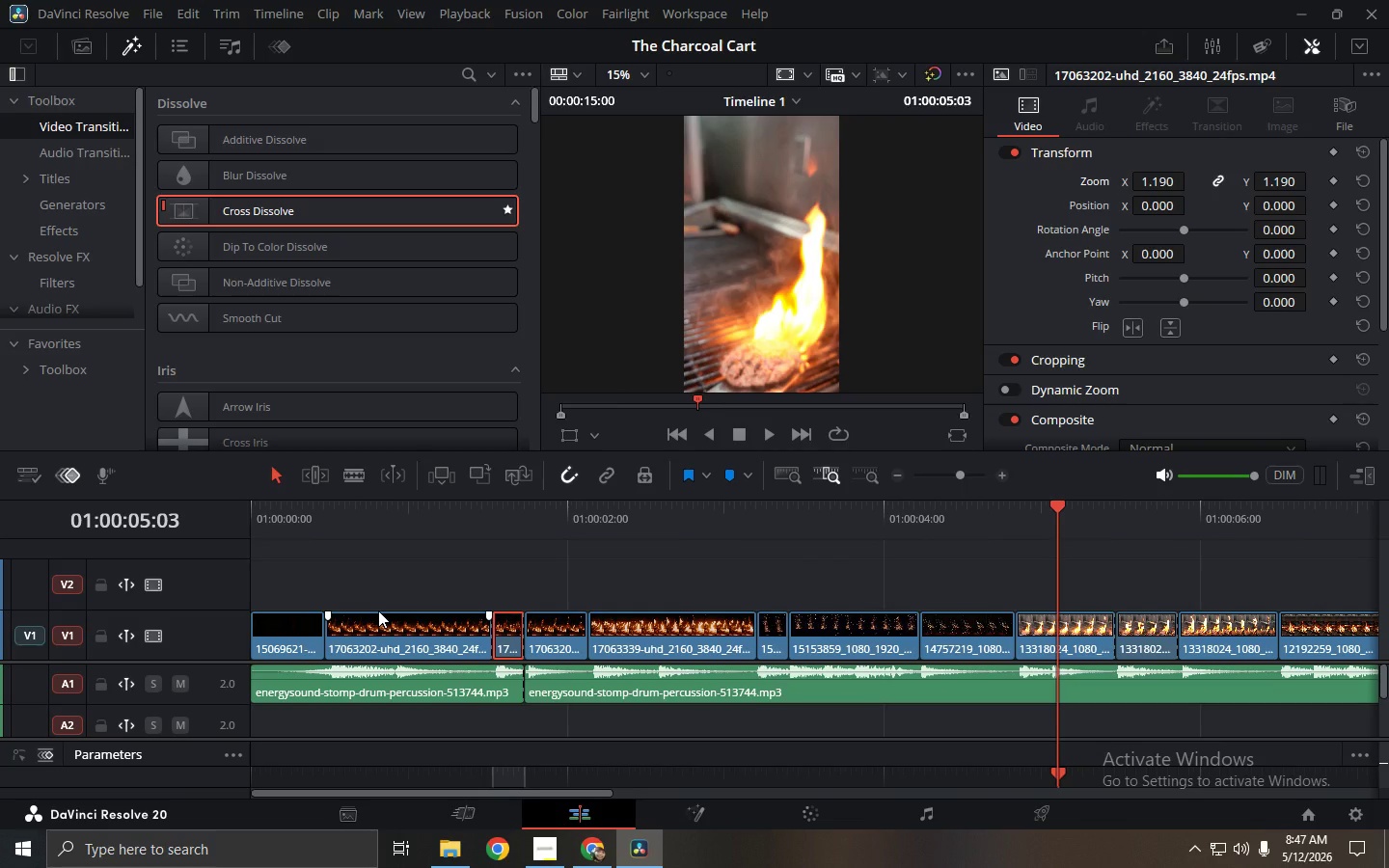 
wait(16.27)
 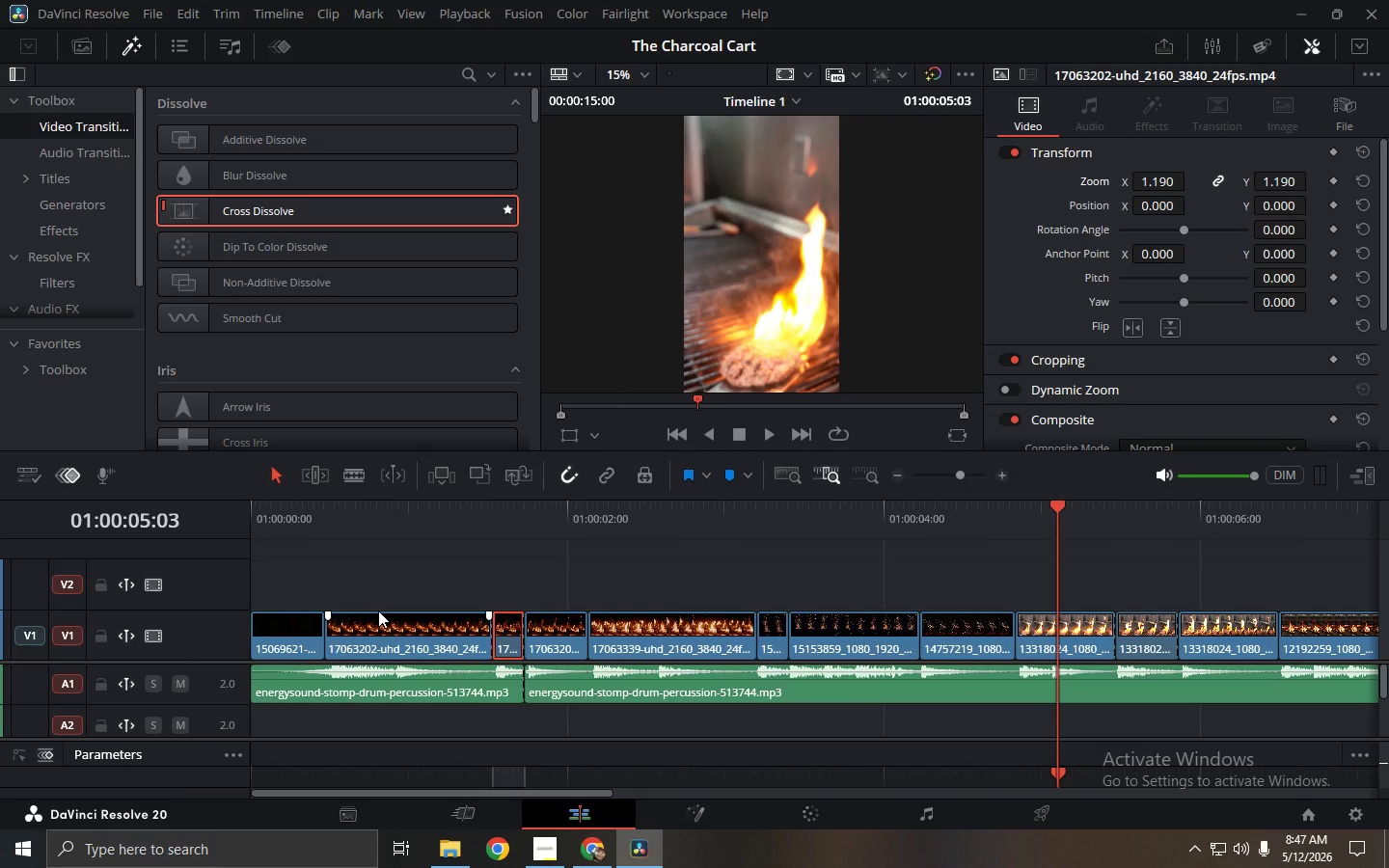 
left_click([68, 180])
 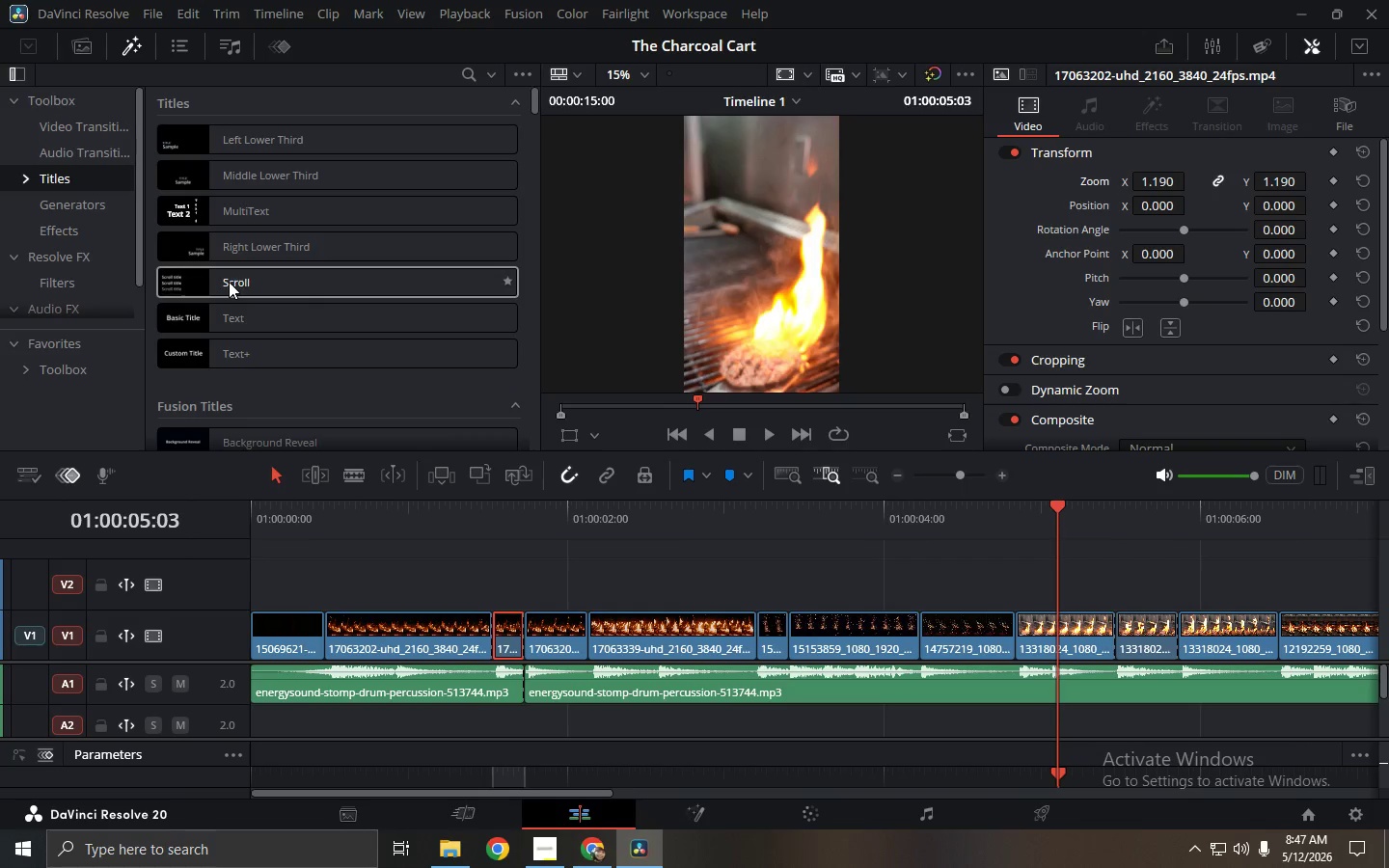 
scroll: coordinate [260, 289], scroll_direction: down, amount: 3.0
 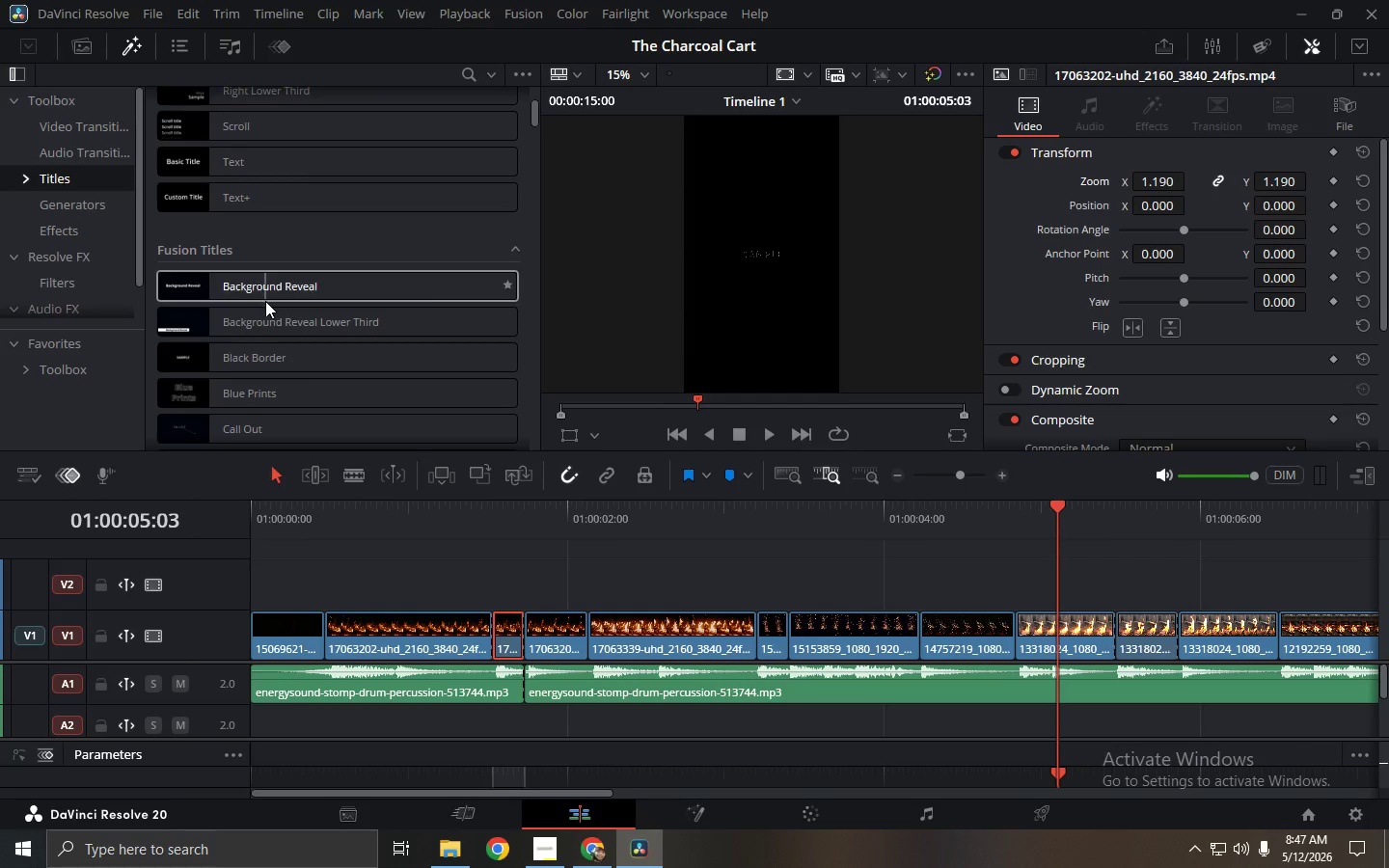 
scroll: coordinate [280, 289], scroll_direction: up, amount: 6.0
 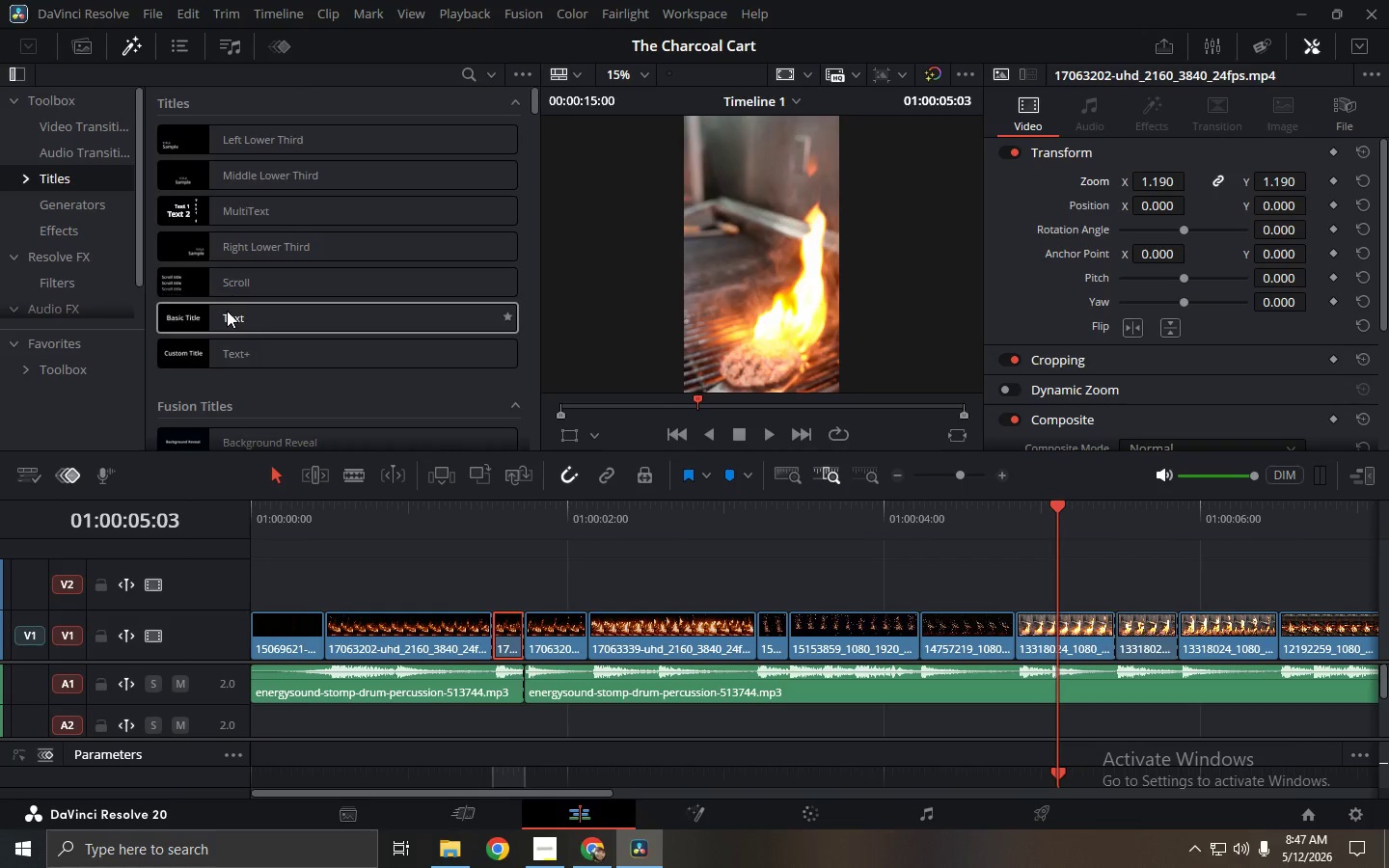 
left_click_drag(start_coordinate=[177, 320], to_coordinate=[321, 597])
 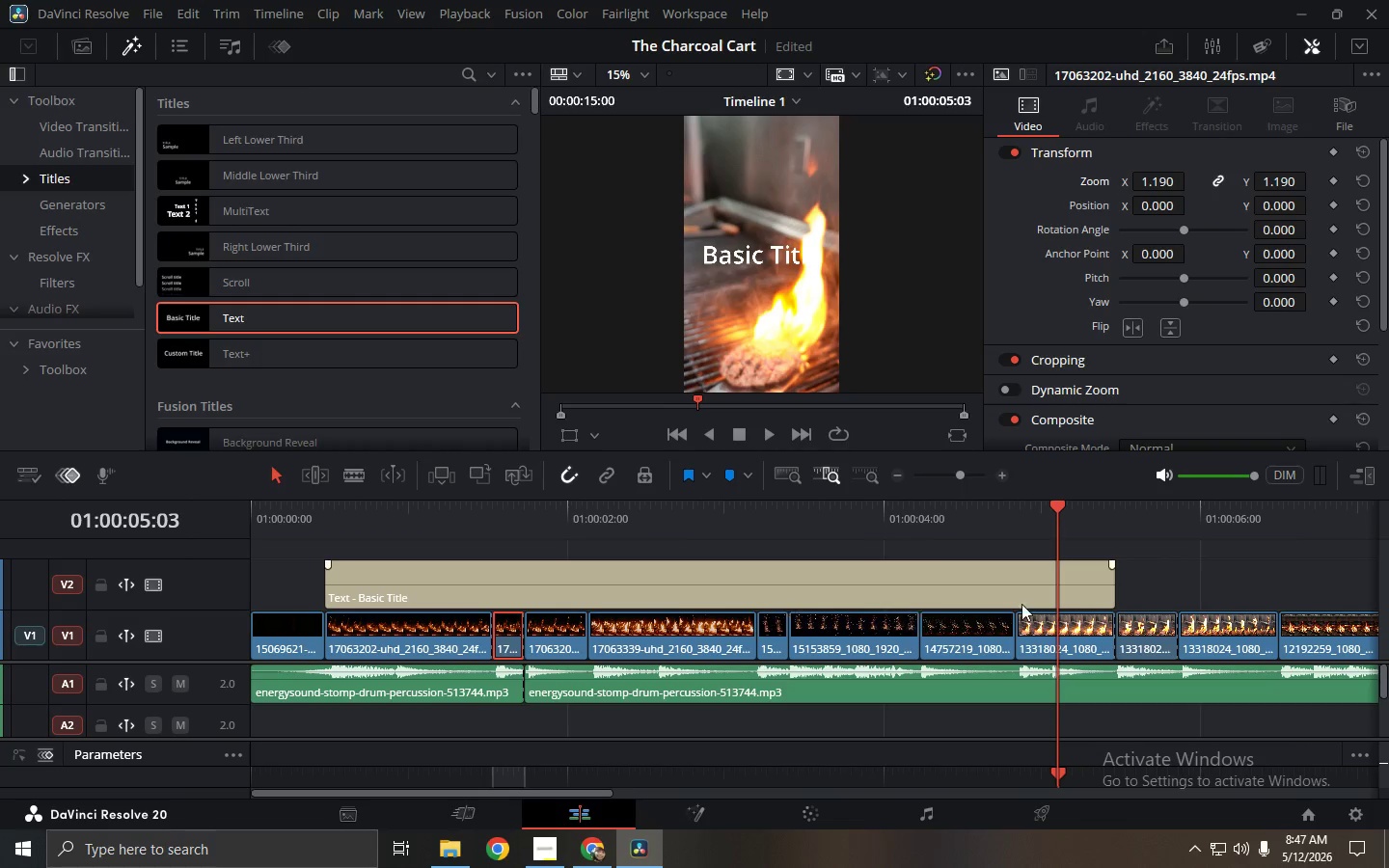 
left_click([1074, 599])
 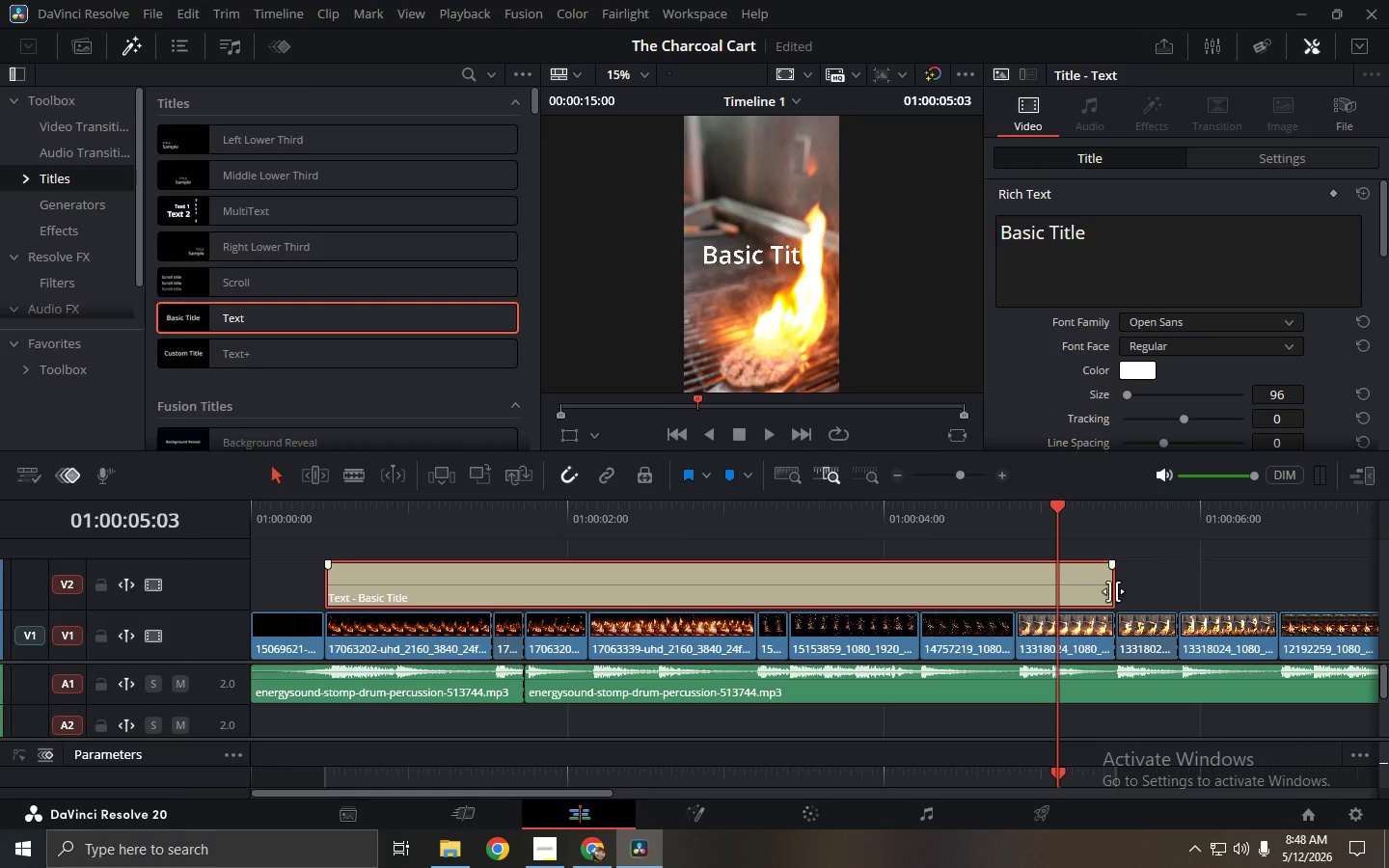 
left_click_drag(start_coordinate=[1113, 591], to_coordinate=[1316, 602])
 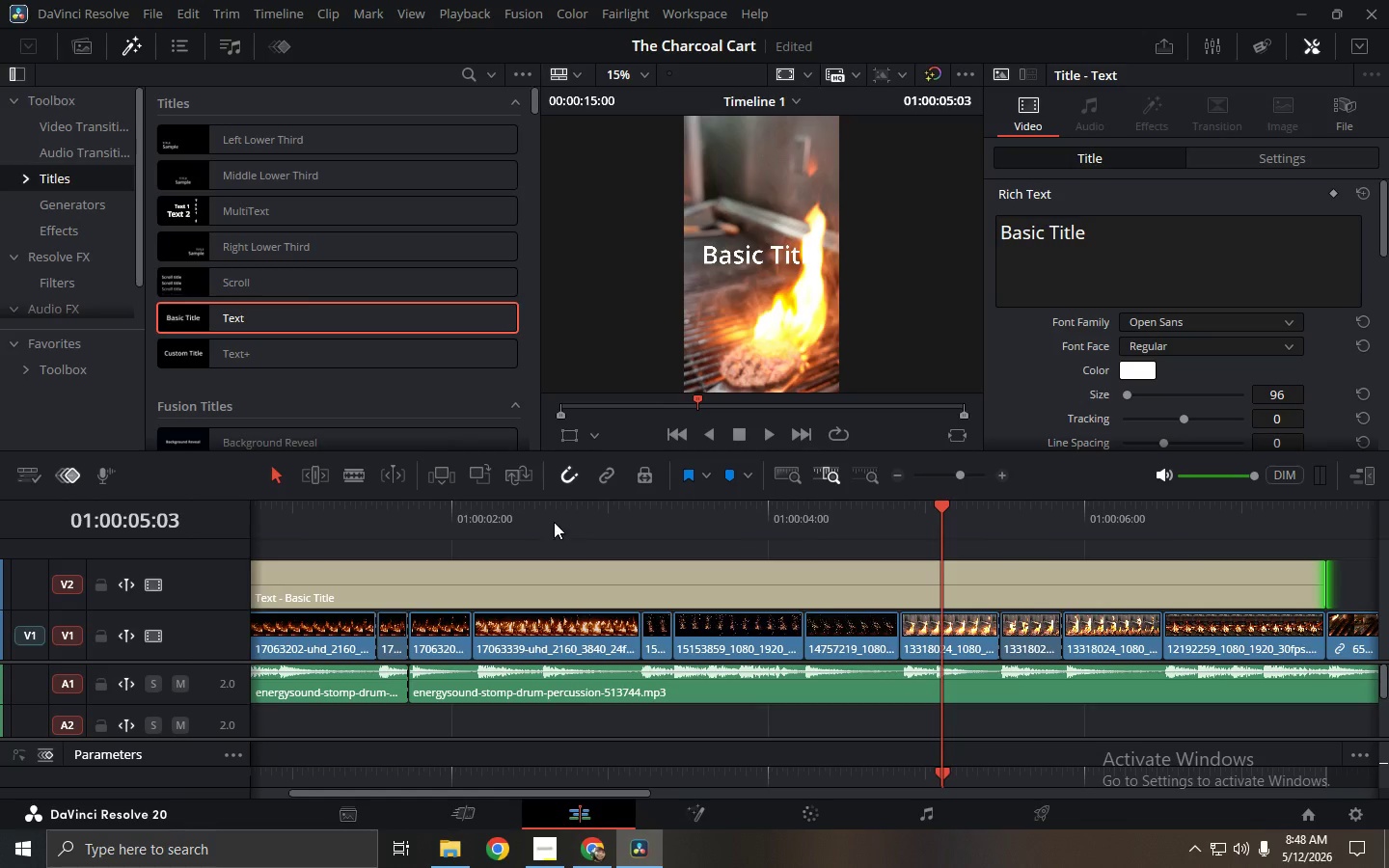 
left_click([536, 518])
 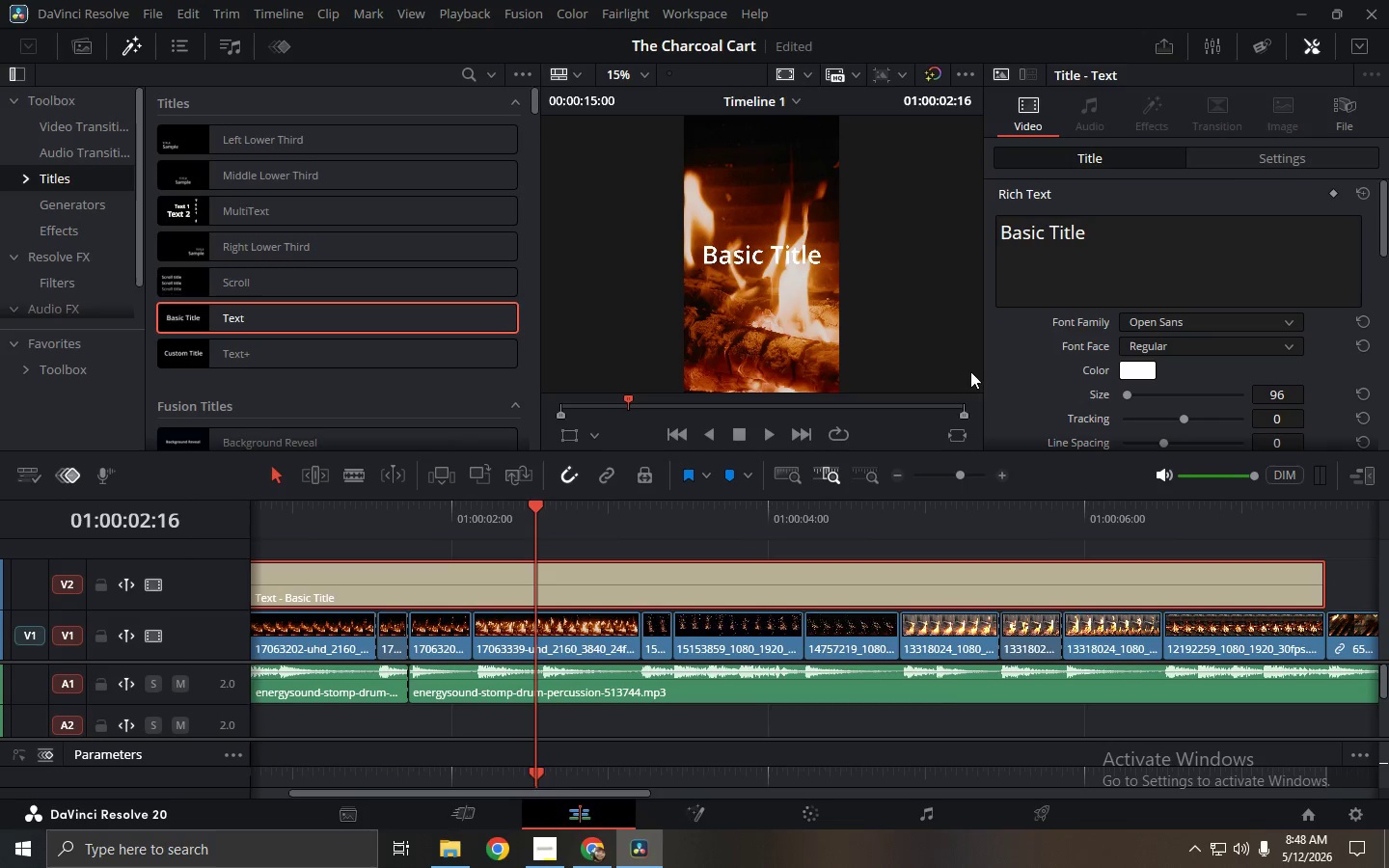 
double_click([1120, 275])
 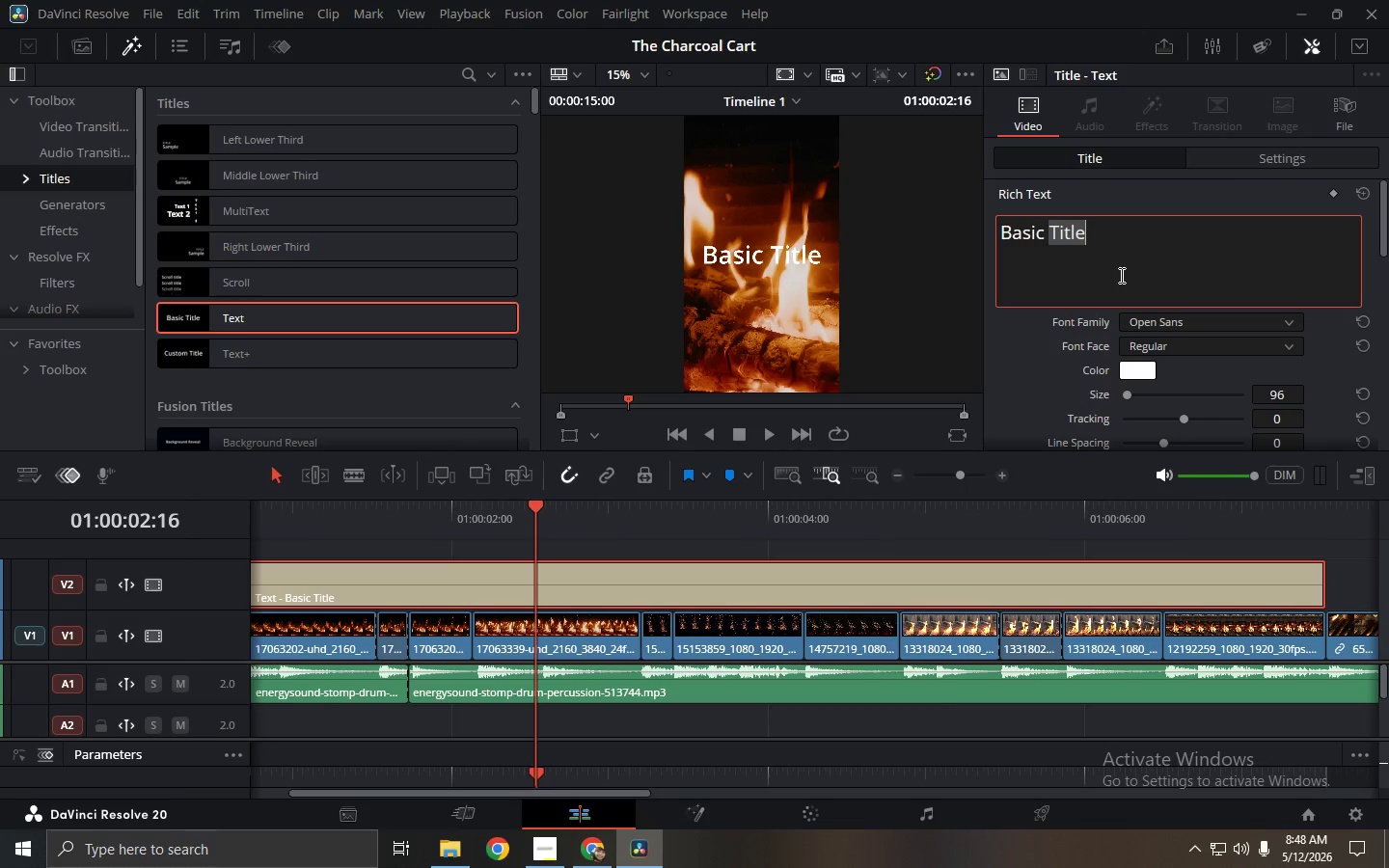 
key(Control+ControlLeft)
 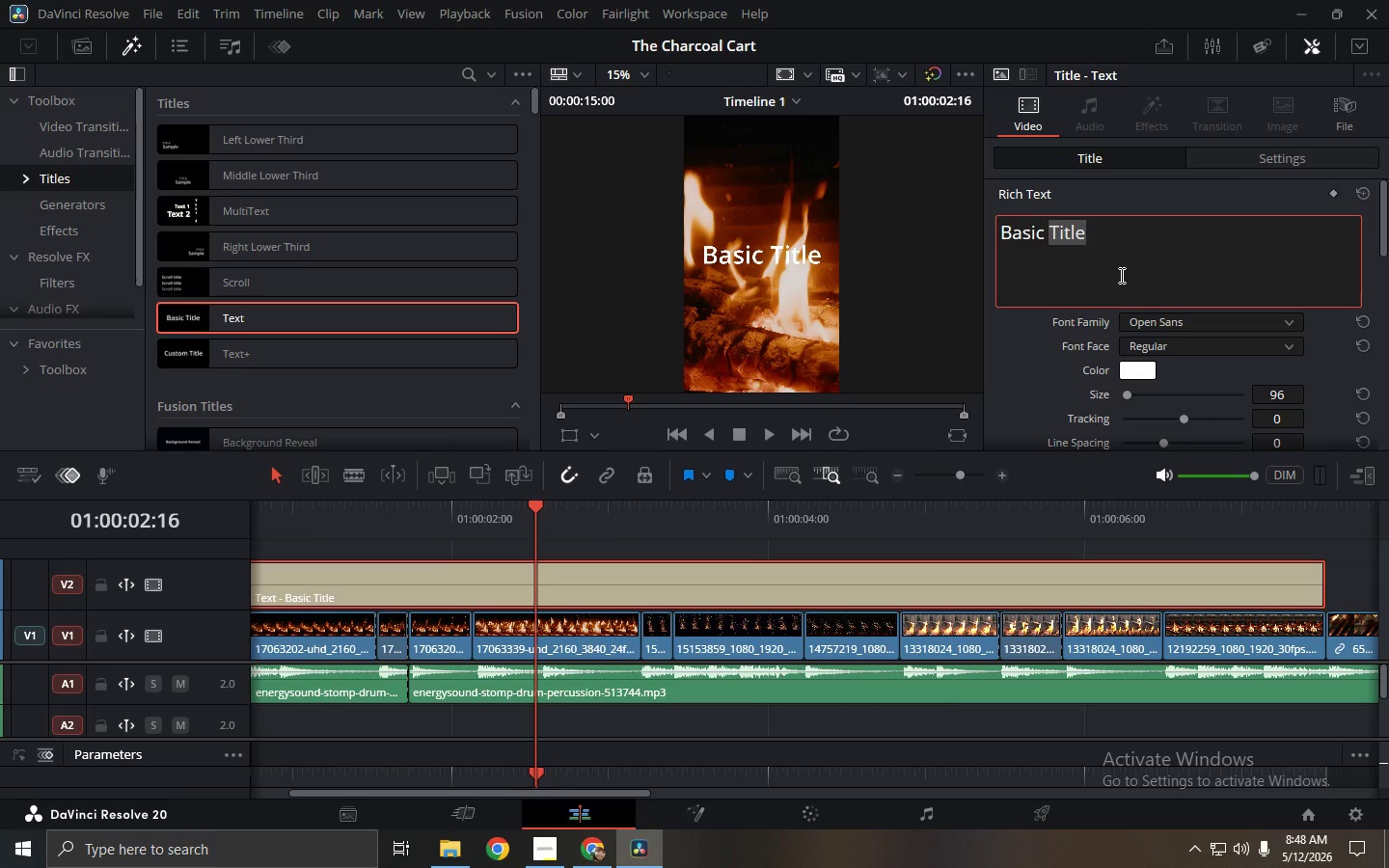 
key(Control+A)
 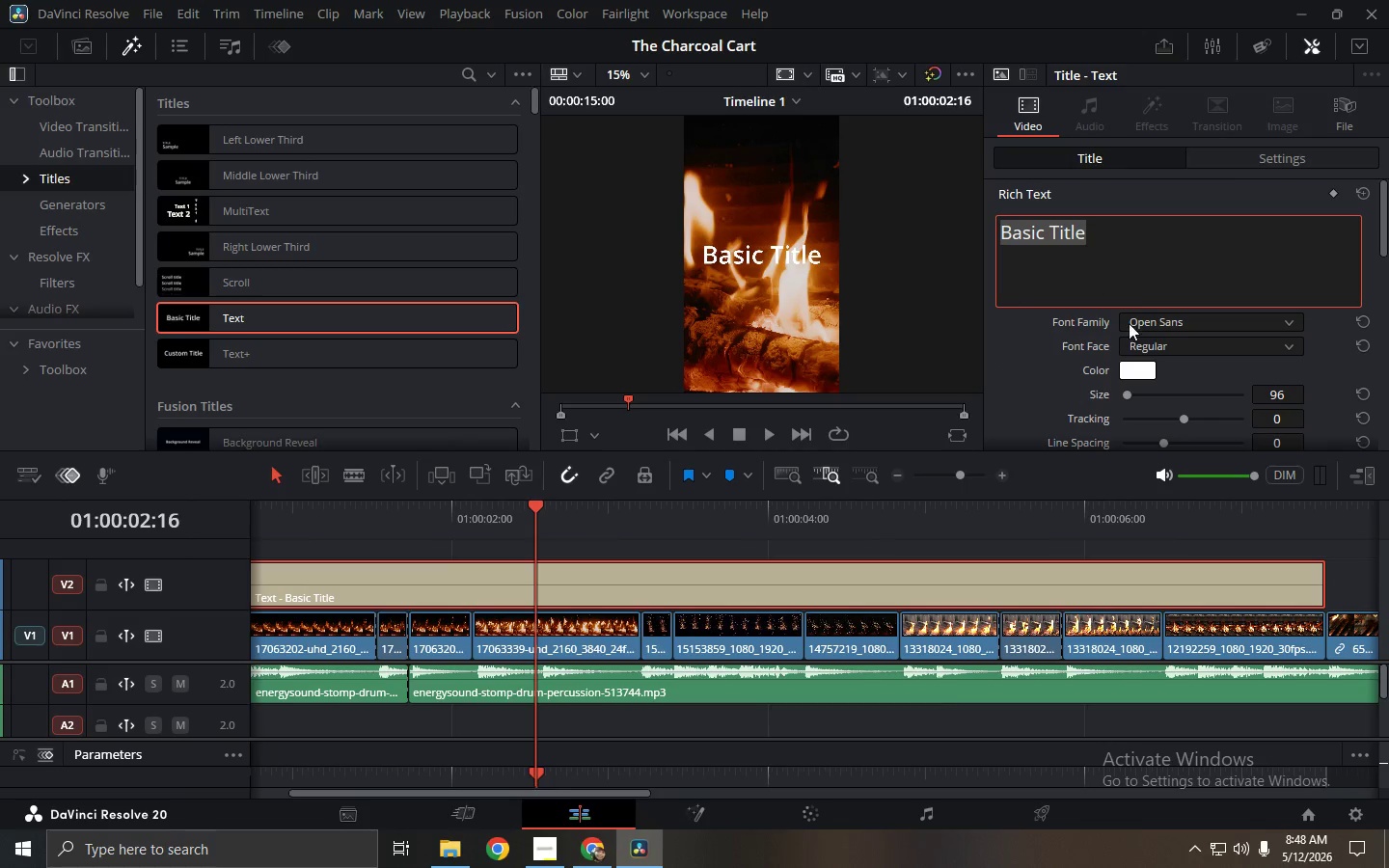 
scroll: coordinate [1163, 551], scroll_direction: down, amount: 3.0
 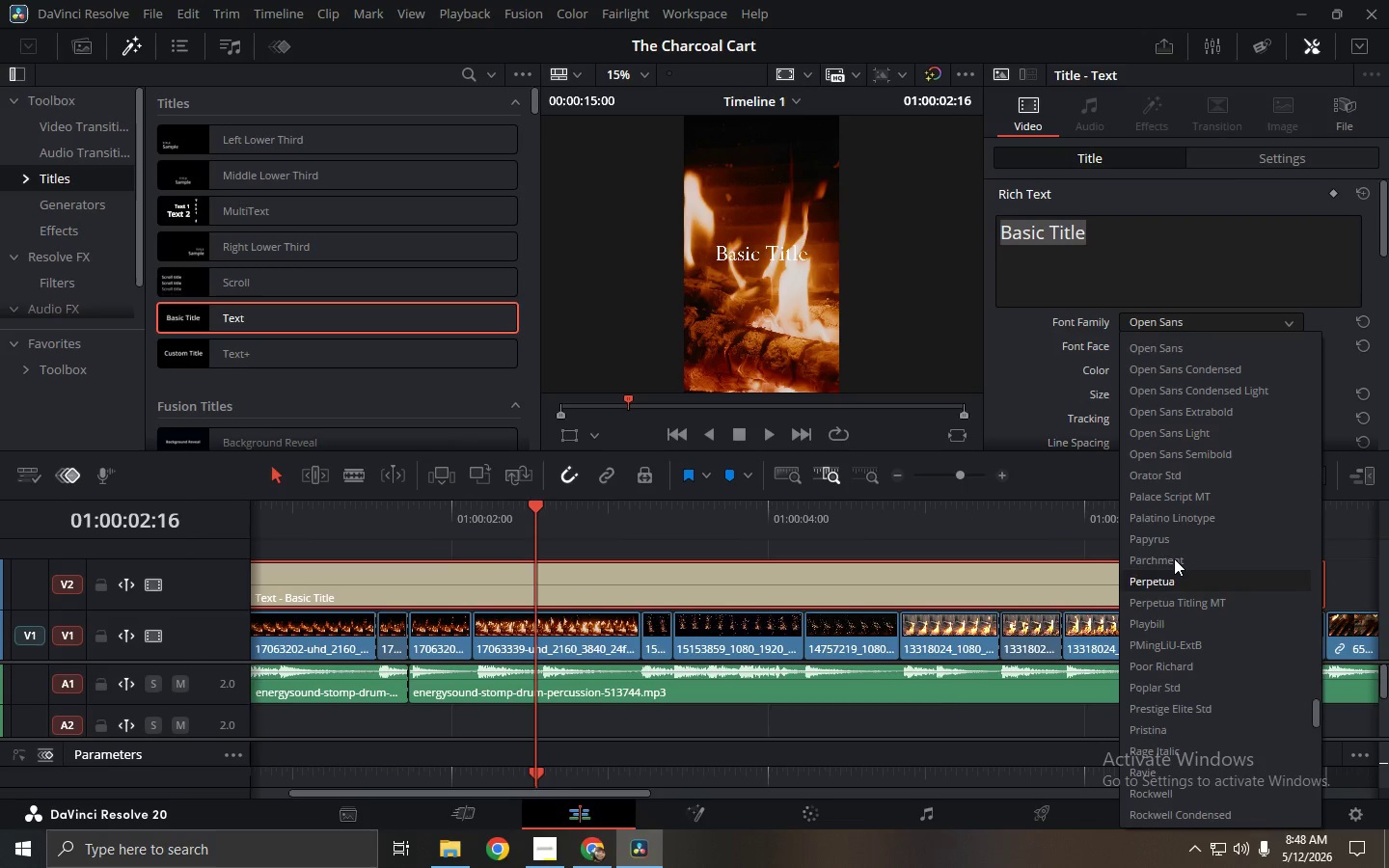 
type(bb)
 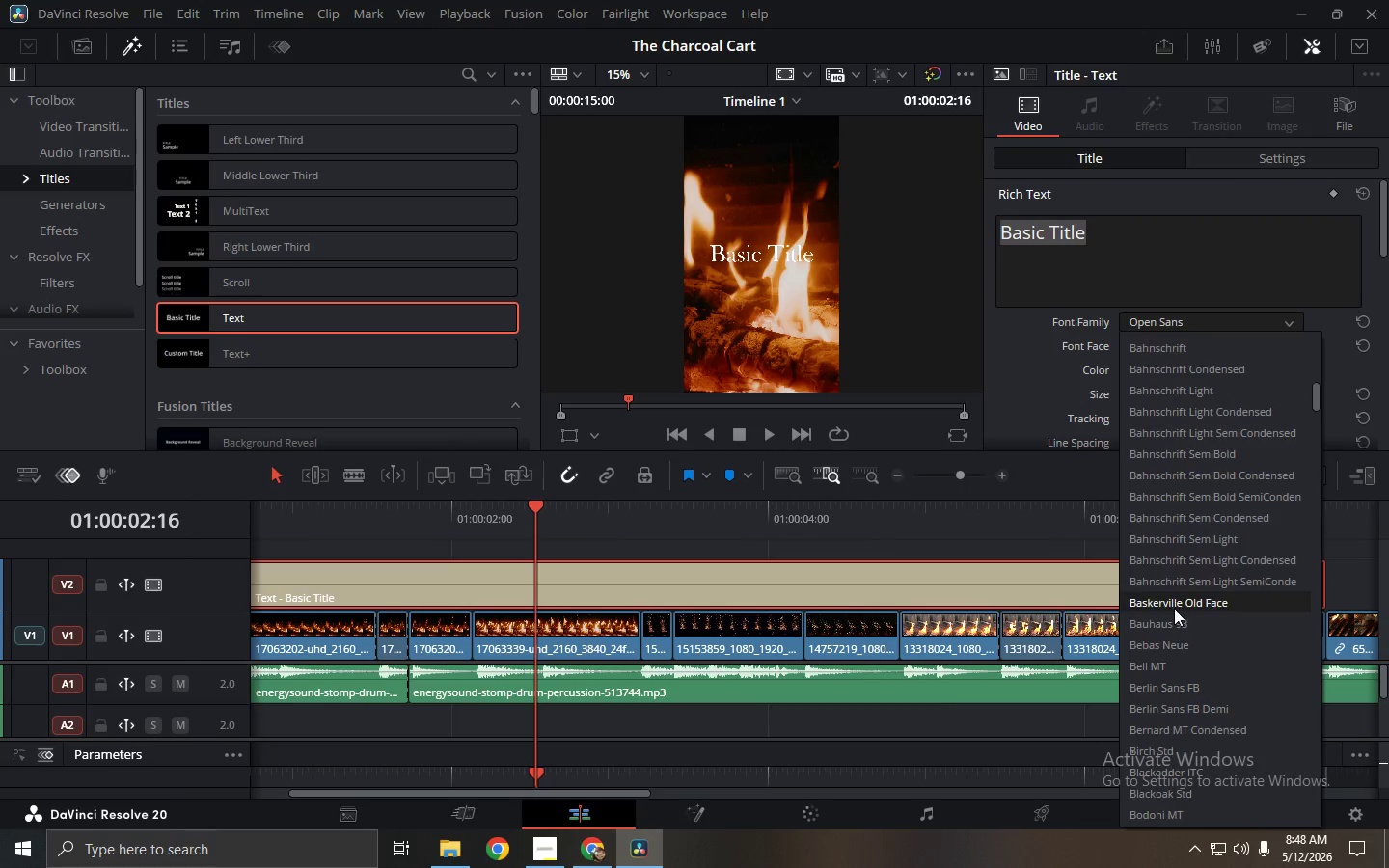 
type(be)
 